 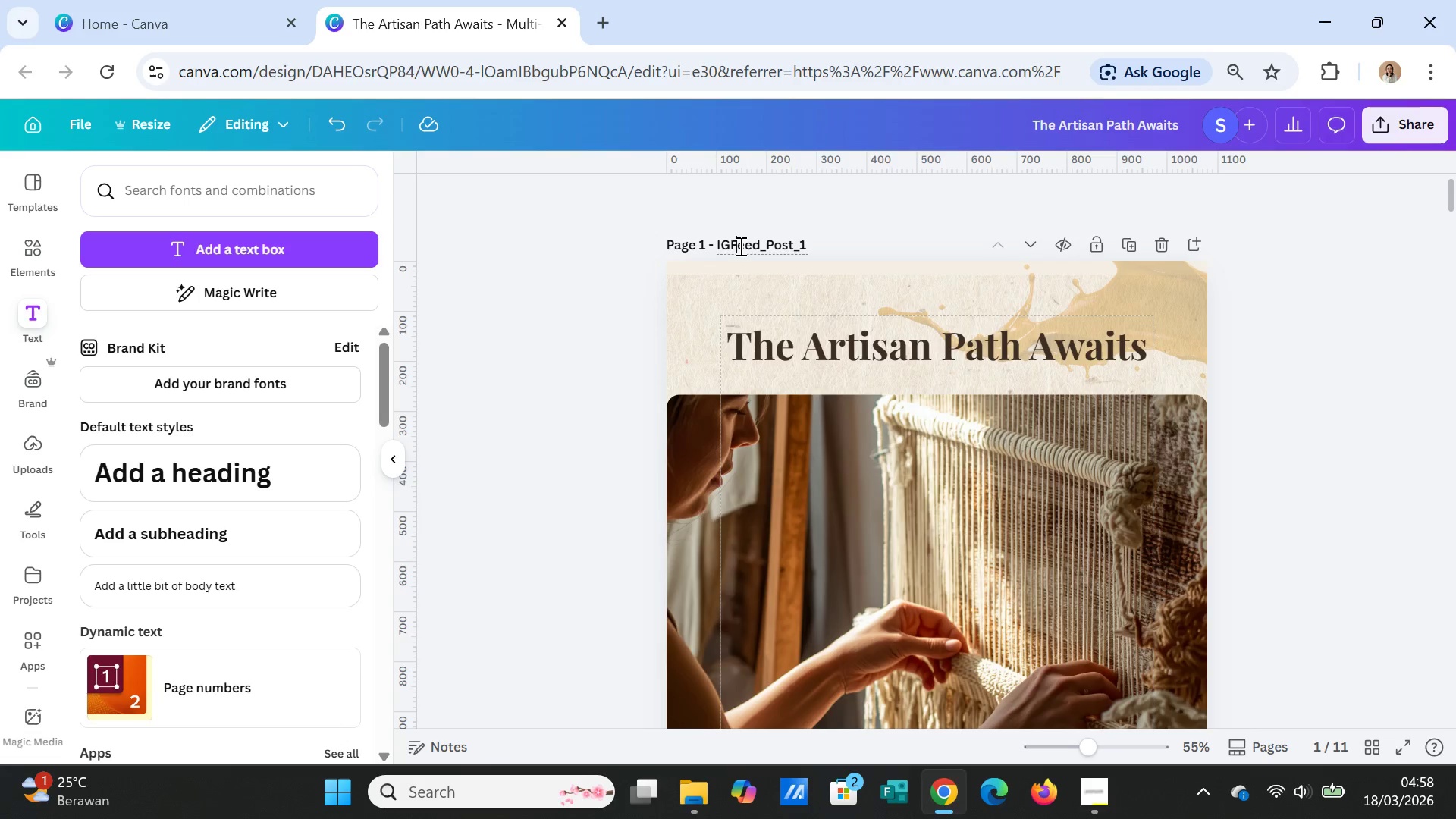 
double_click([739, 244])
 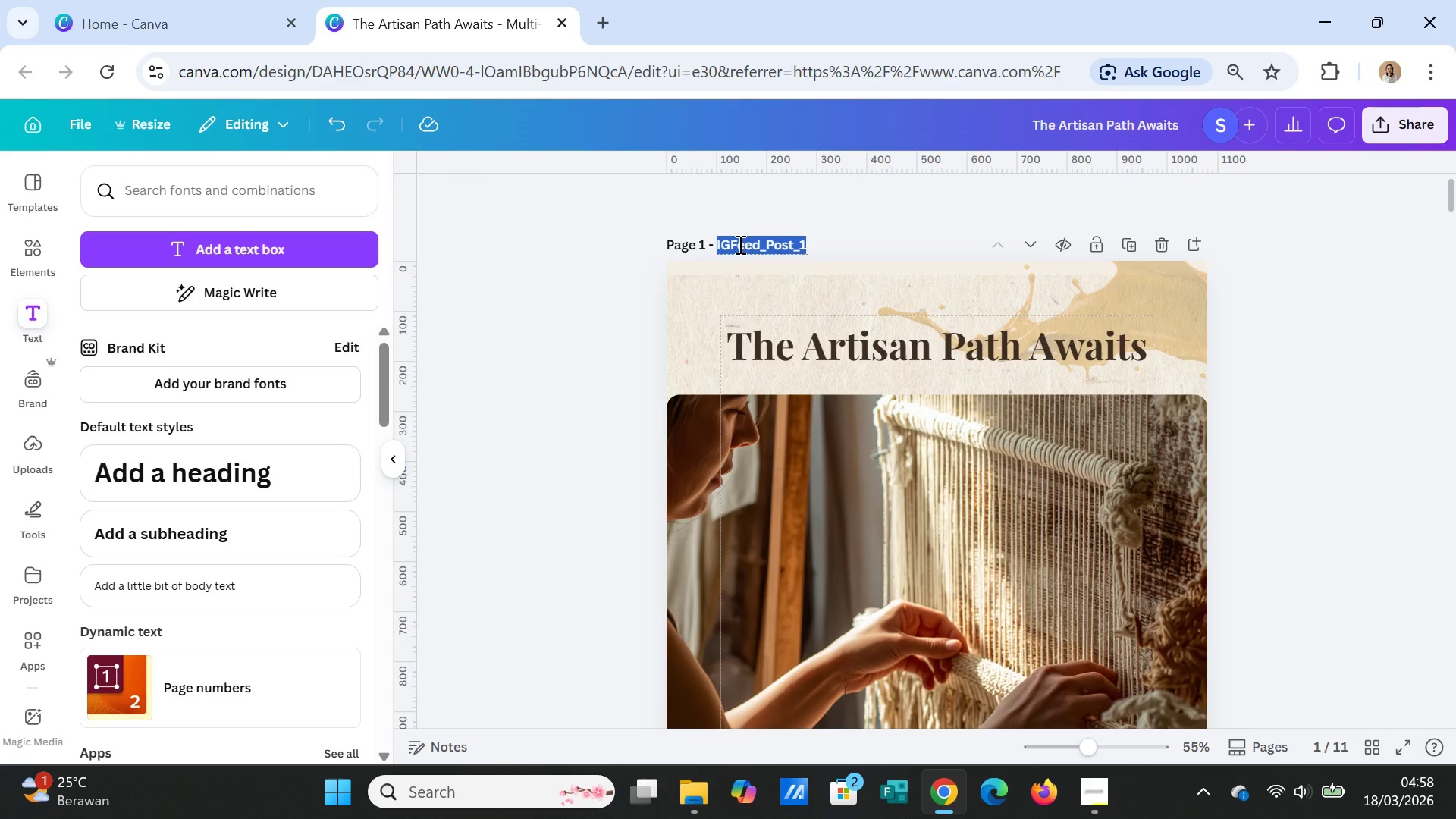 
triple_click([739, 244])
 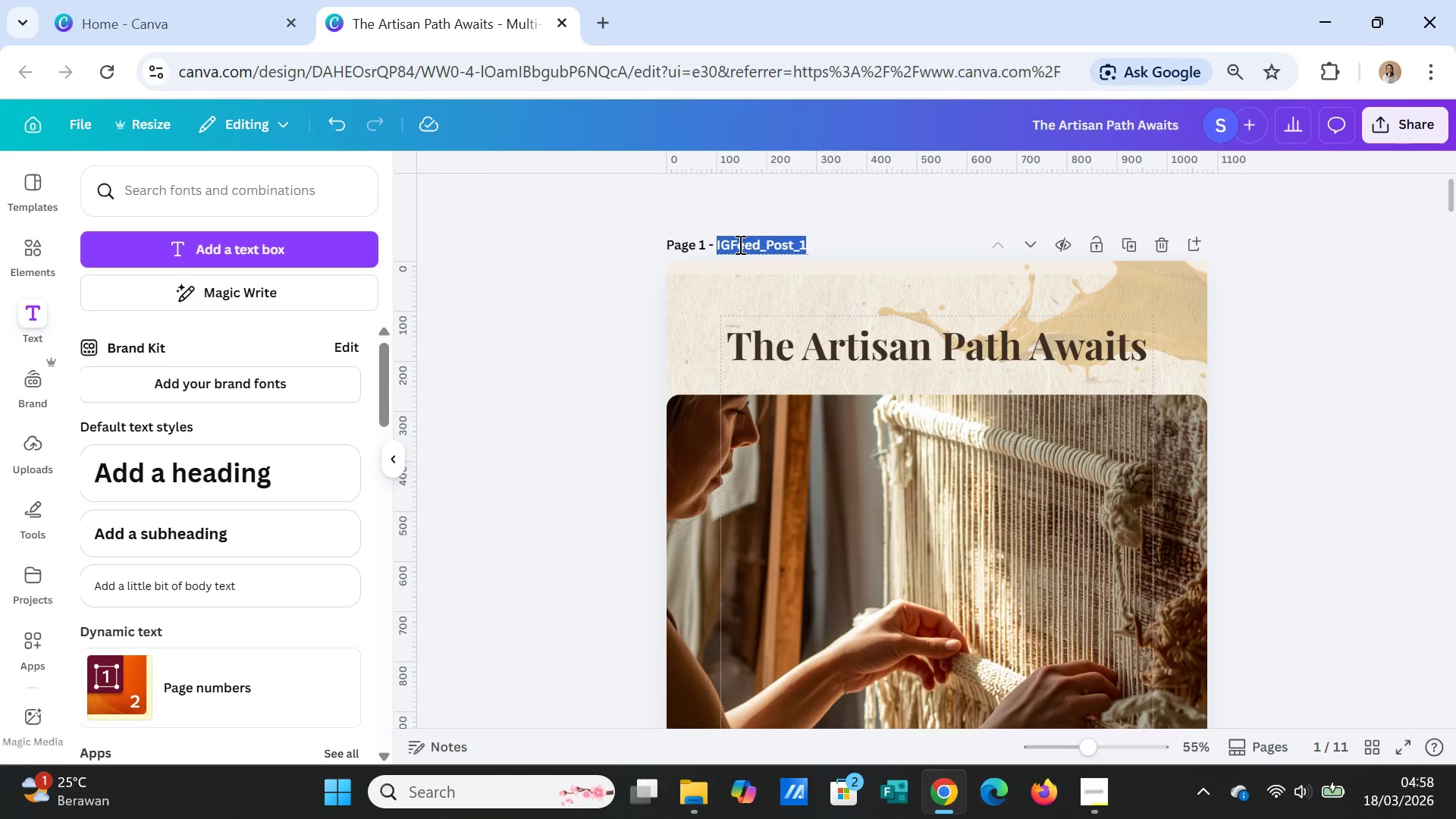 
key(Control+V)
 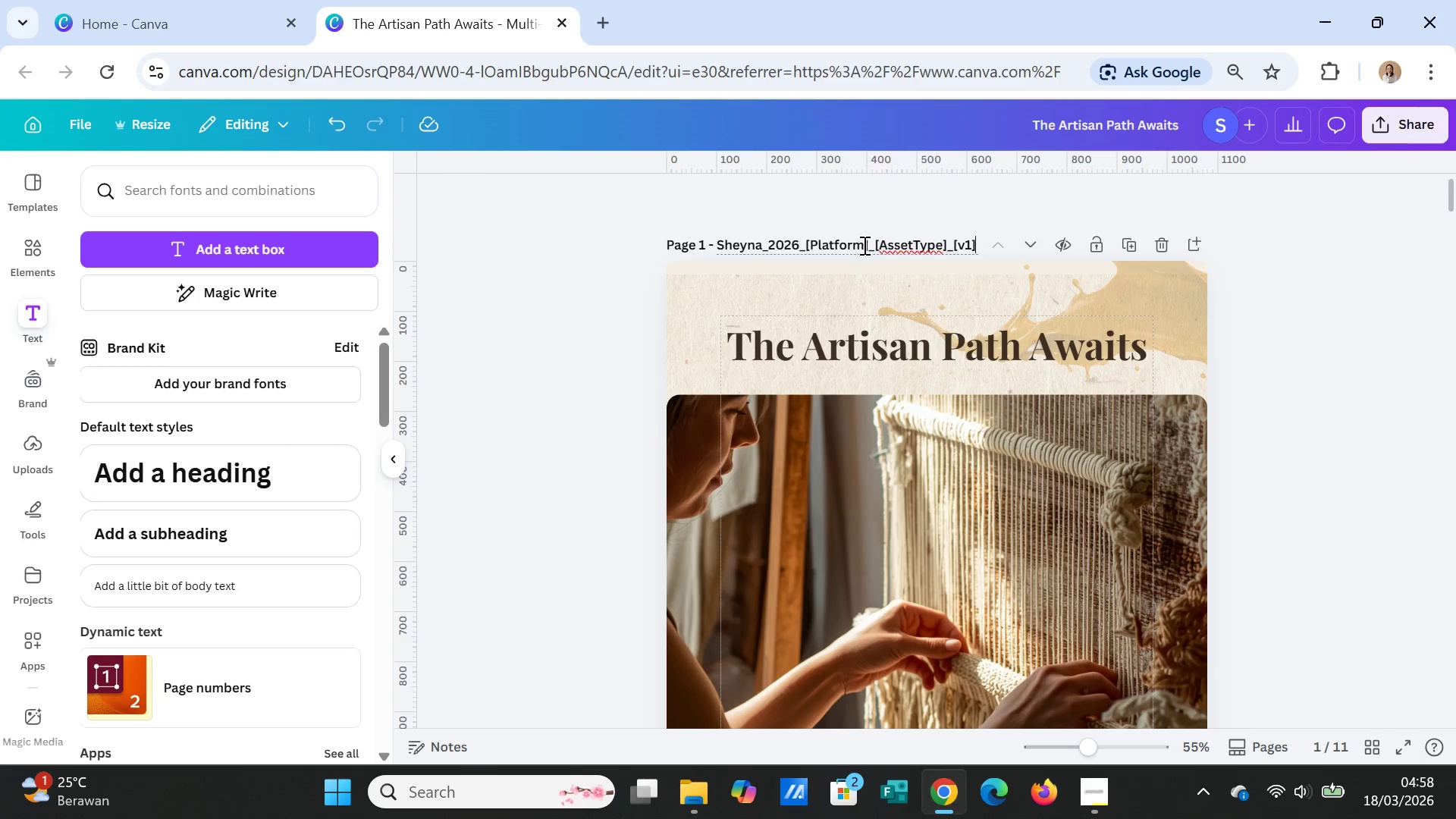 
left_click_drag(start_coordinate=[864, 245], to_coordinate=[811, 241])
 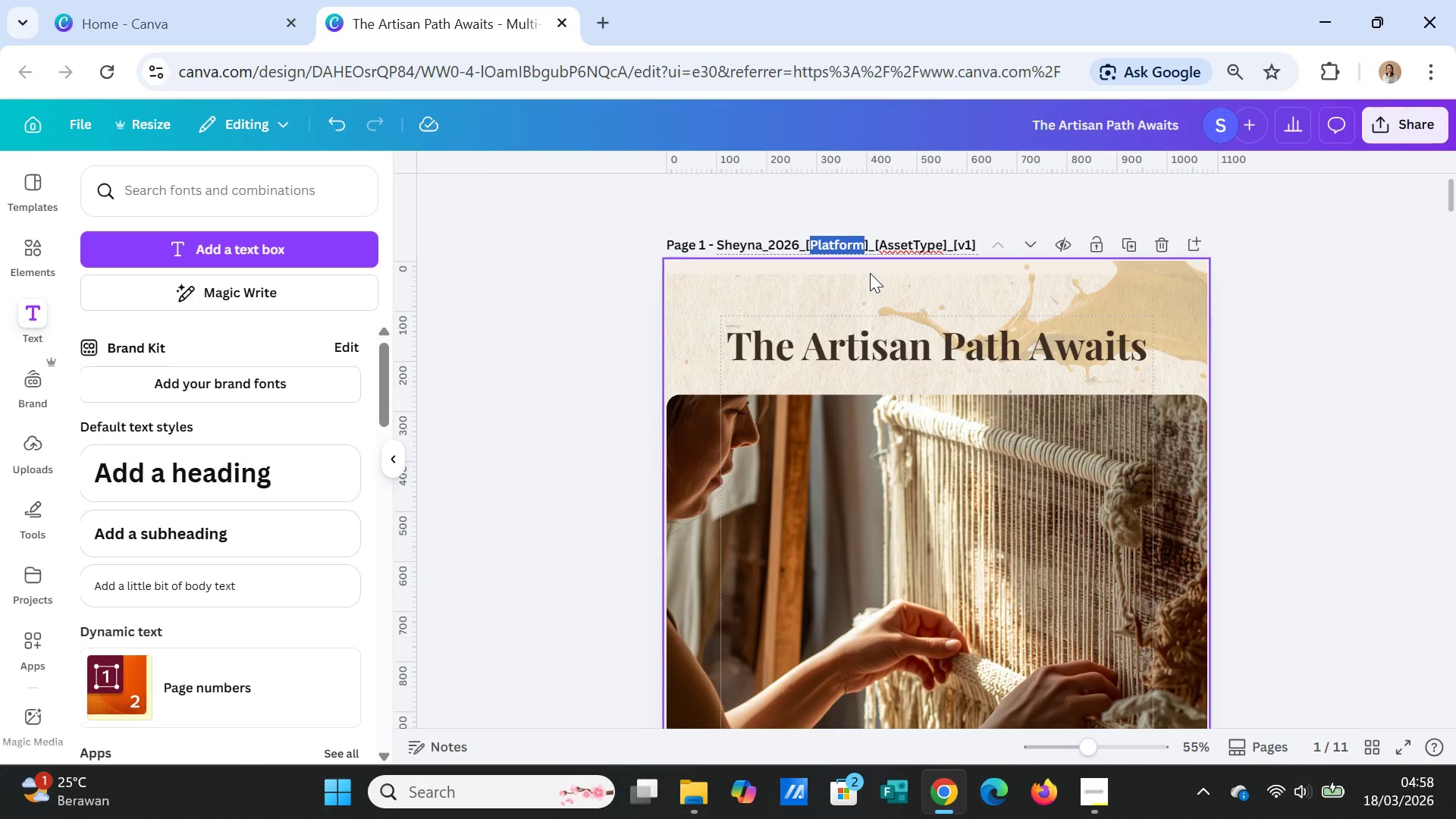 
type(IG)
 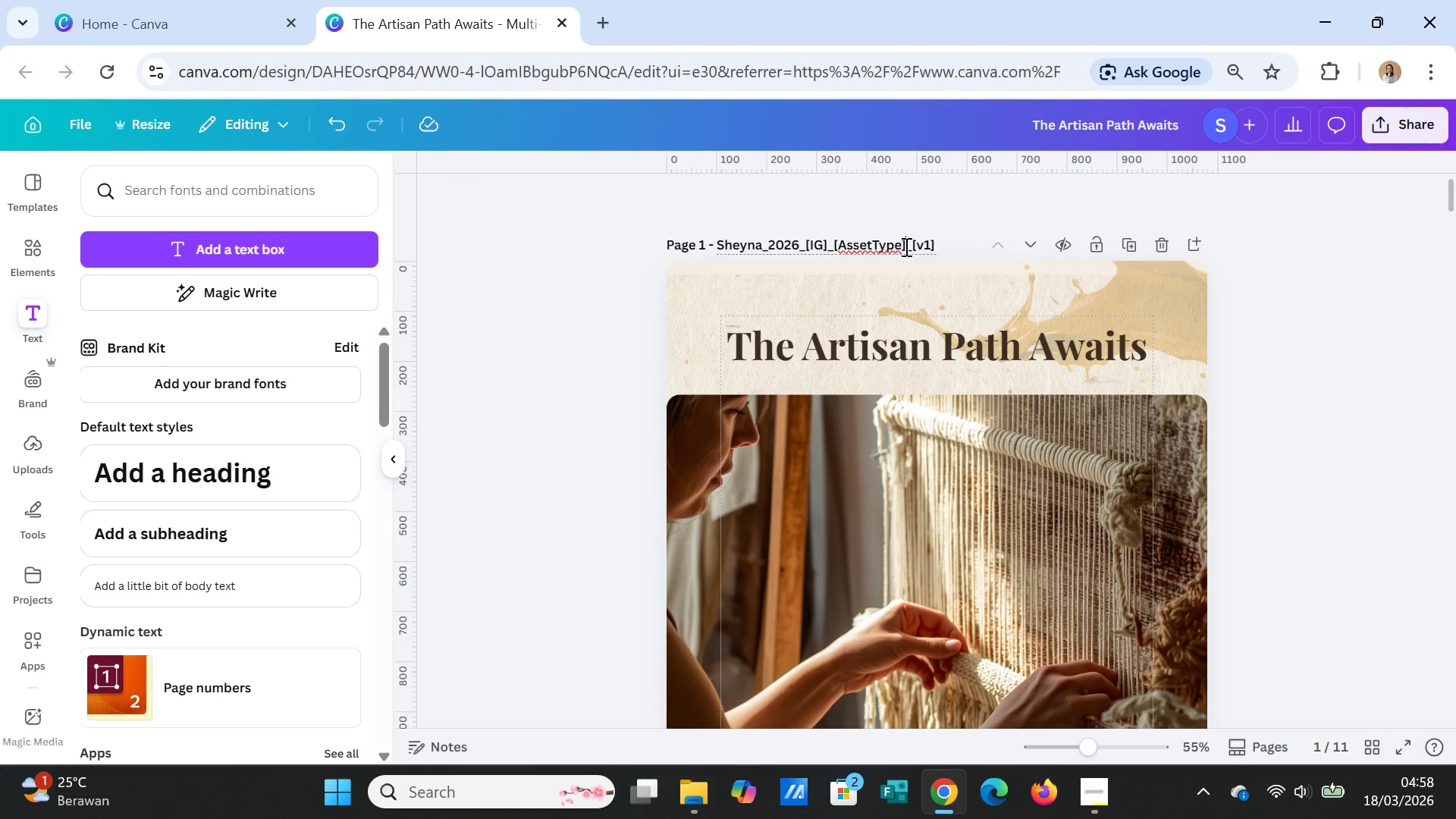 
left_click([905, 246])
 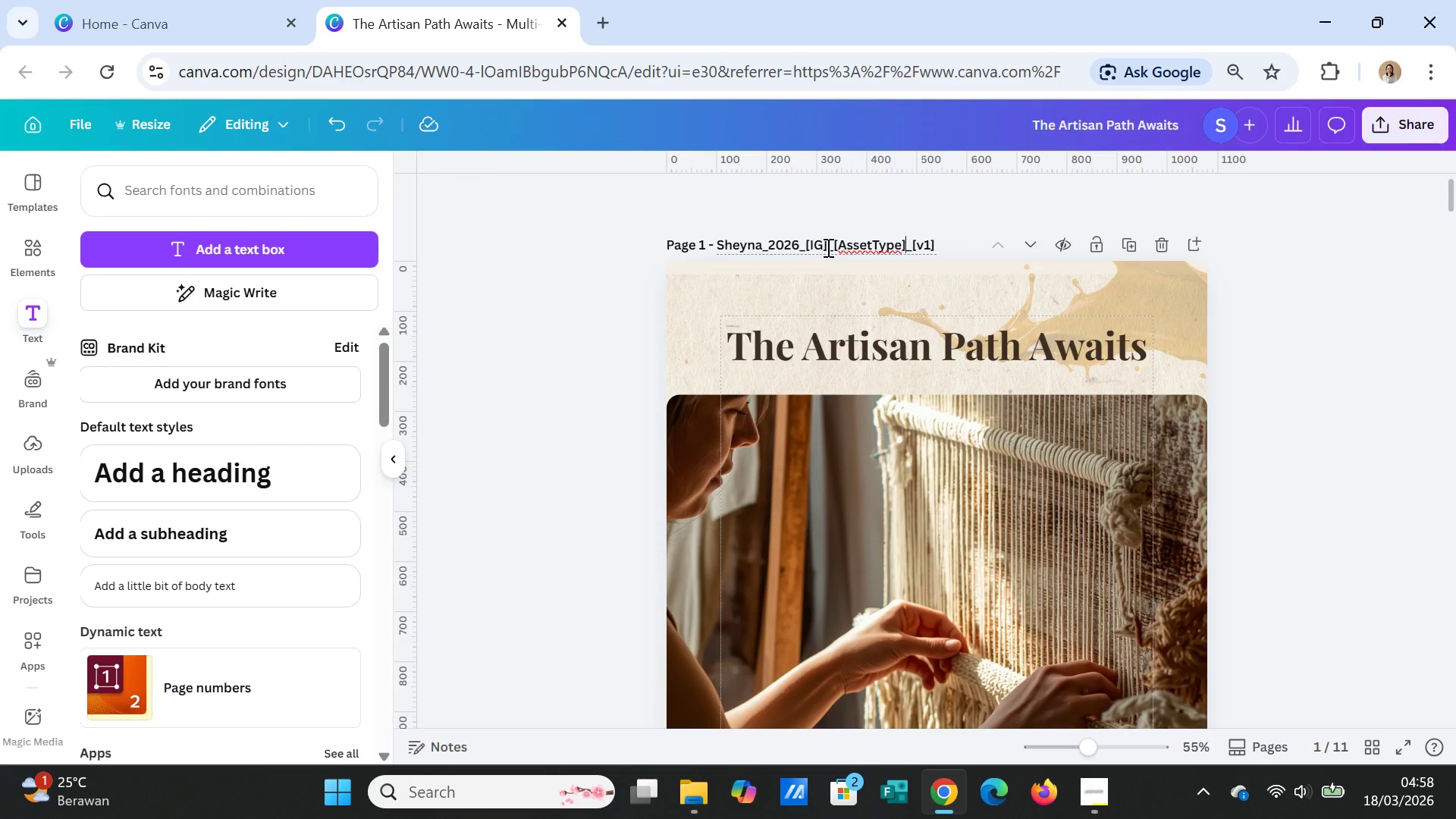 
left_click_drag(start_coordinate=[827, 247], to_coordinate=[804, 244])
 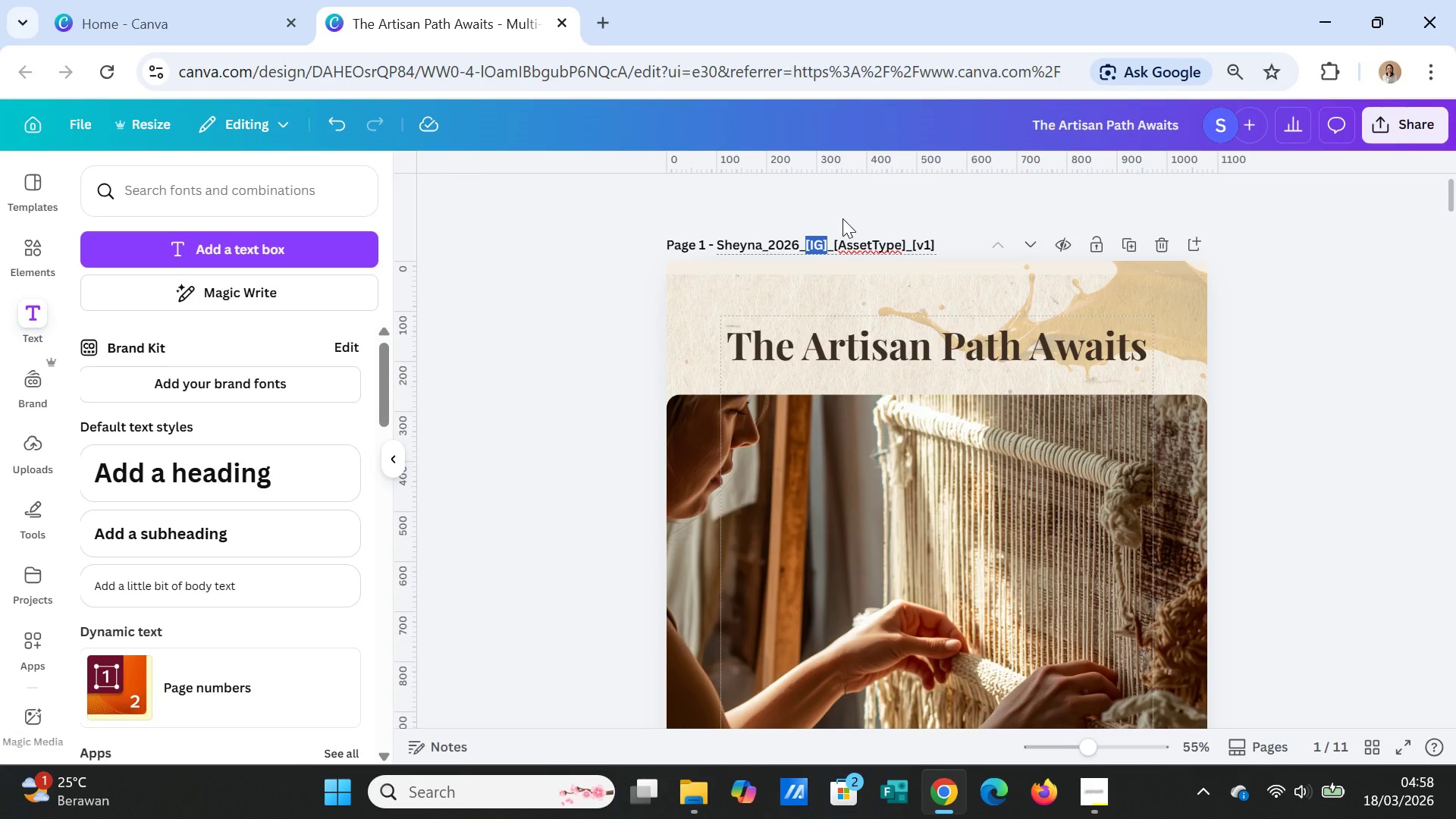 
type(IG)
 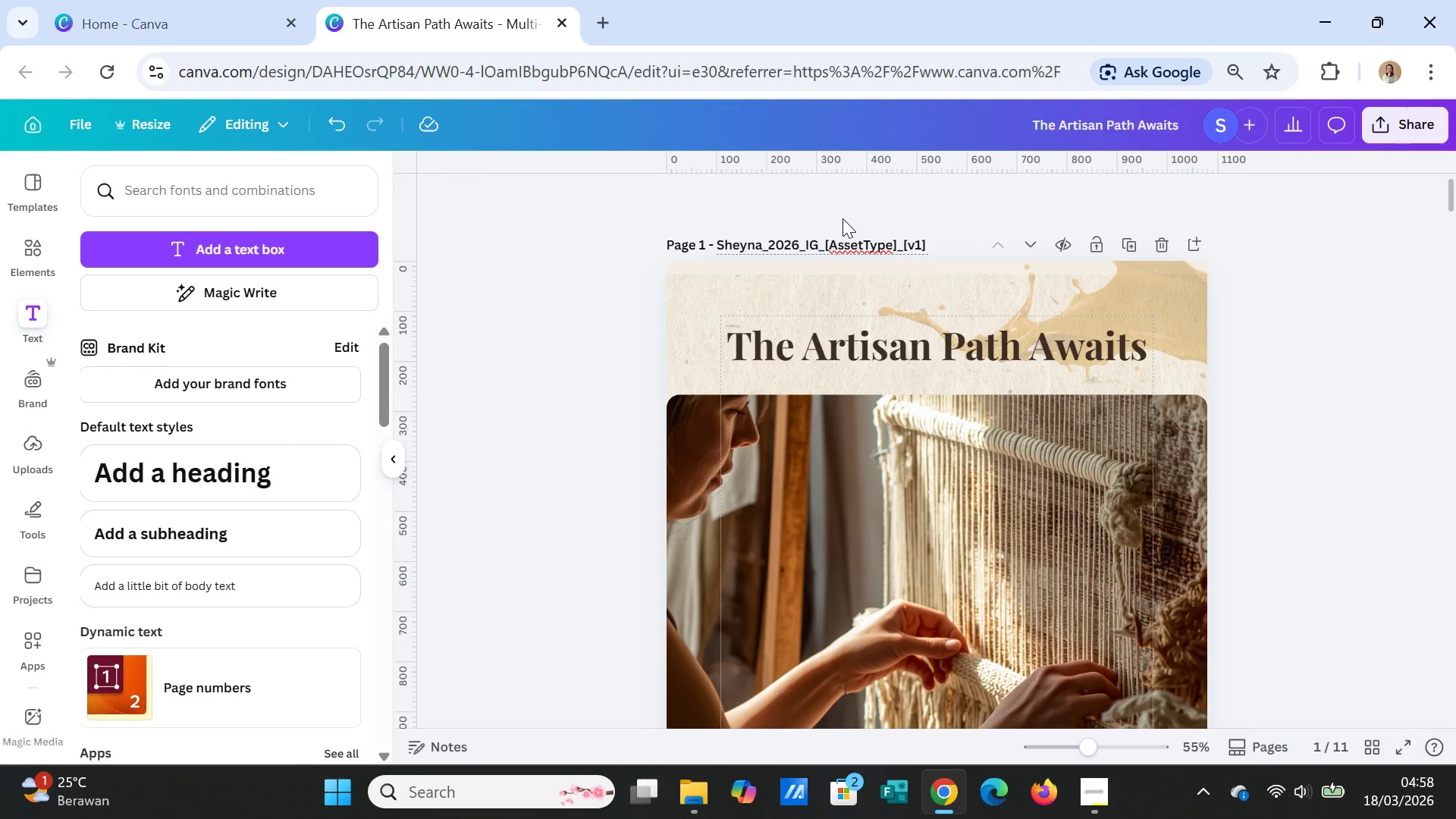 
key(ArrowRight)
 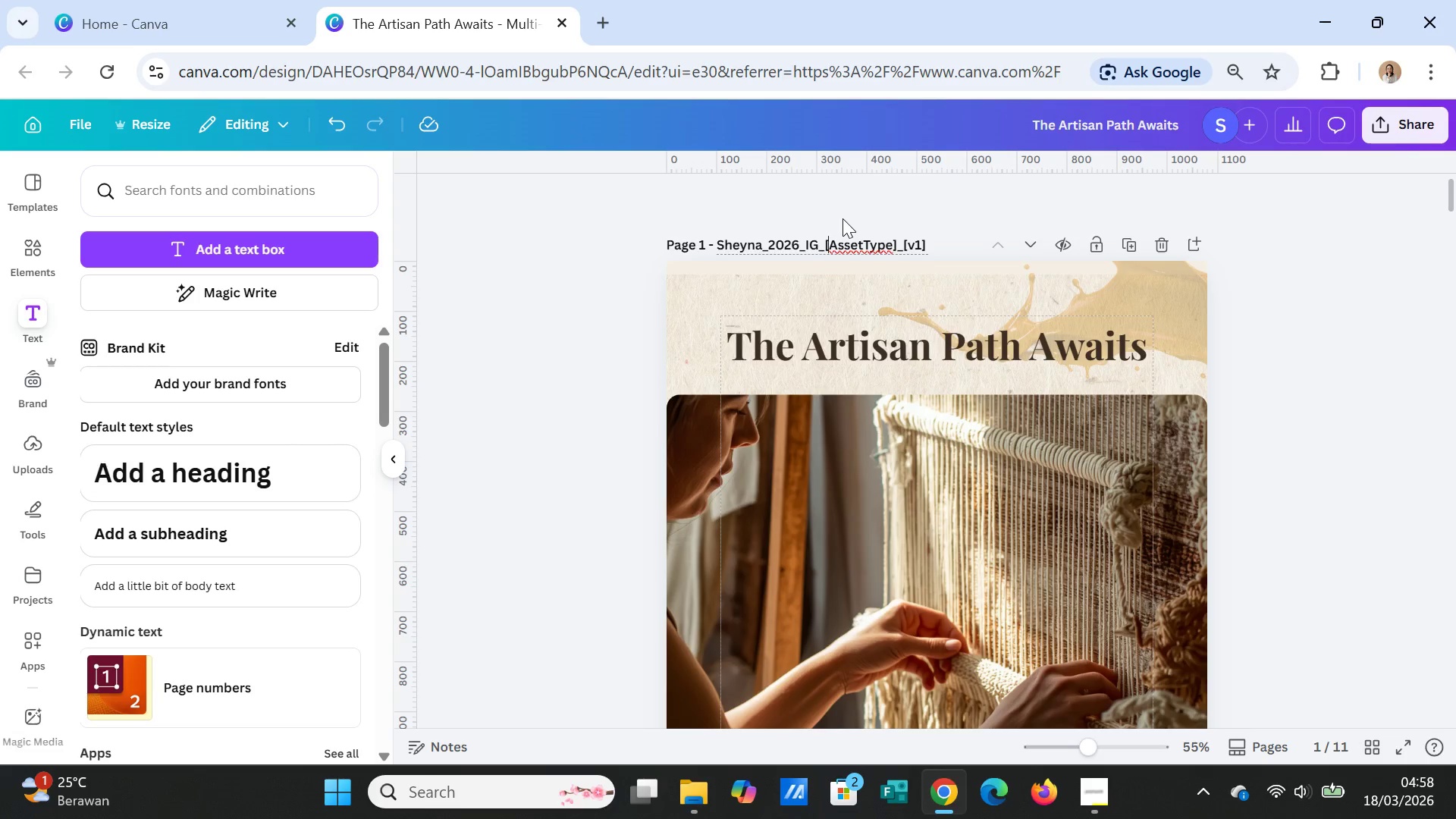 
key(ArrowRight)
 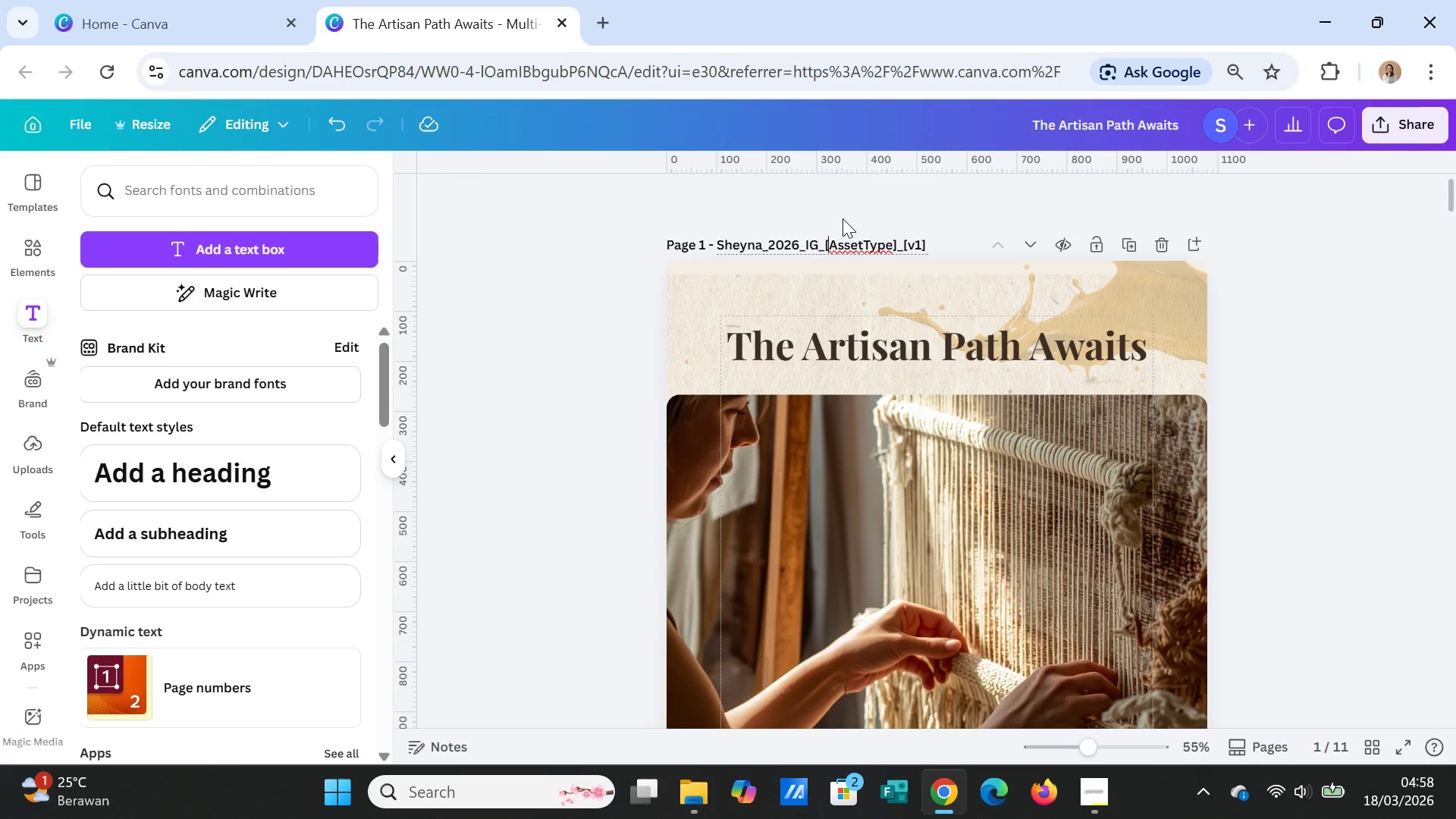 
key(ArrowRight)
 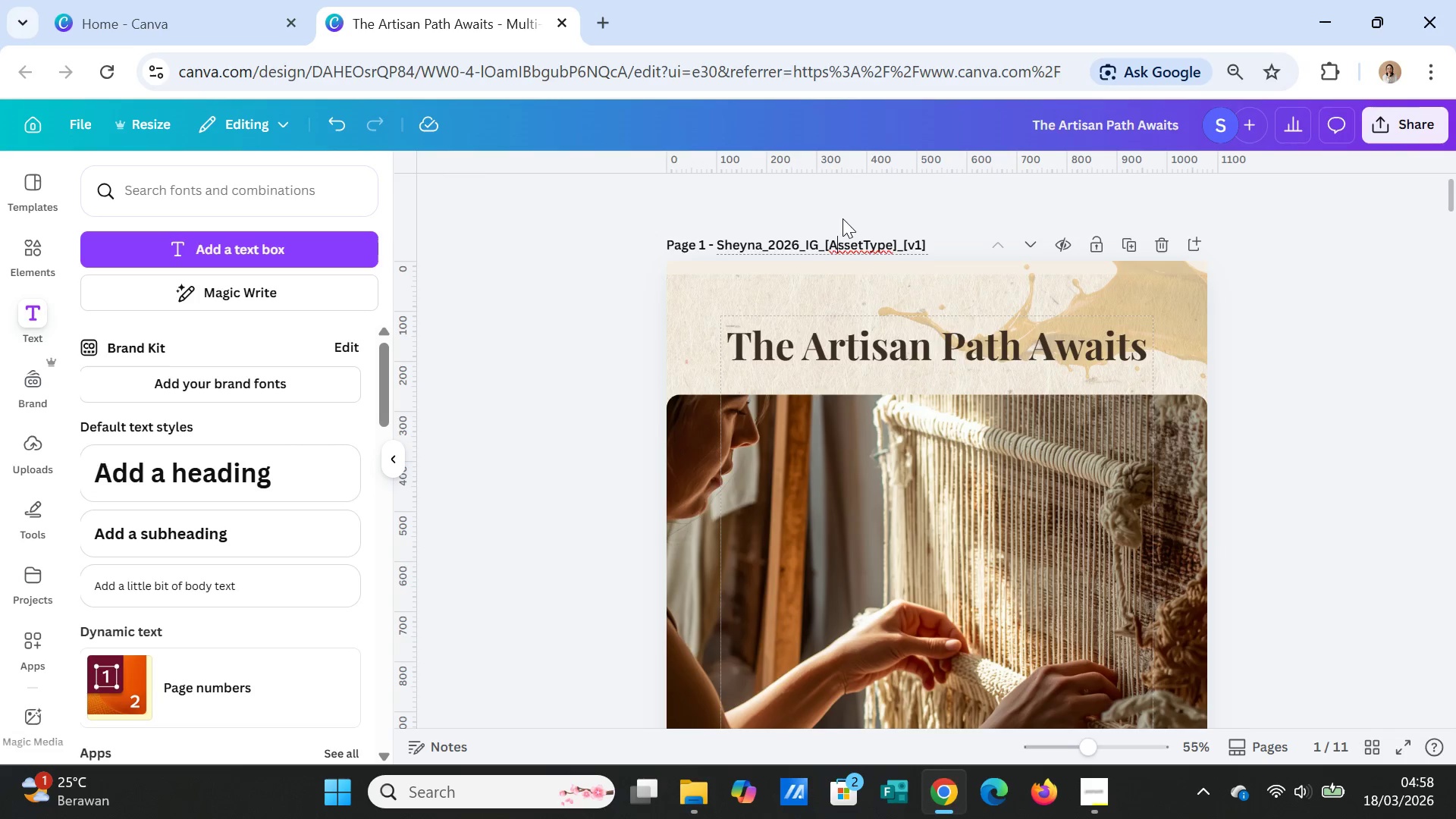 
key(ArrowRight)
 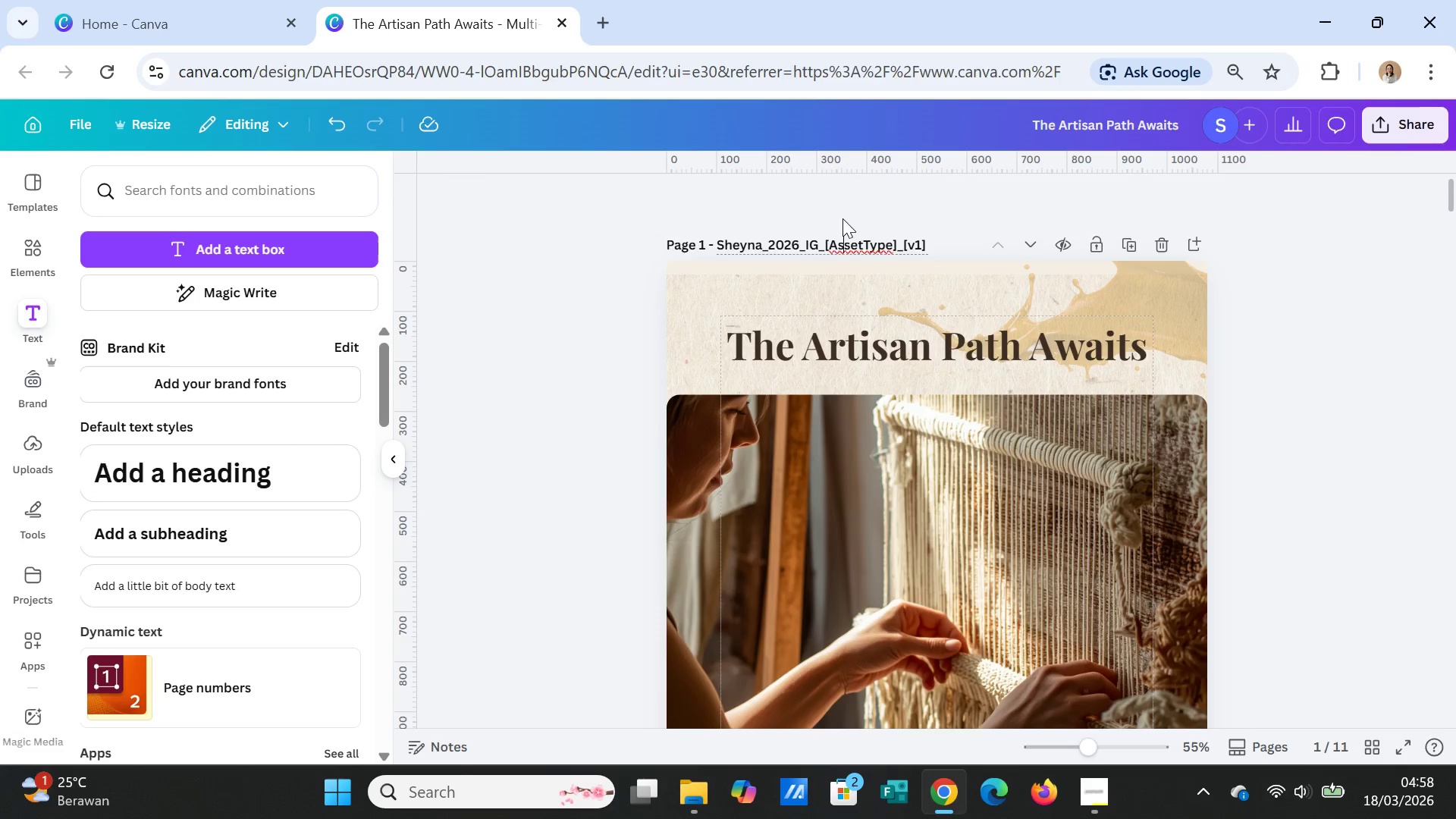 
key(ArrowRight)
 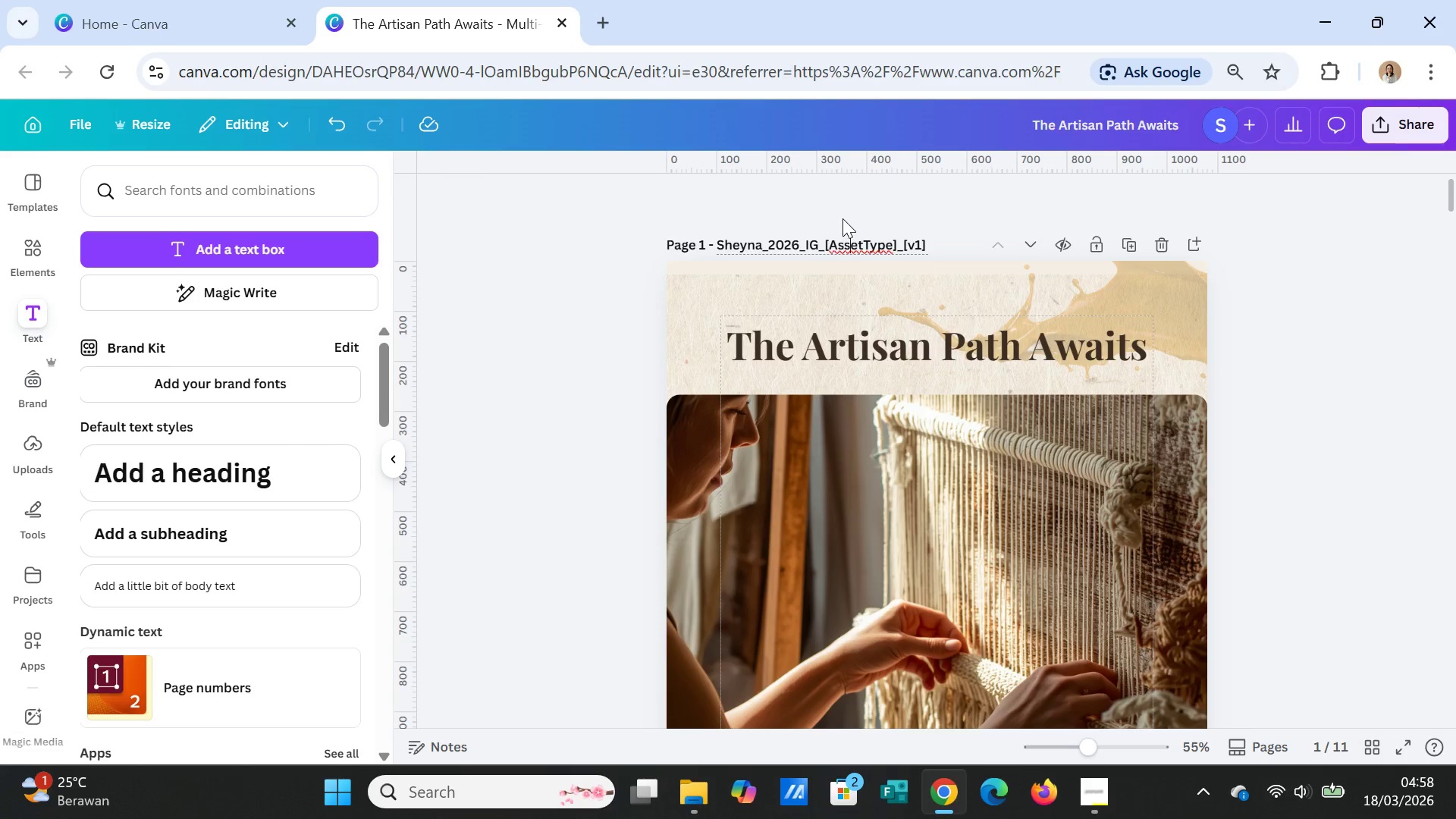 
key(ArrowRight)
 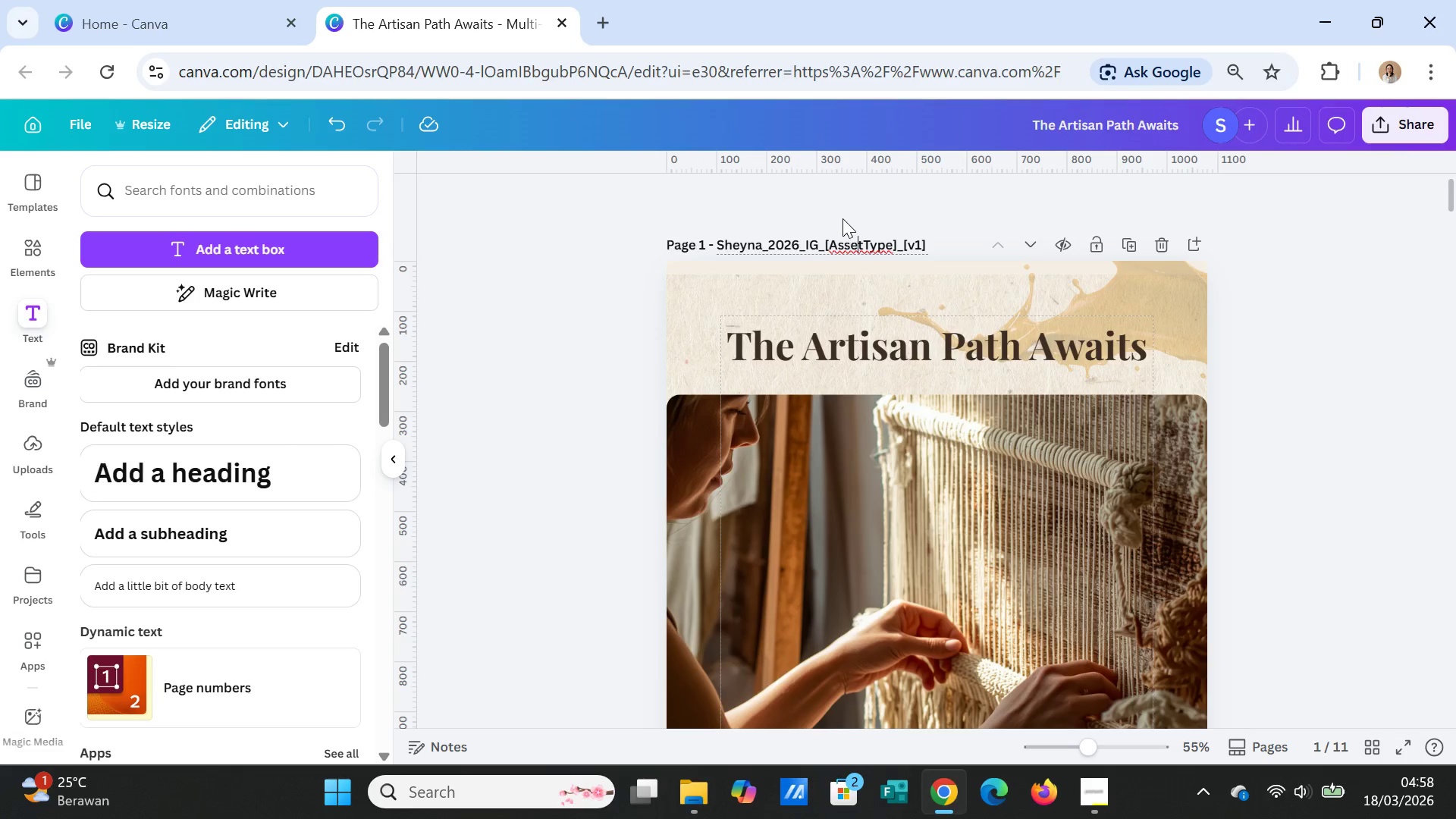 
key(ArrowRight)
 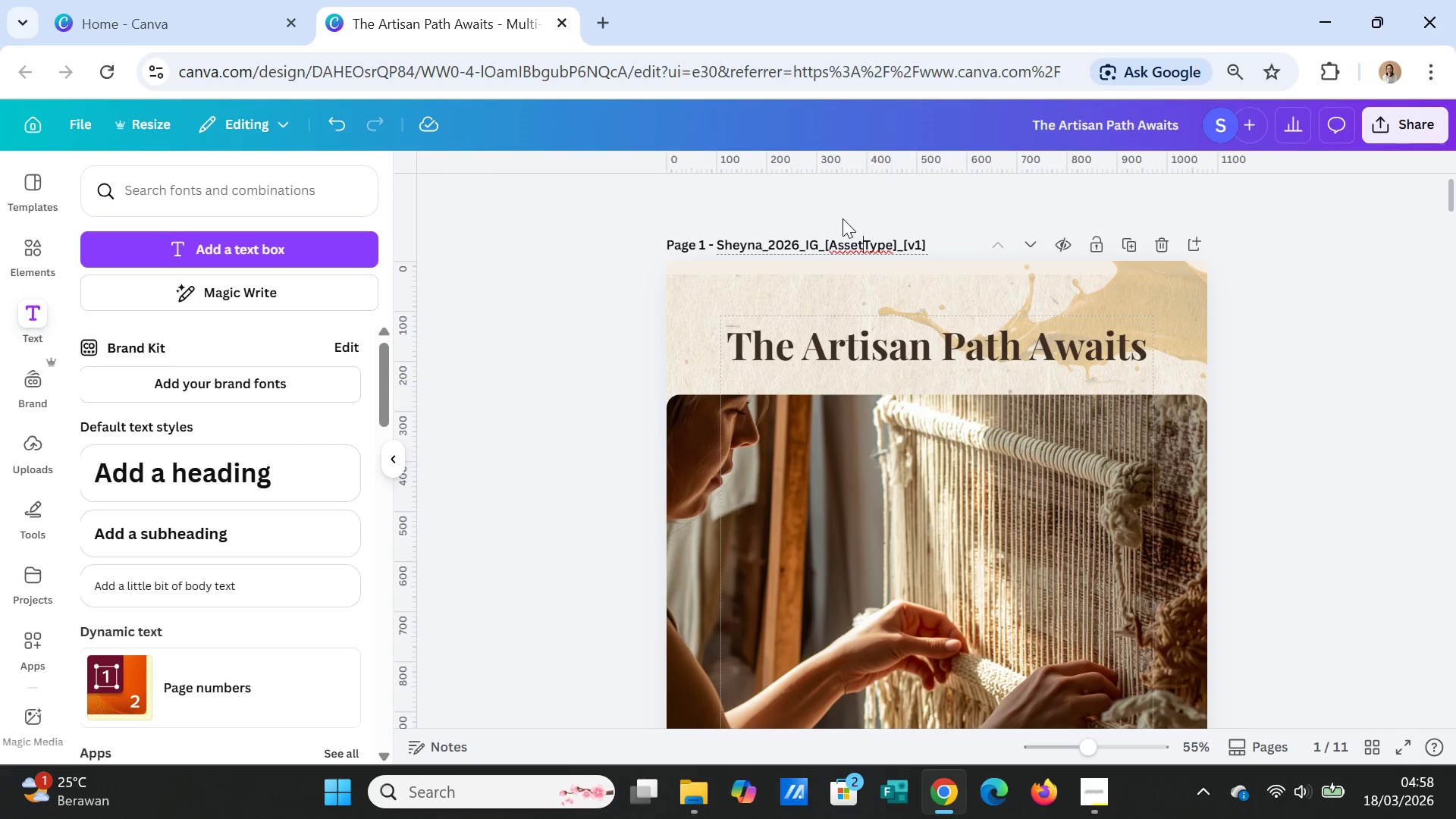 
key(ArrowRight)
 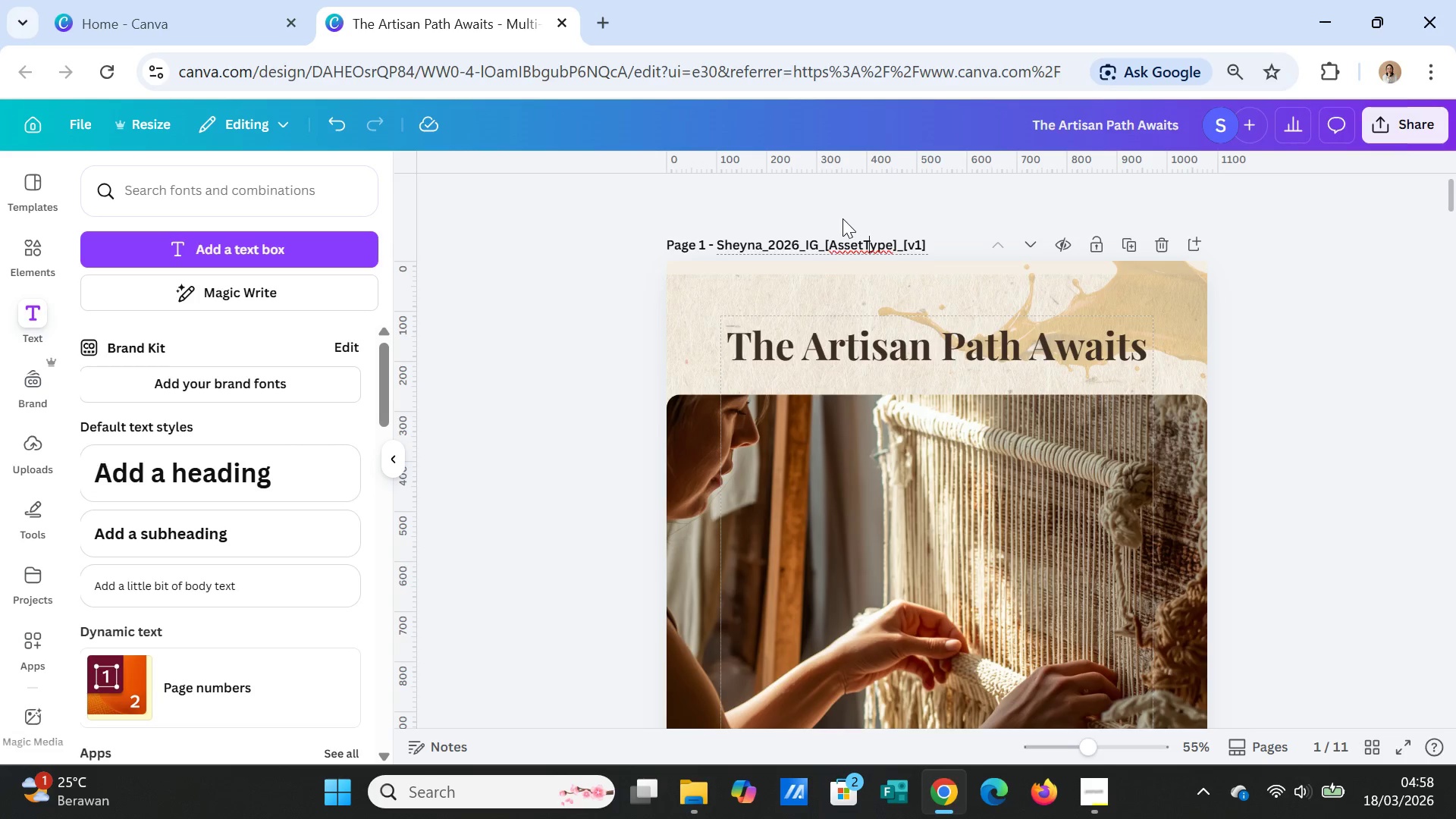 
key(ArrowRight)
 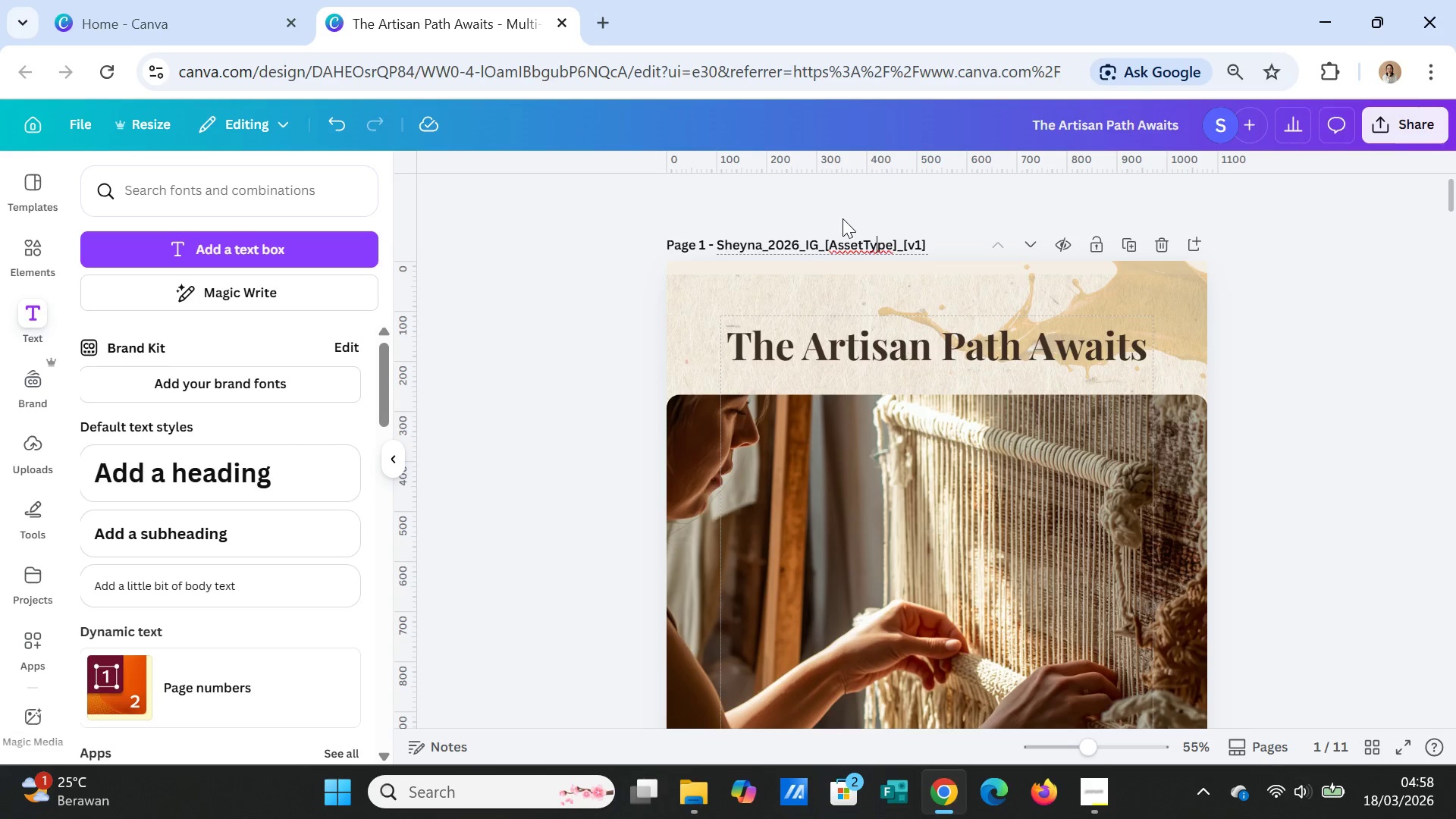 
key(ArrowRight)
 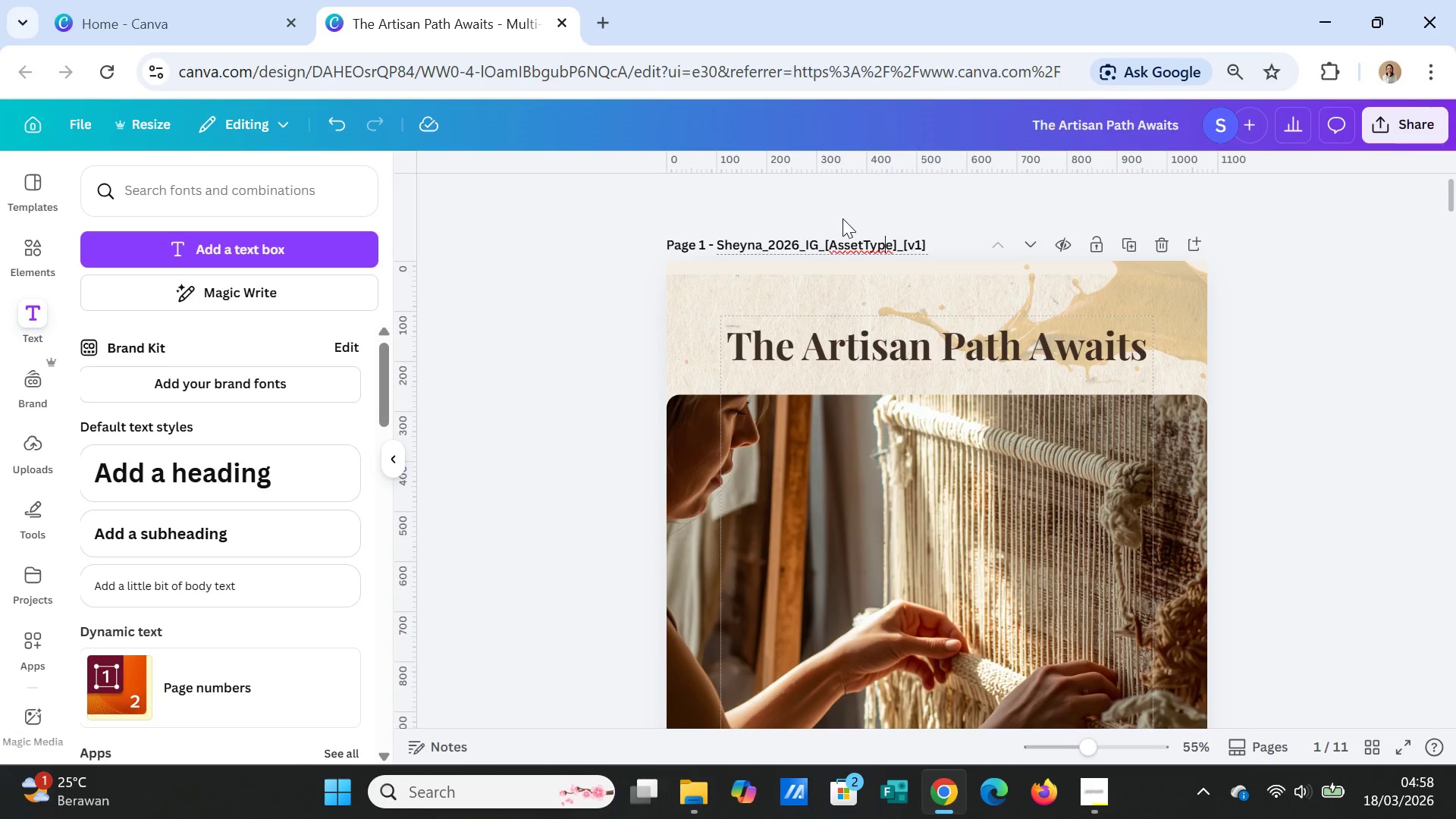 
key(ArrowRight)
 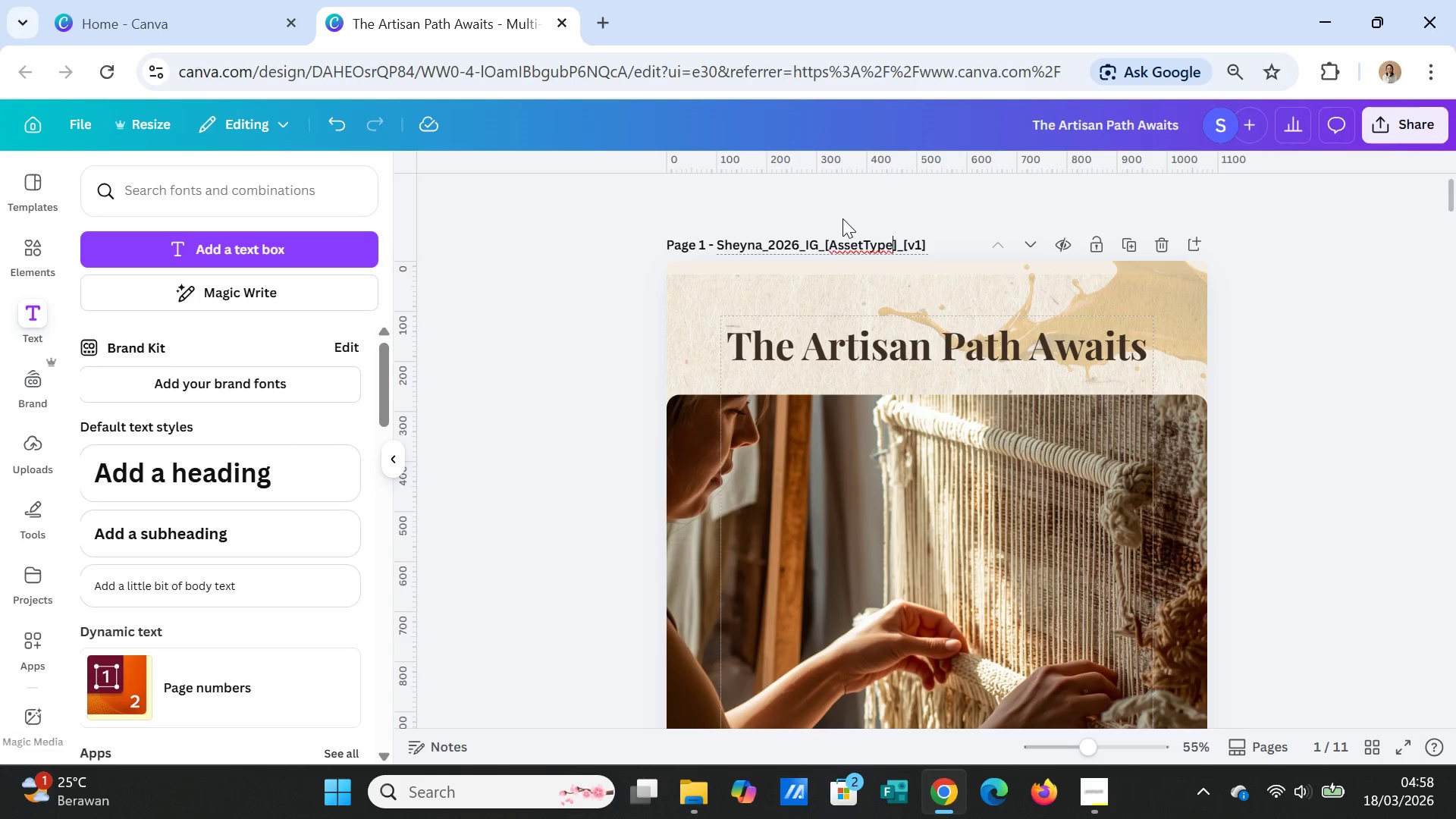 
key(ArrowRight)
 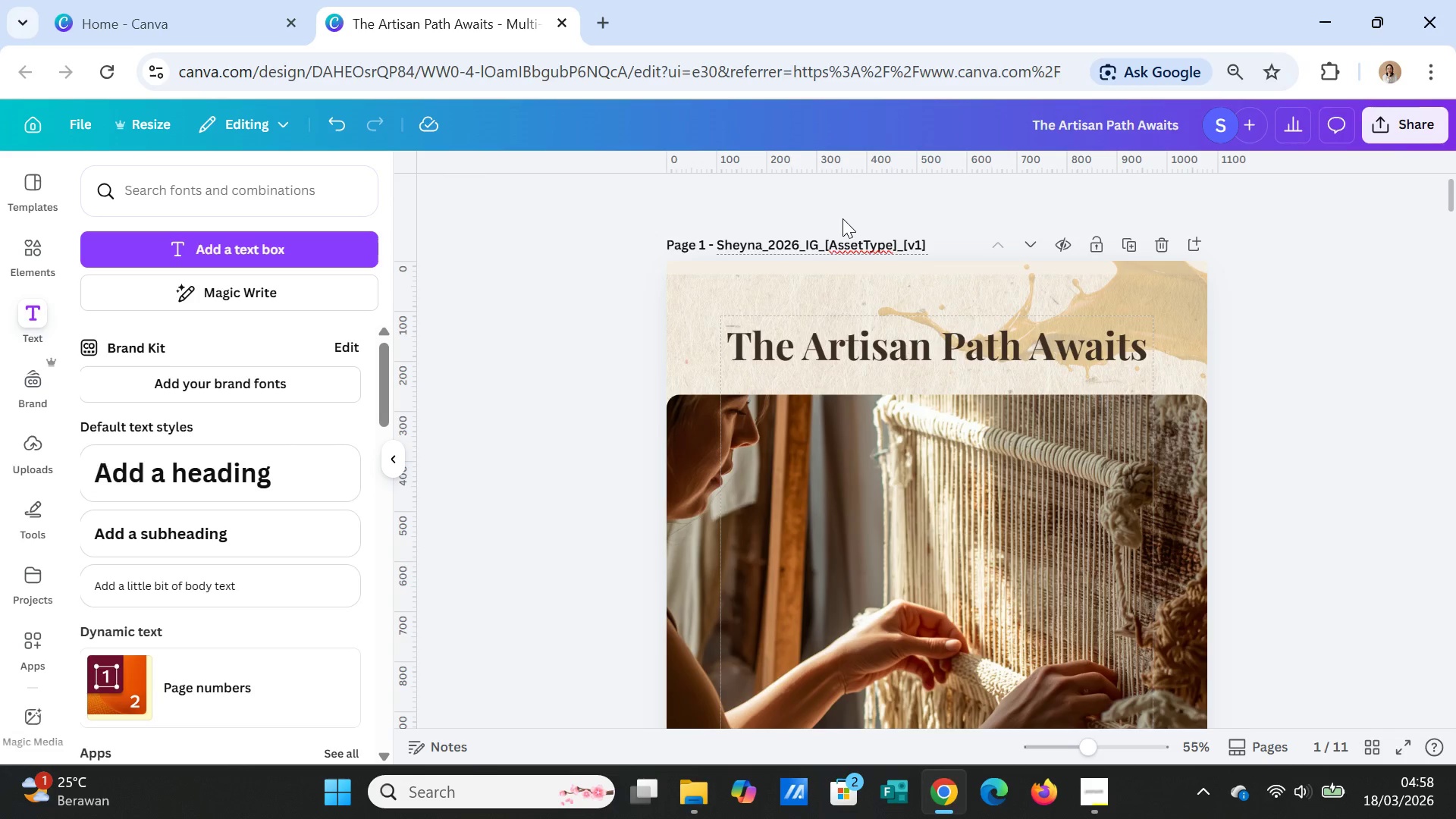 
key(Backspace)
key(Backspace)
key(Backspace)
key(Backspace)
key(Backspace)
key(Backspace)
key(Backspace)
key(Backspace)
key(Backspace)
key(Backspace)
key(Backspace)
type(Feed)
 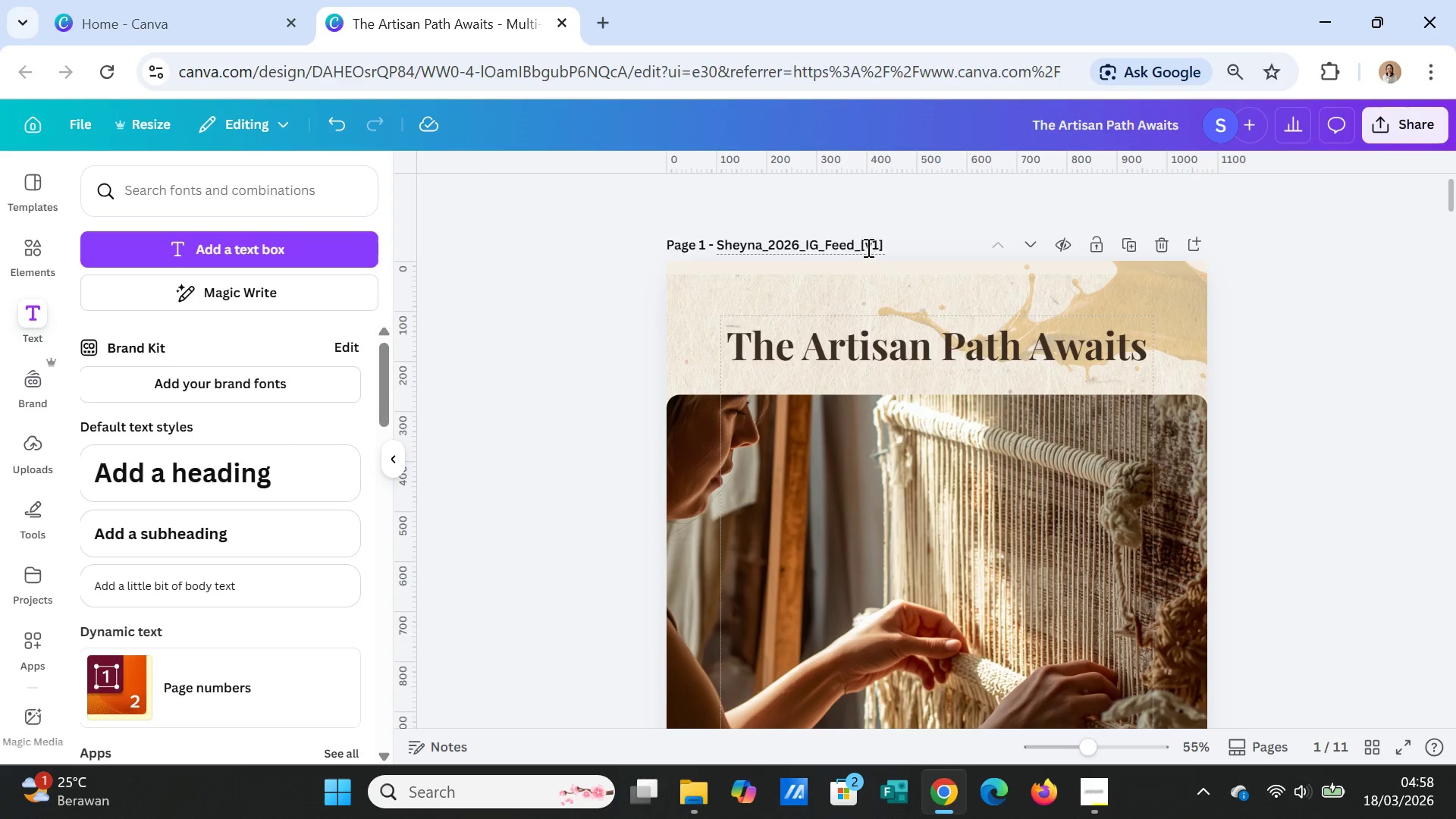 
wait(6.33)
 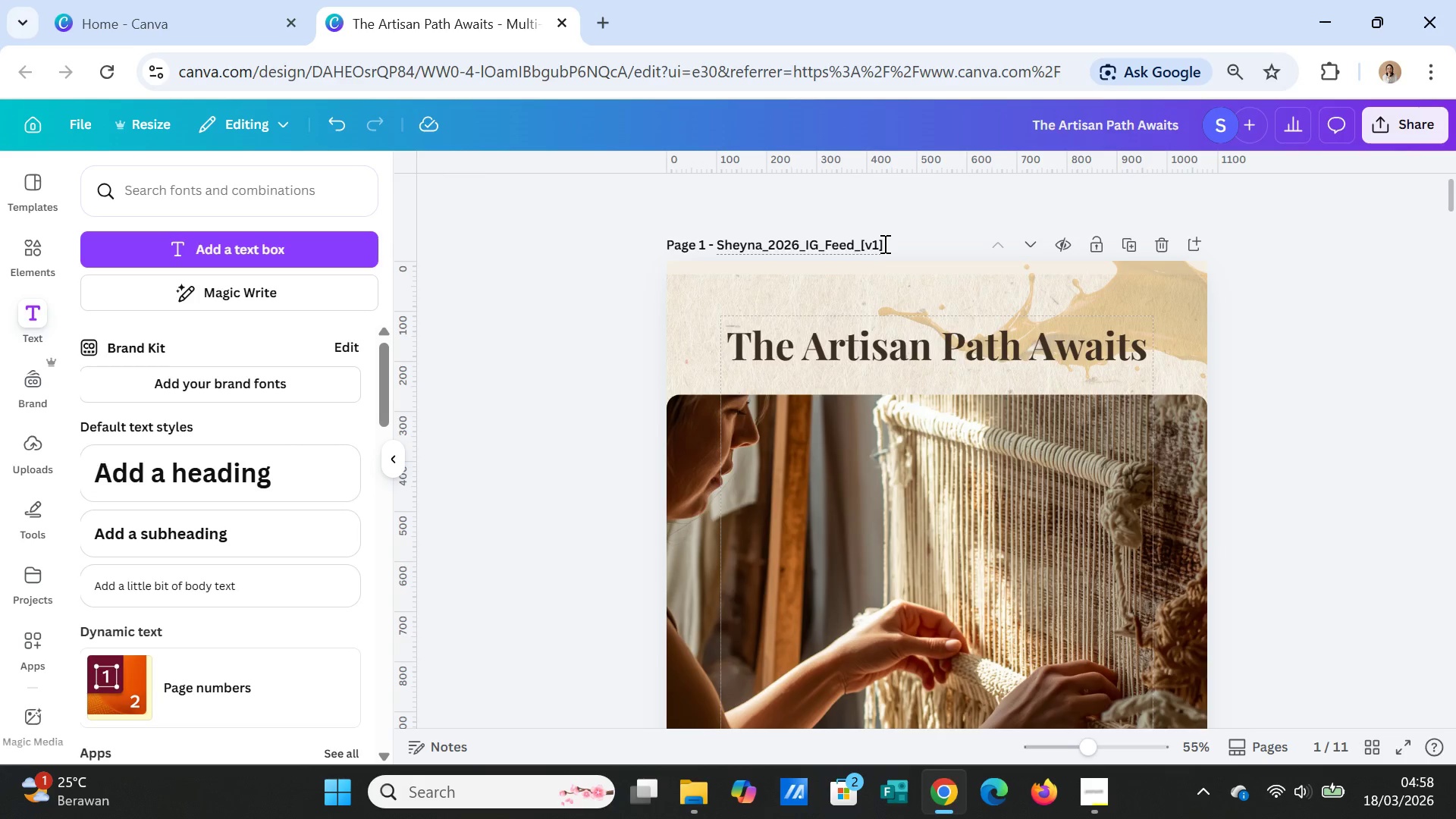 
left_click_drag(start_coordinate=[878, 245], to_coordinate=[874, 244])
 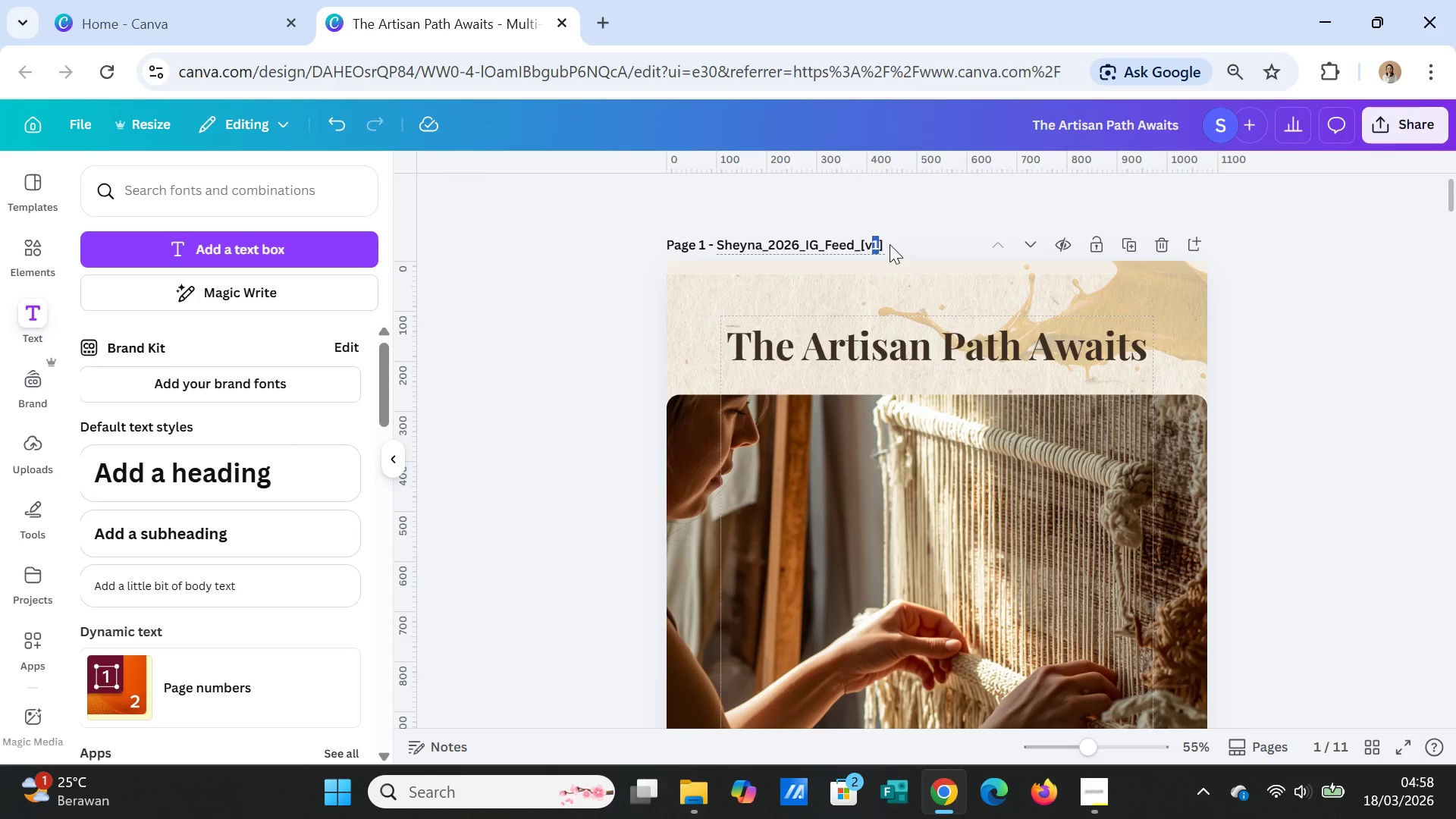 
left_click_drag(start_coordinate=[890, 244], to_coordinate=[883, 244])
 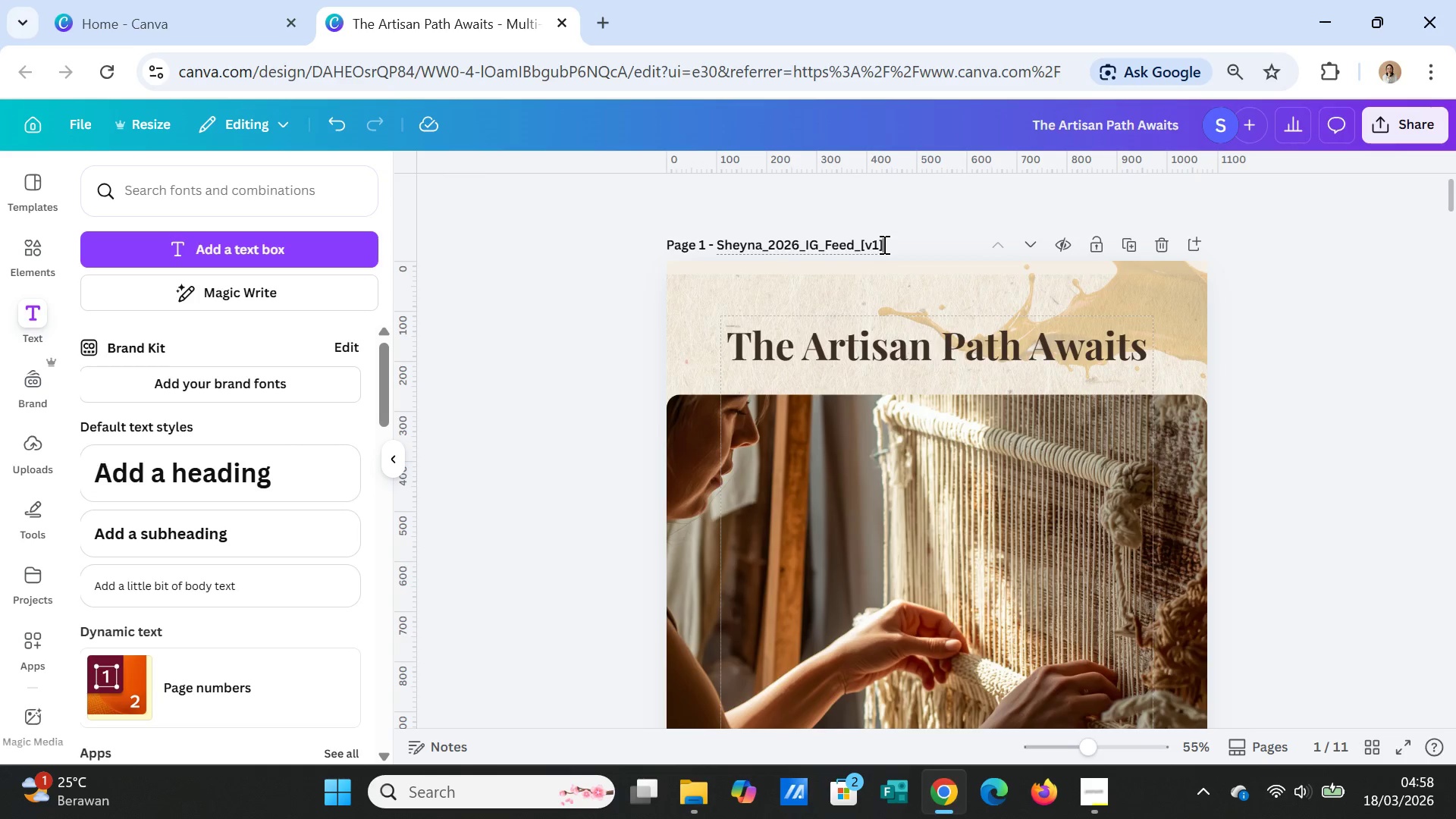 
left_click_drag(start_coordinate=[883, 244], to_coordinate=[864, 243])
 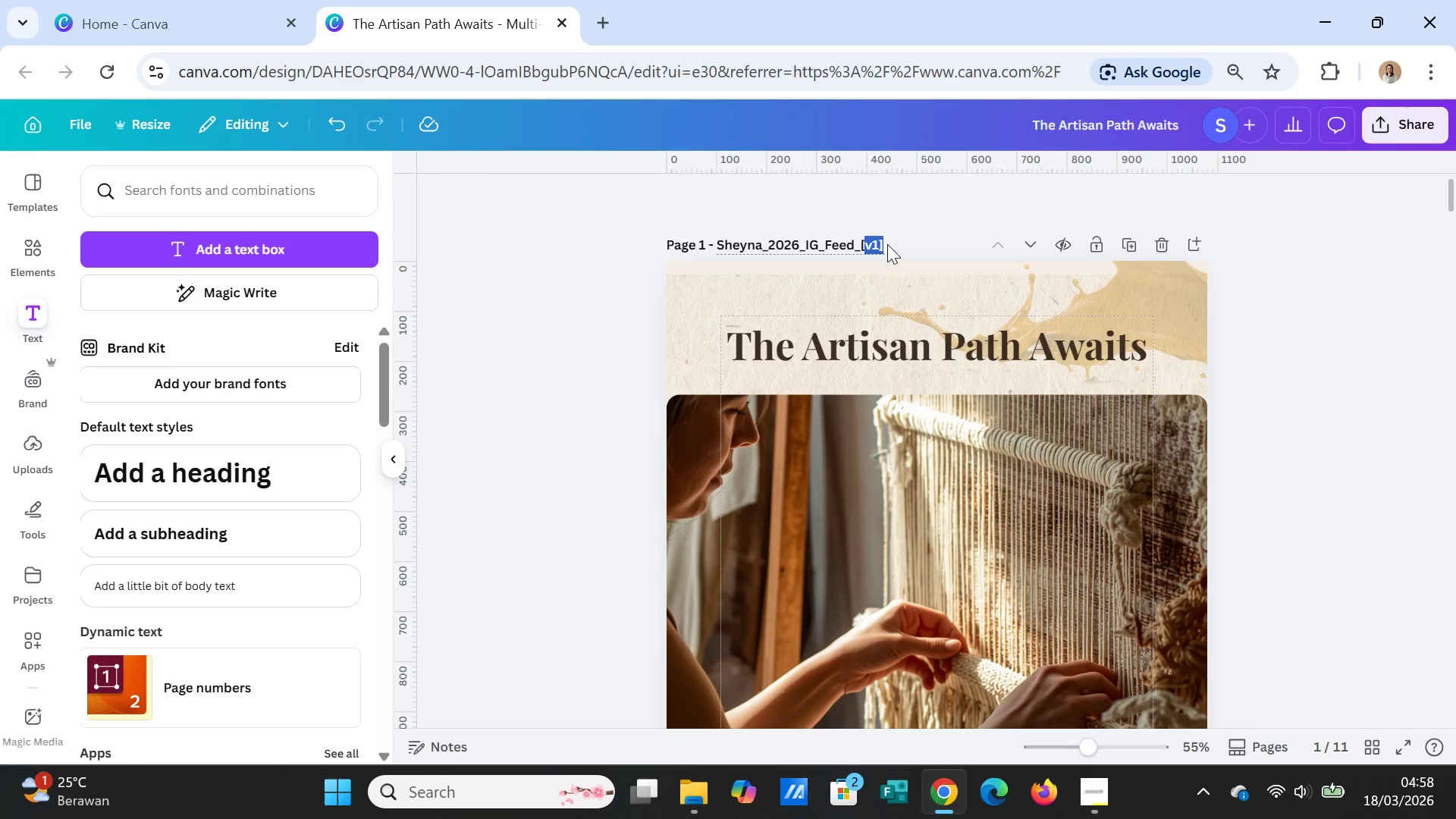 
left_click([887, 244])
 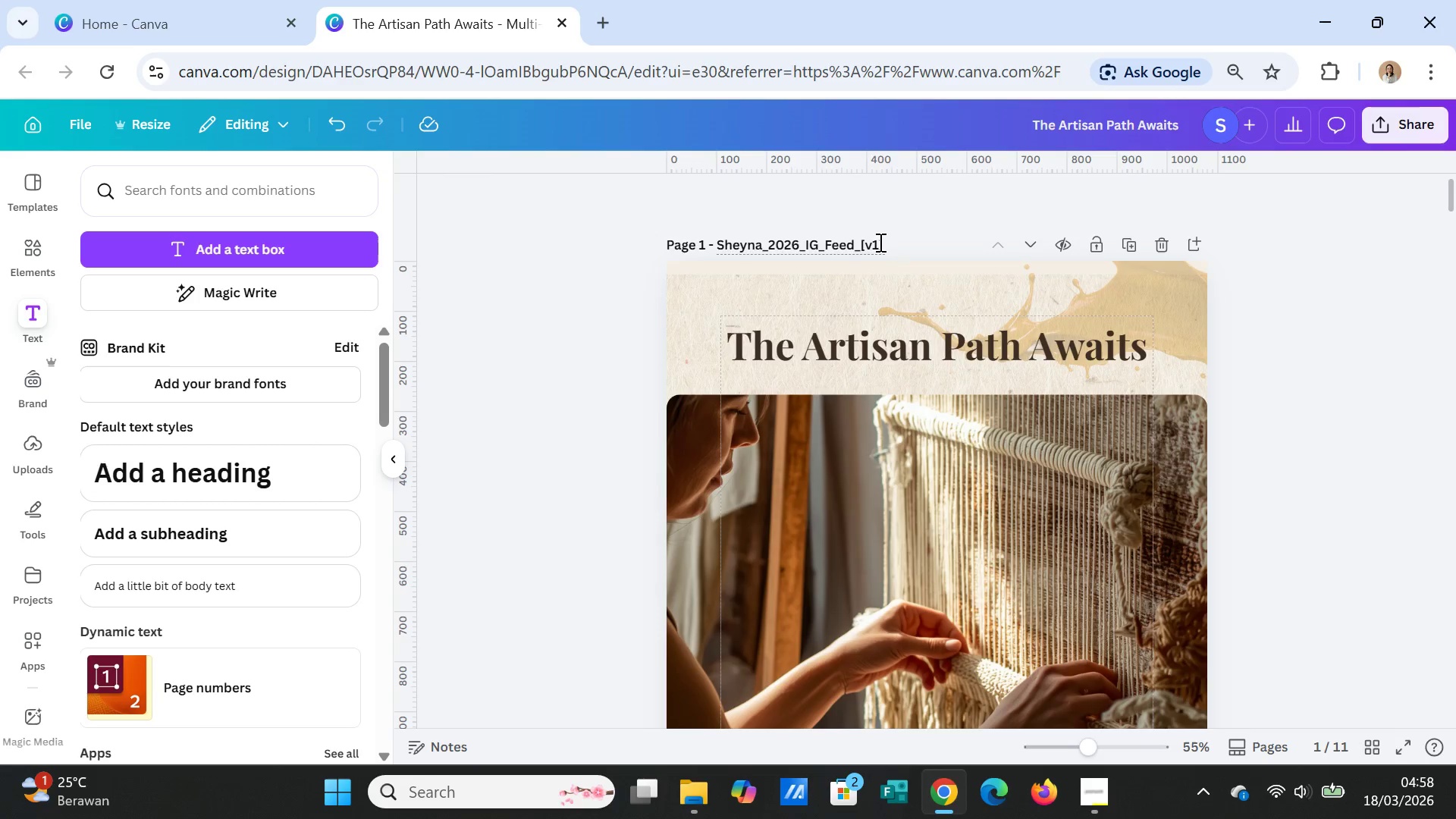 
left_click([879, 242])
 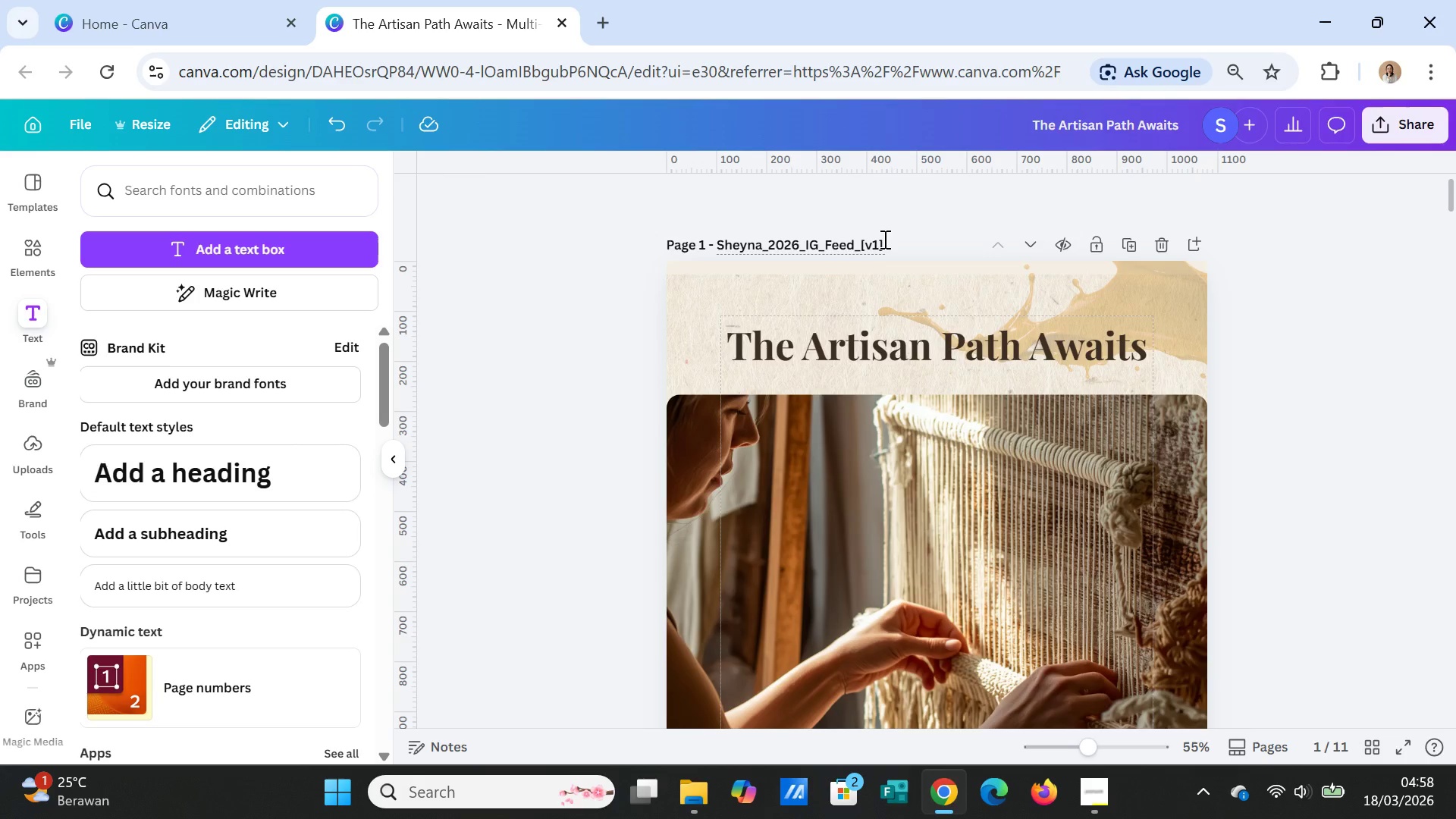 
left_click_drag(start_coordinate=[883, 239], to_coordinate=[860, 241])
 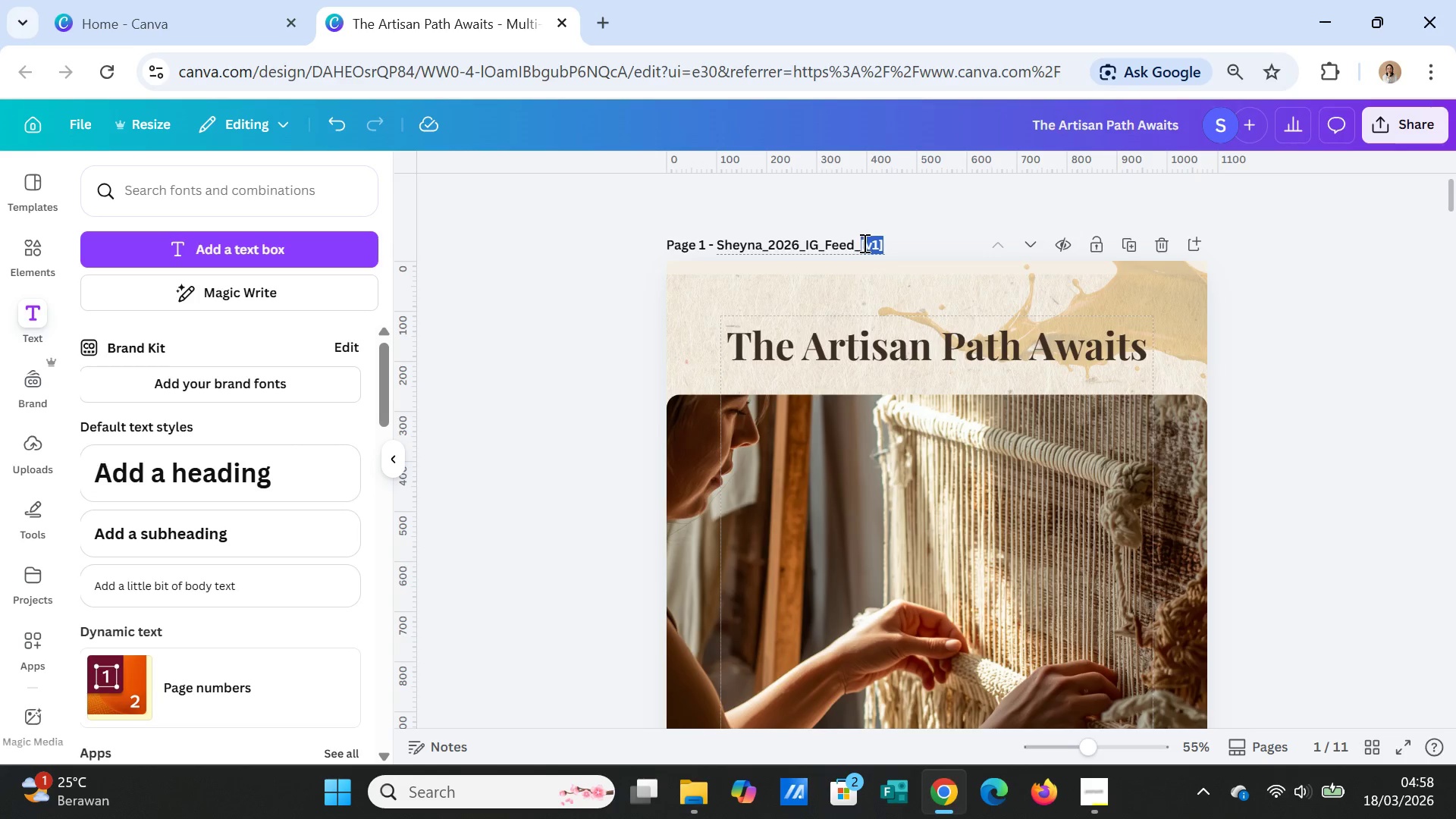 
key(1)
 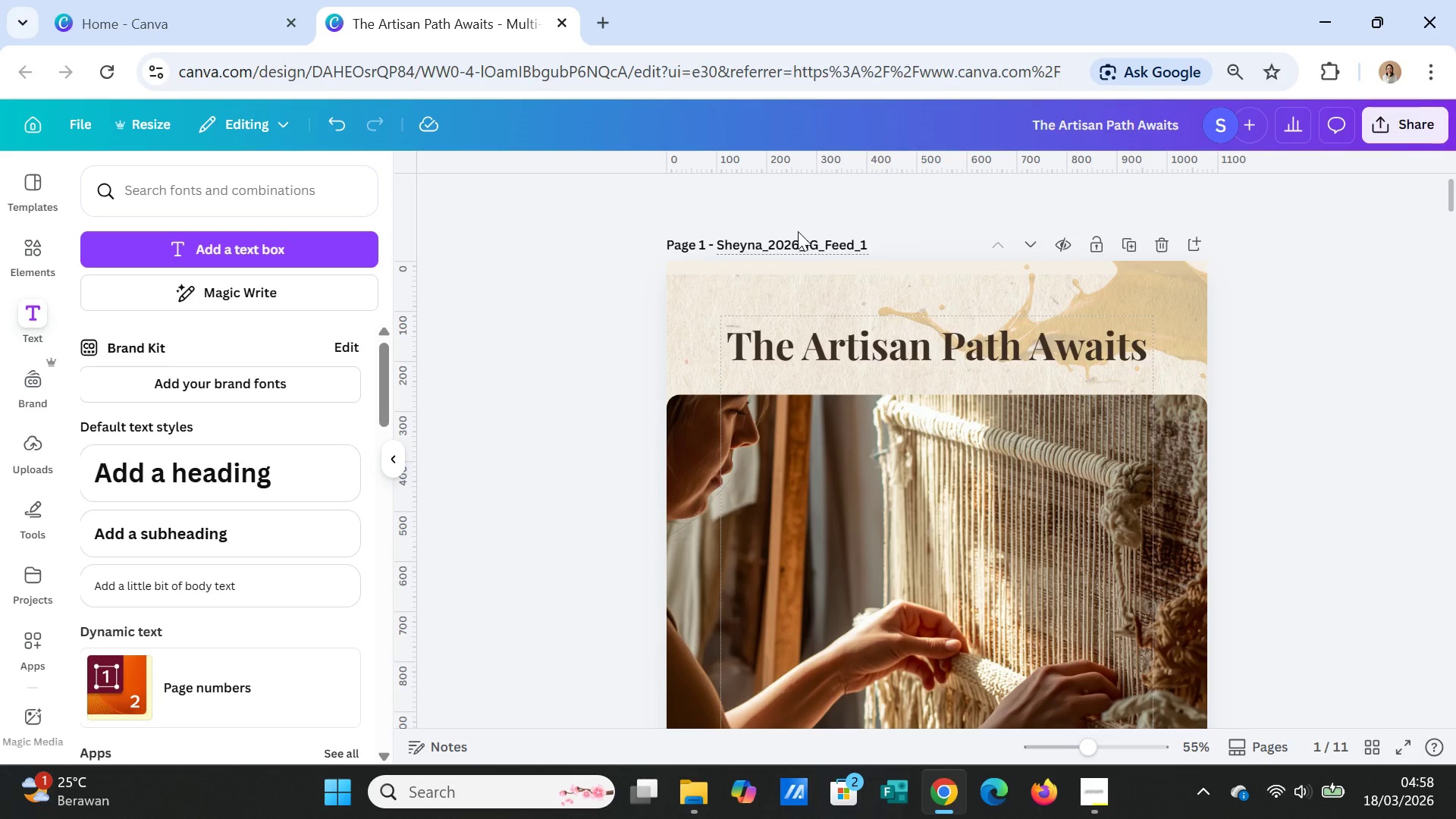 
double_click([801, 243])
 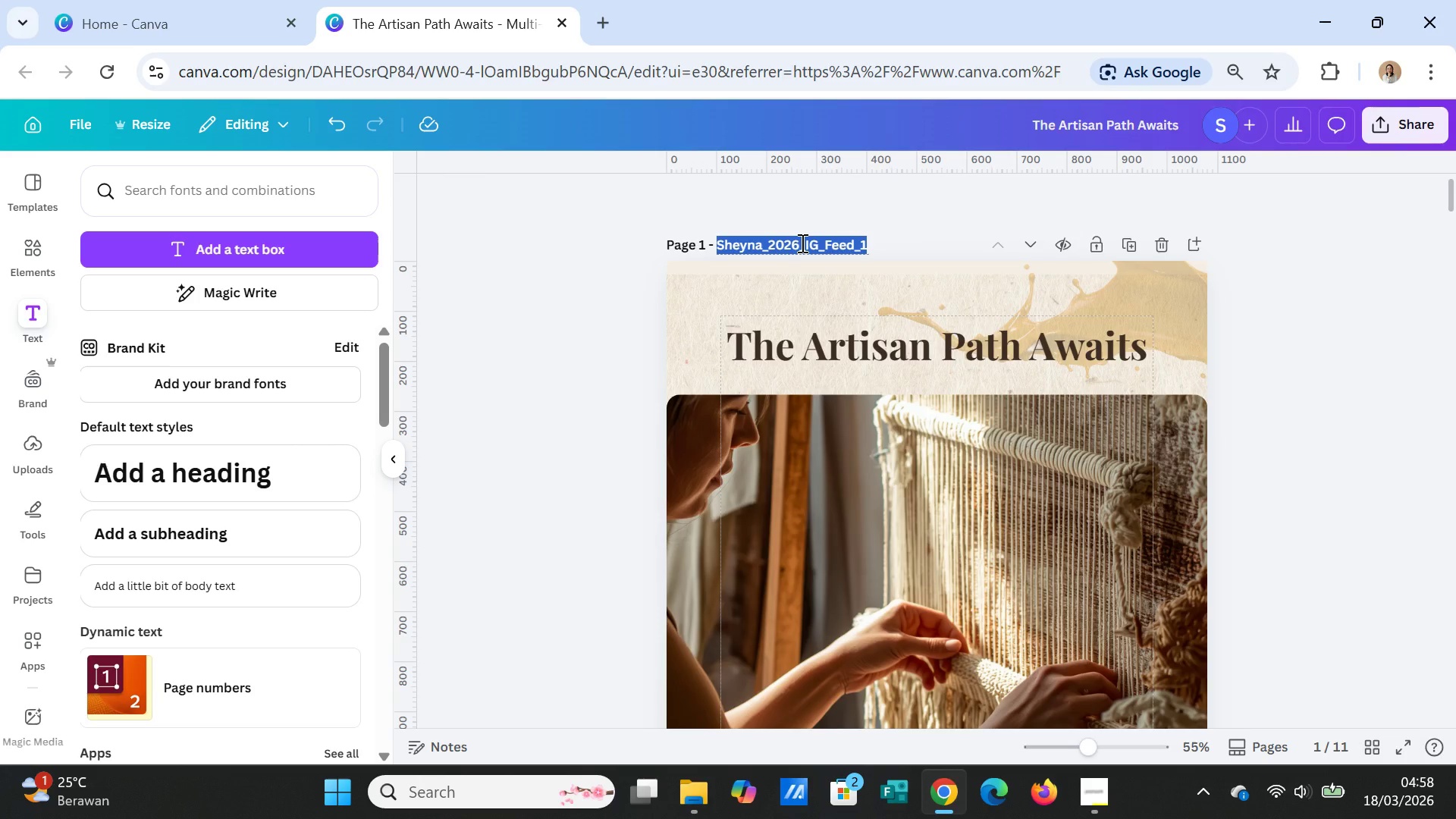 
triple_click([801, 243])
 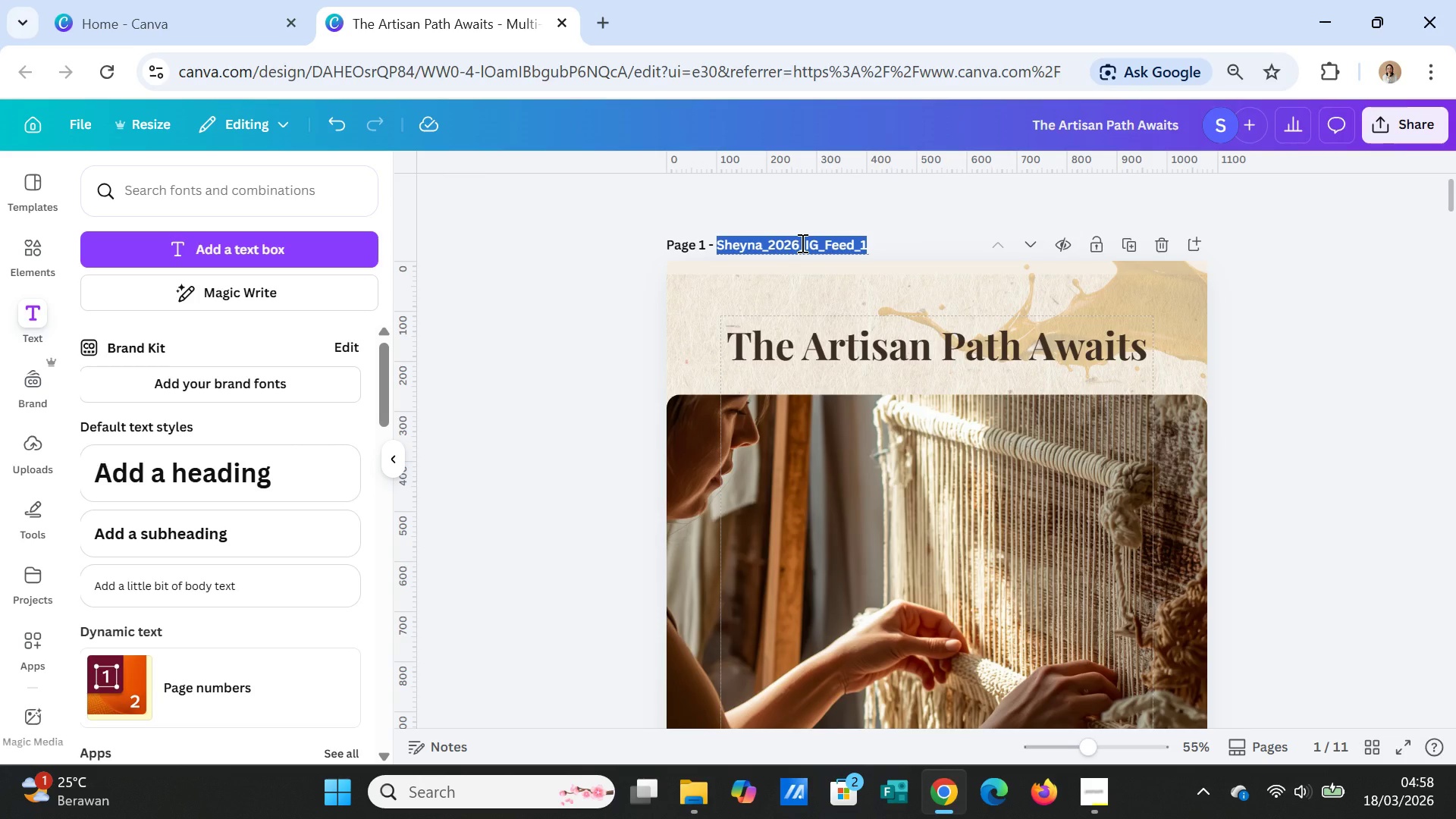 
triple_click([801, 243])
 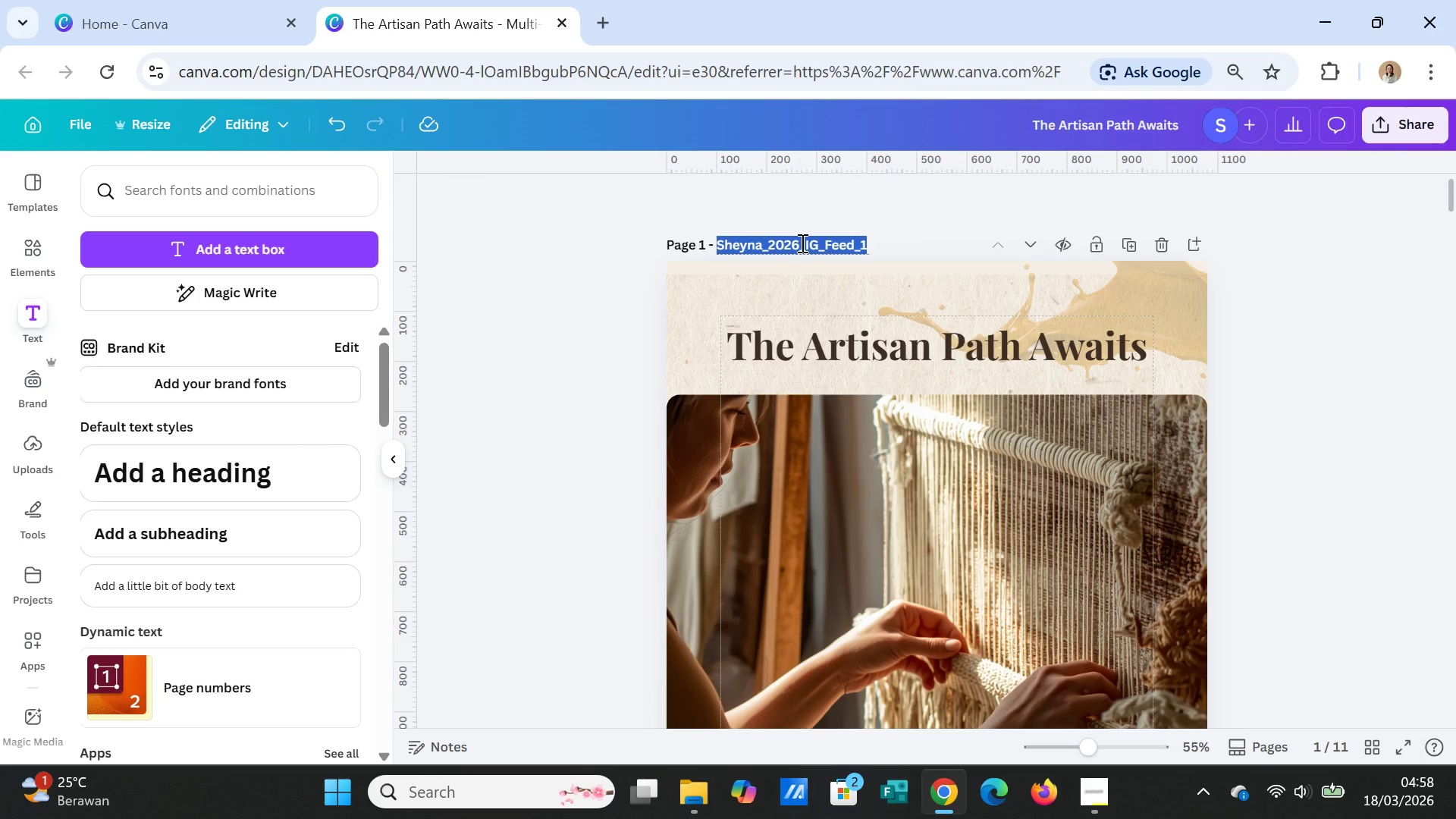 
key(Control+ControlLeft)
 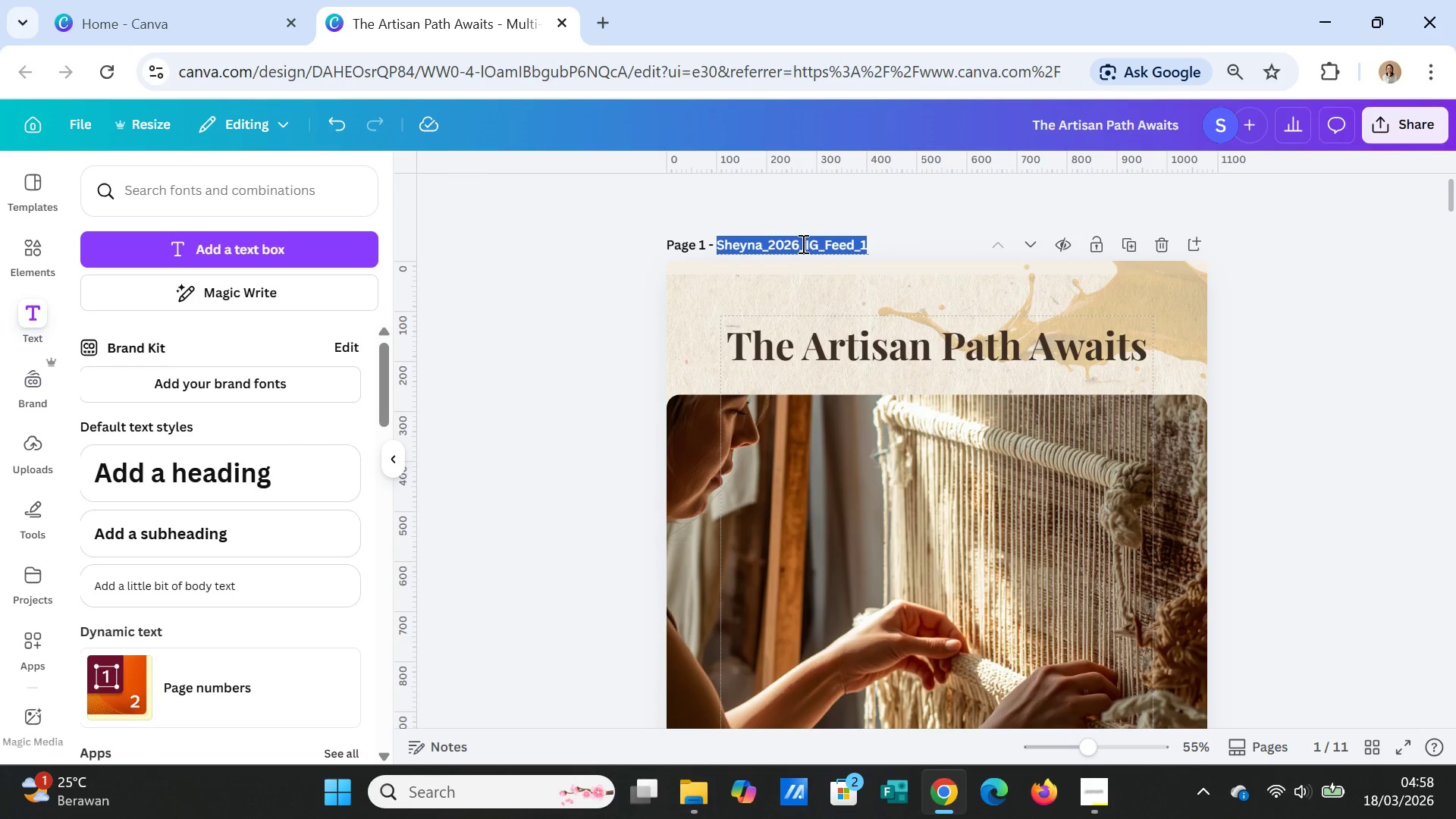 
key(Control+C)
 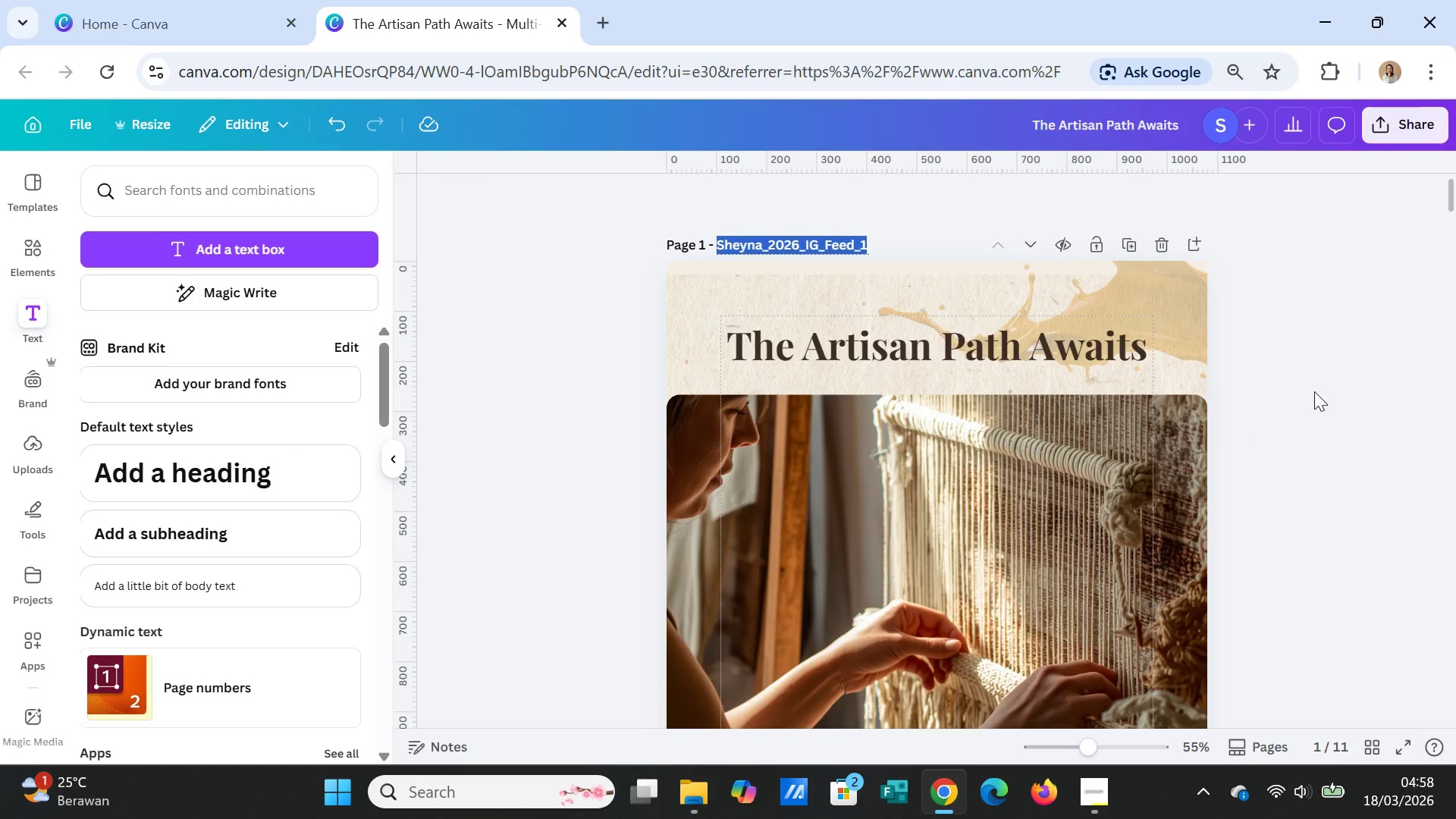 
left_click([1332, 403])
 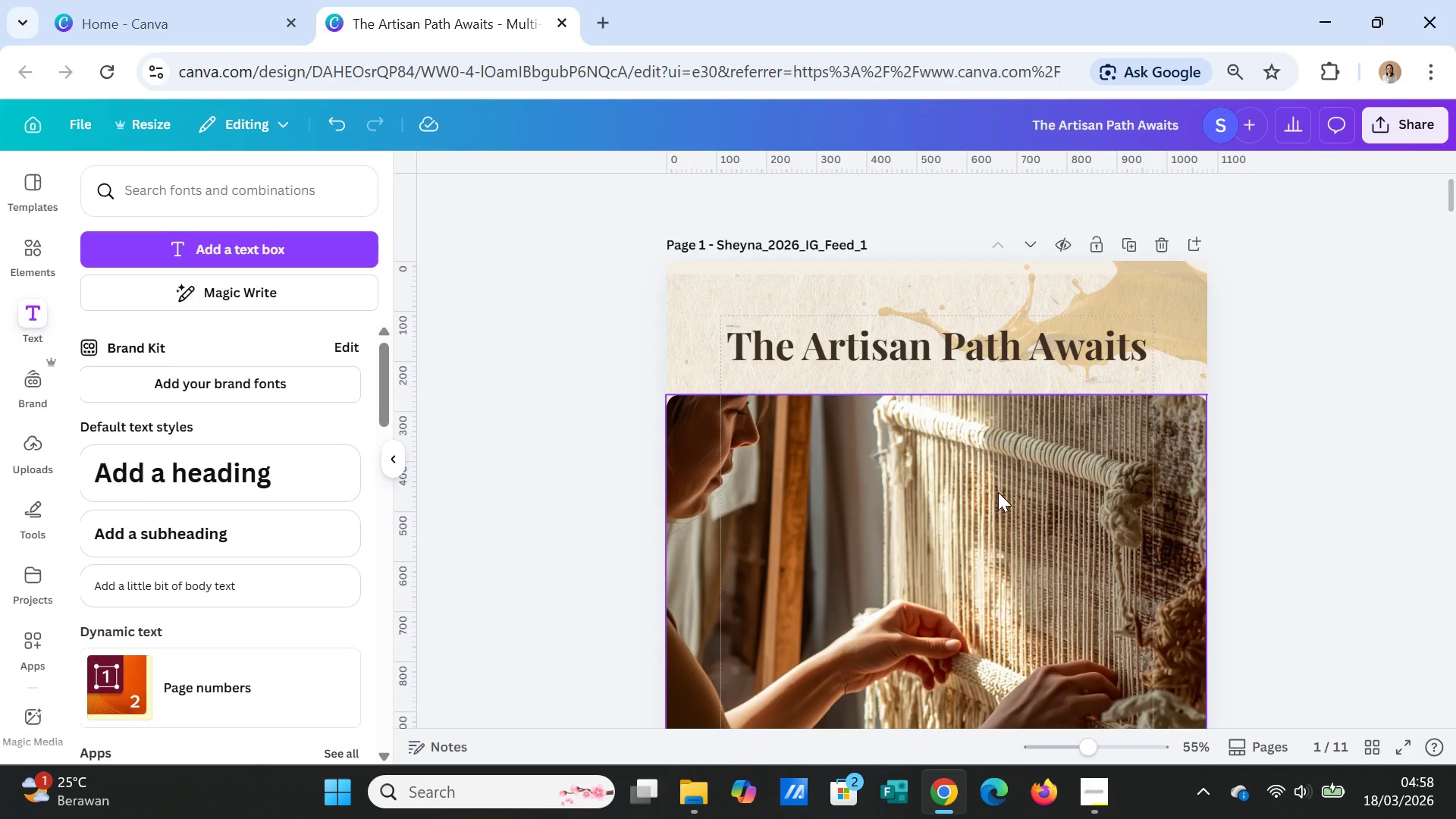 
scroll: coordinate [788, 532], scroll_direction: down, amount: 5.0
 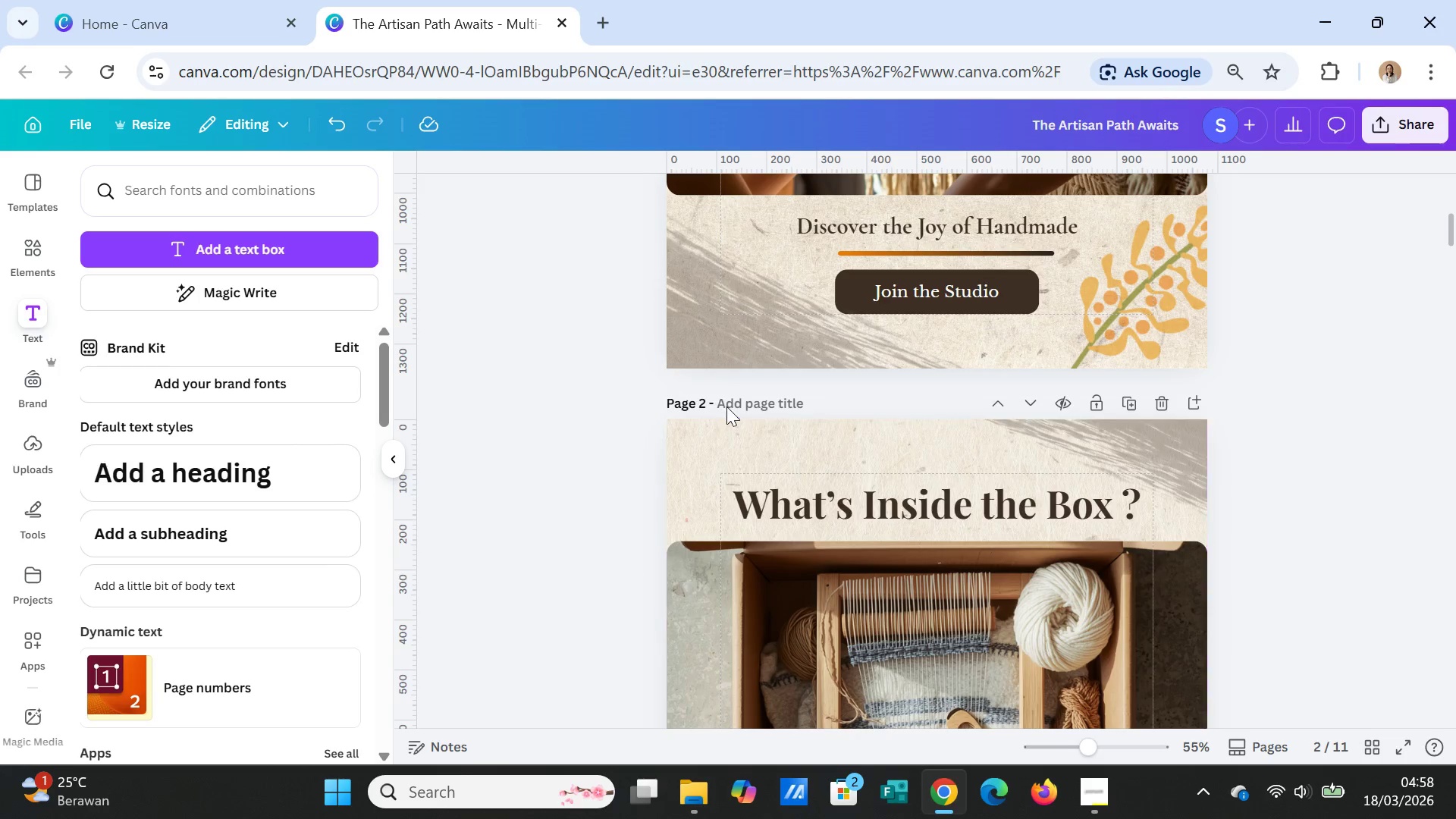 
left_click([724, 402])
 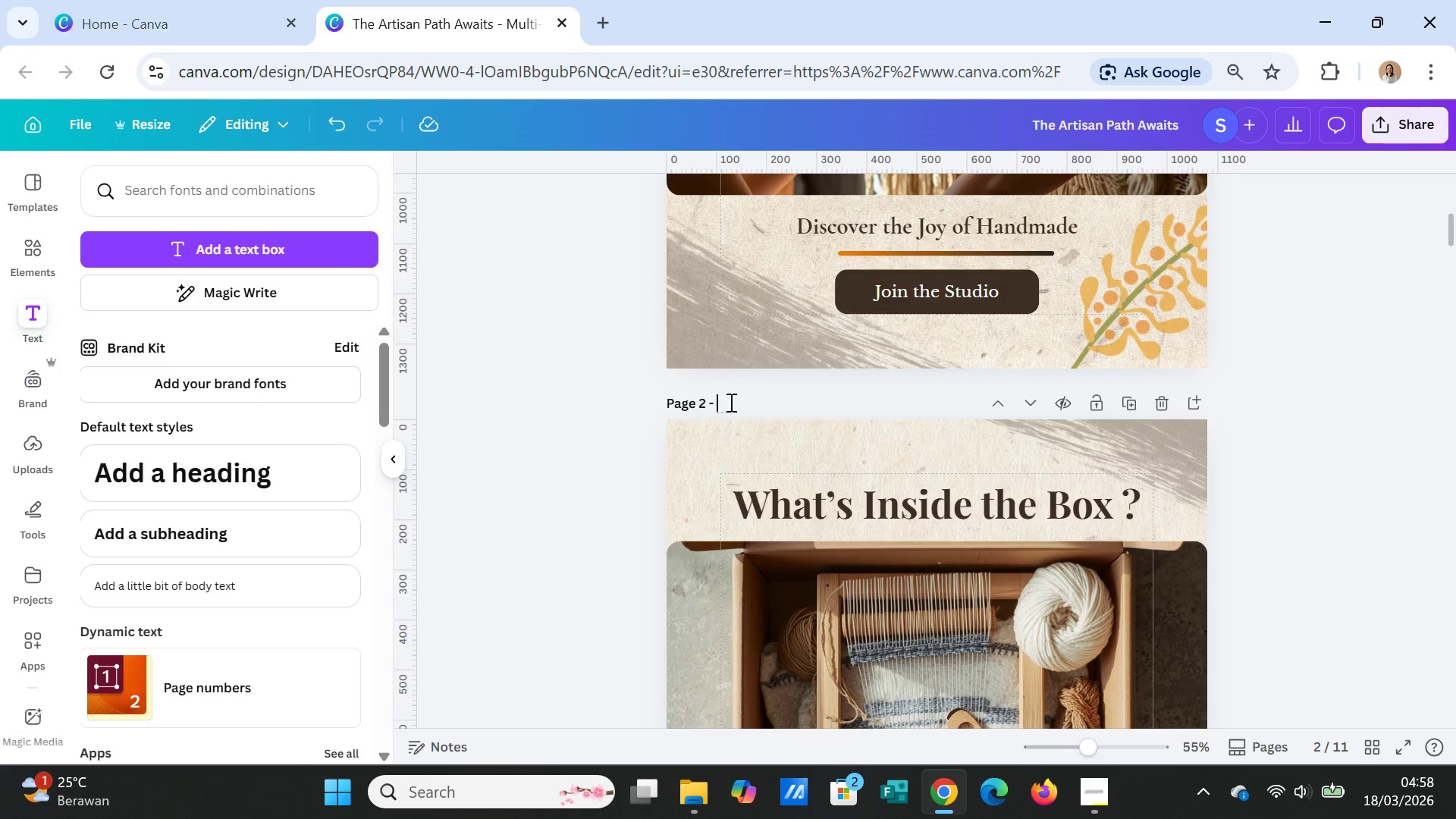 
key(Control+ControlLeft)
 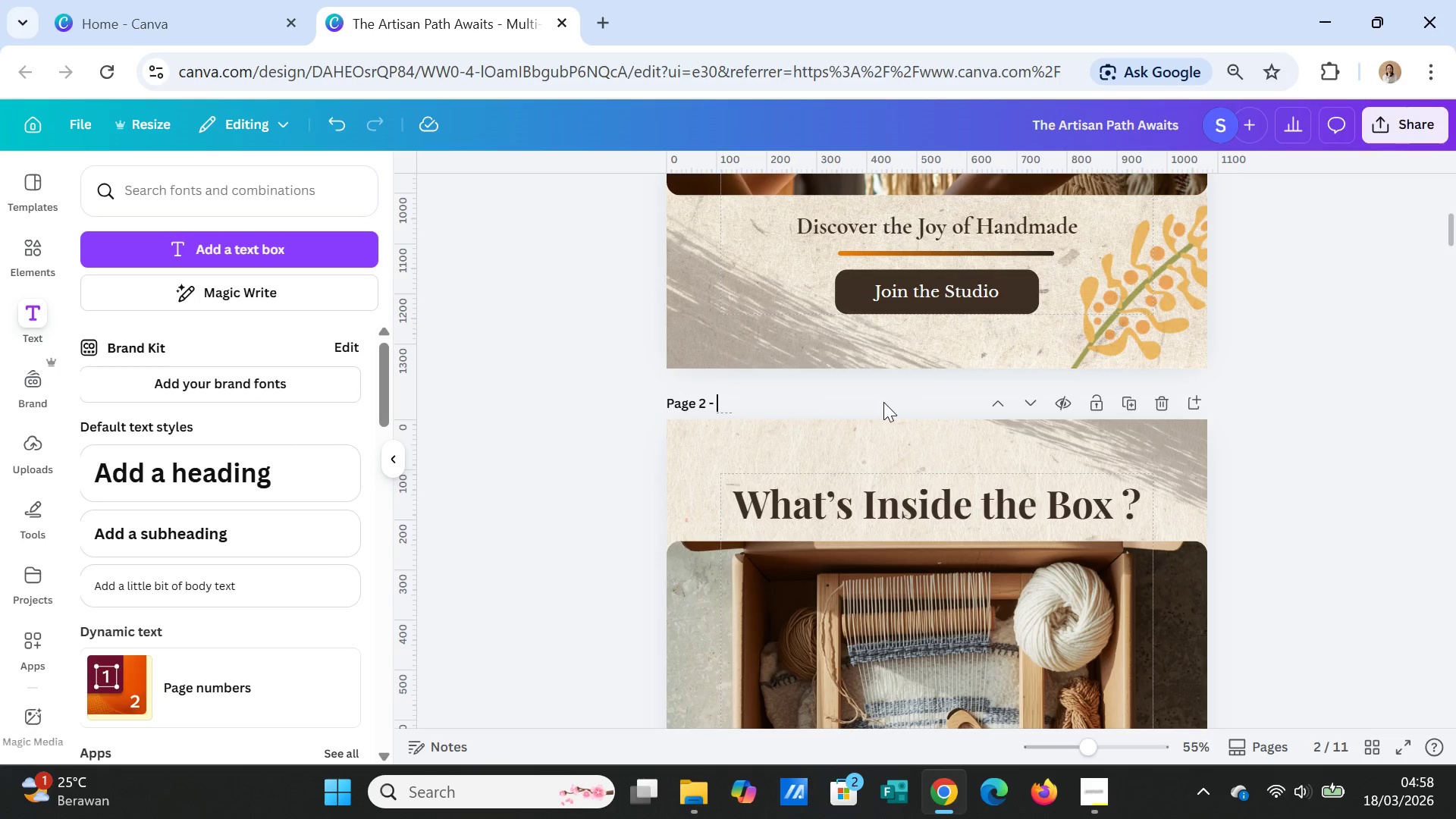 
key(Control+V)
 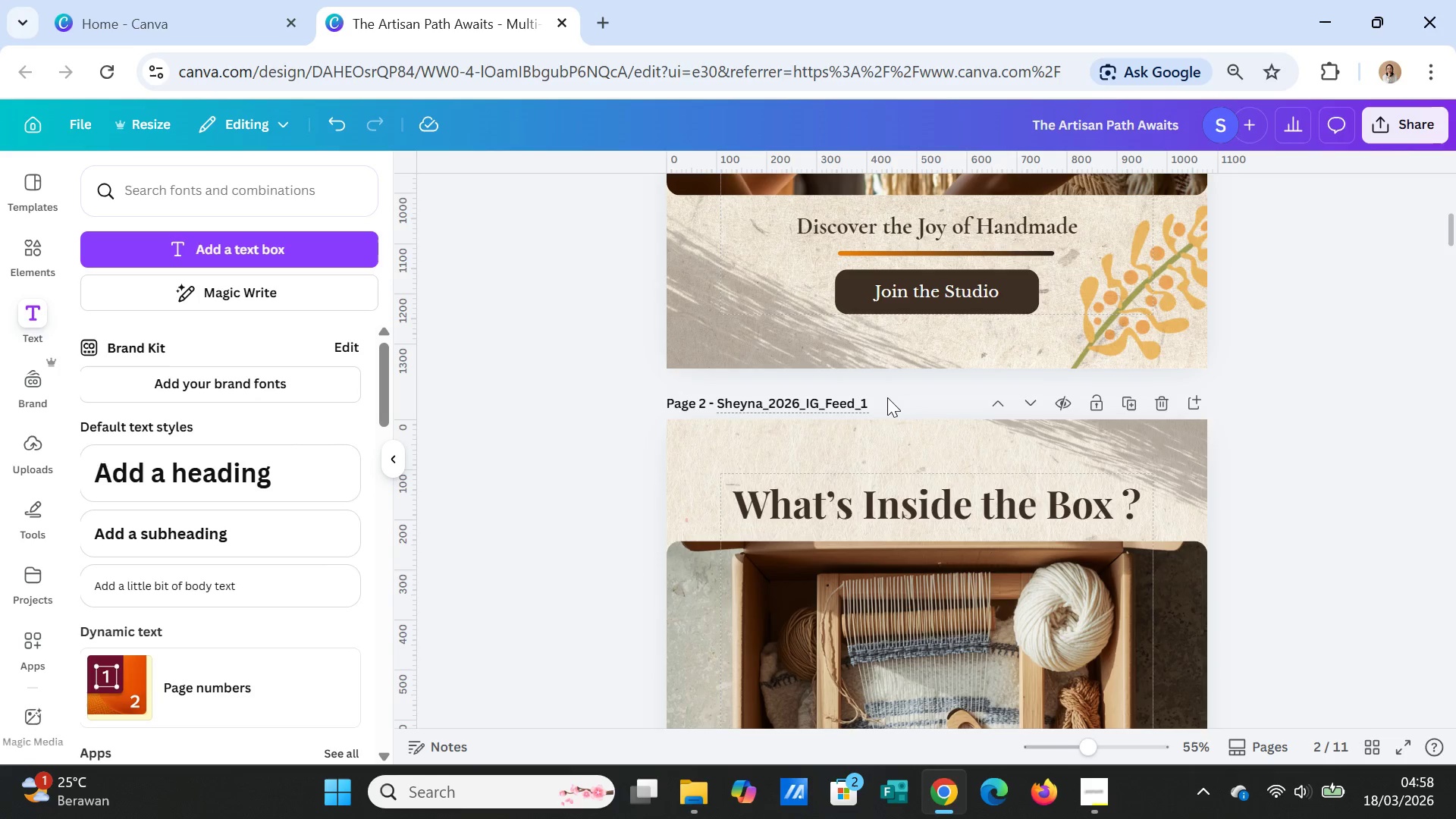 
key(Backspace)
 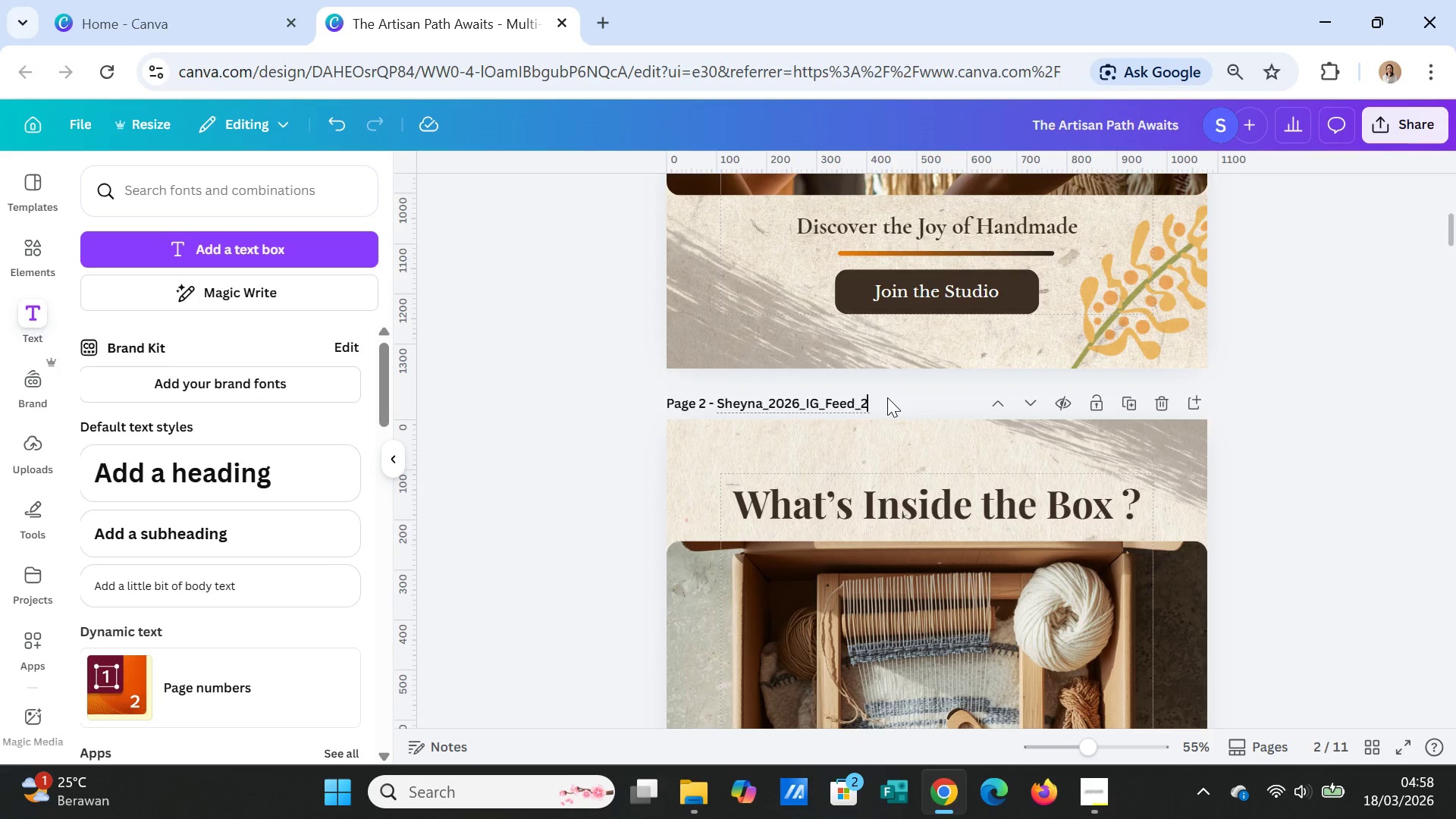 
key(2)
 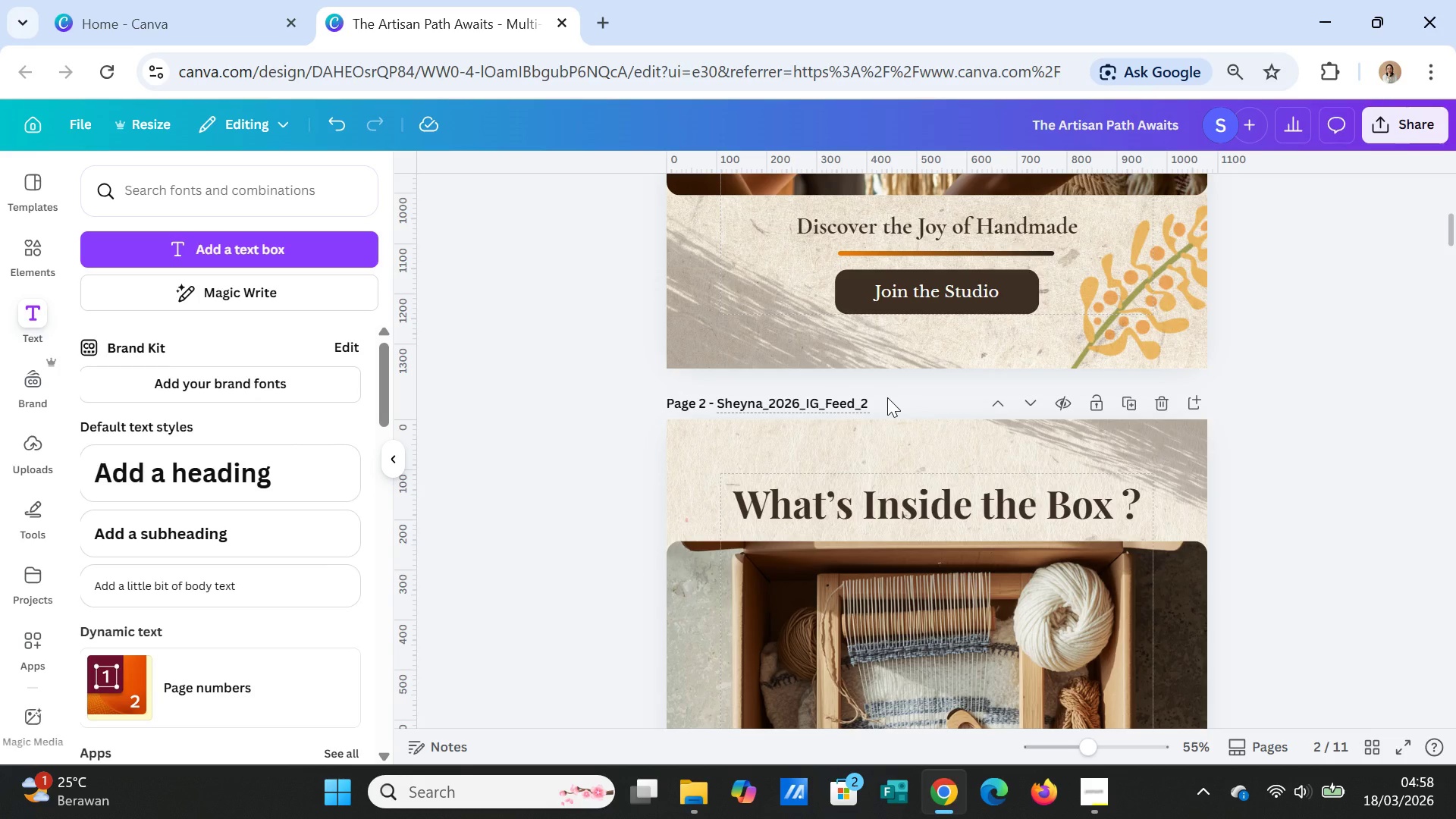 
key(Enter)
 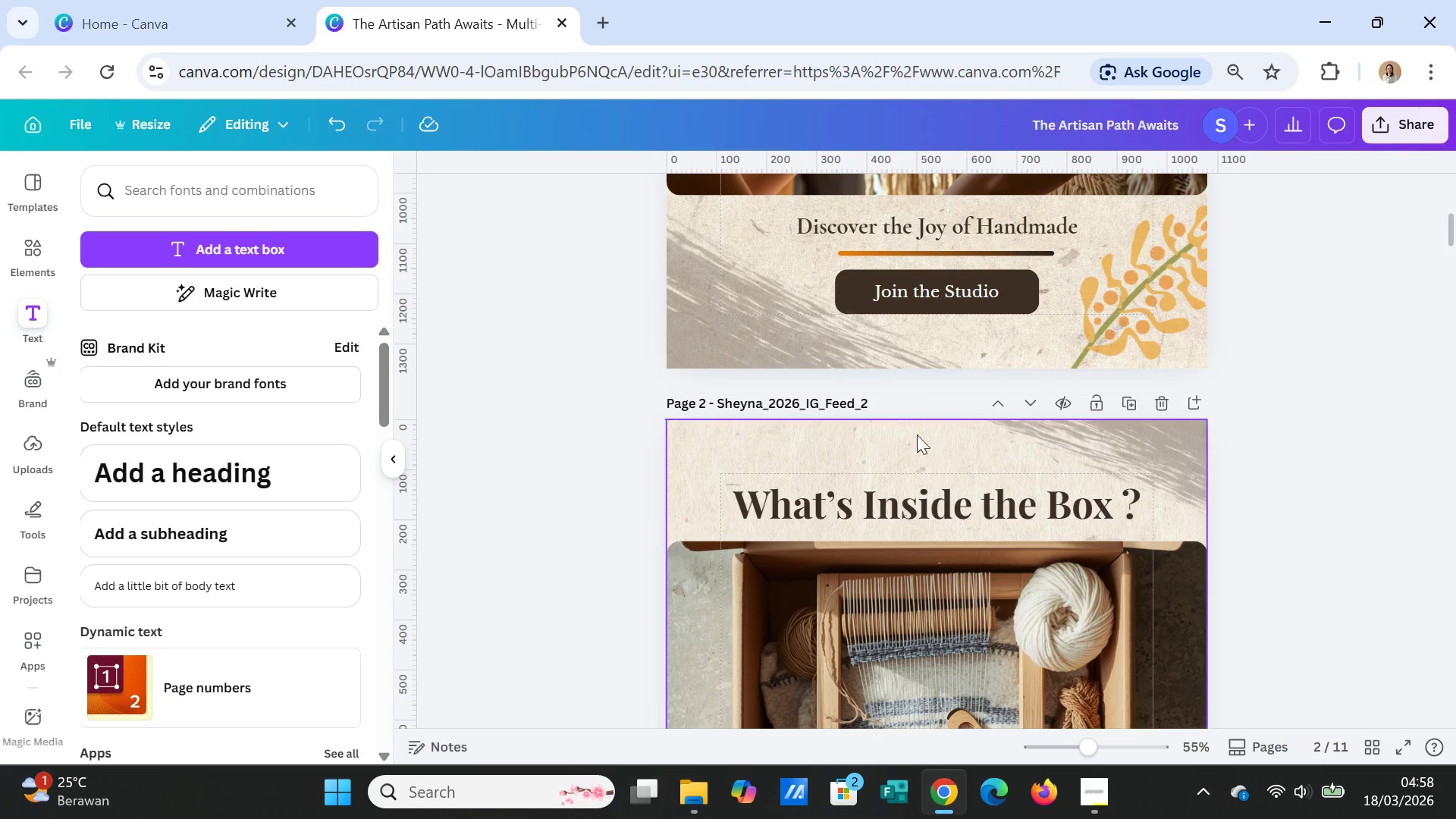 
scroll: coordinate [932, 477], scroll_direction: down, amount: 7.0
 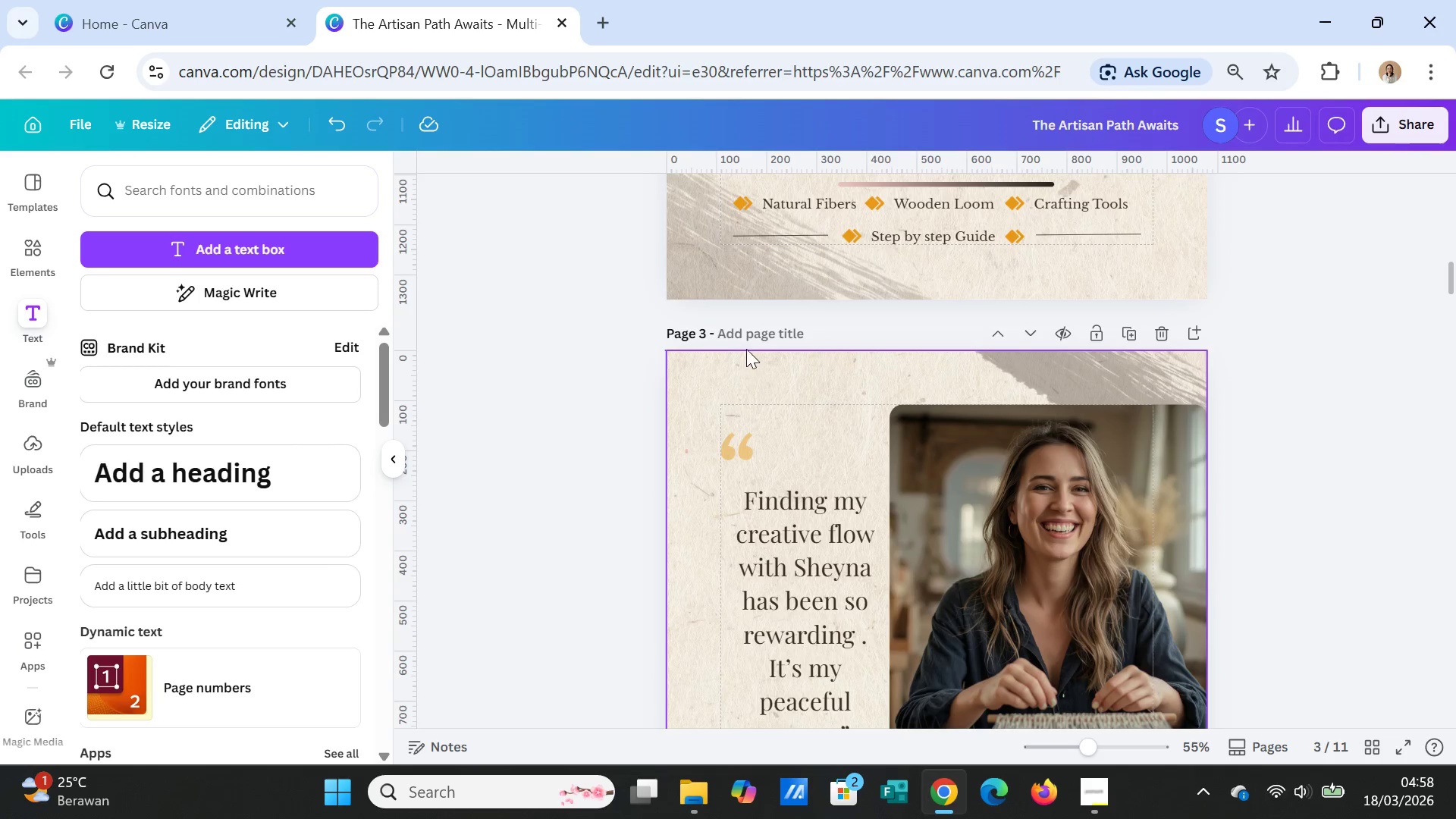 
left_click([746, 334])
 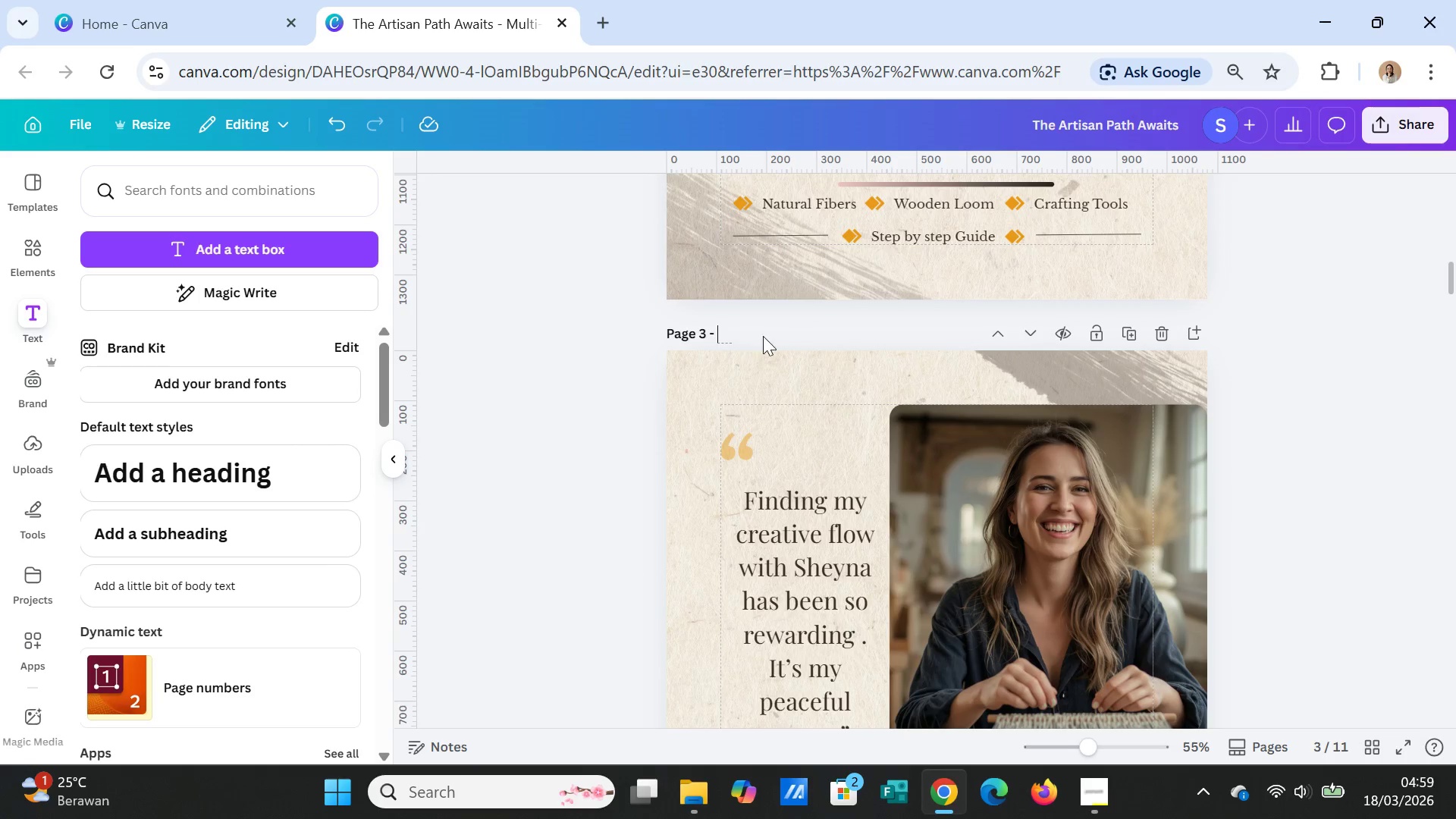 
key(Control+V)
 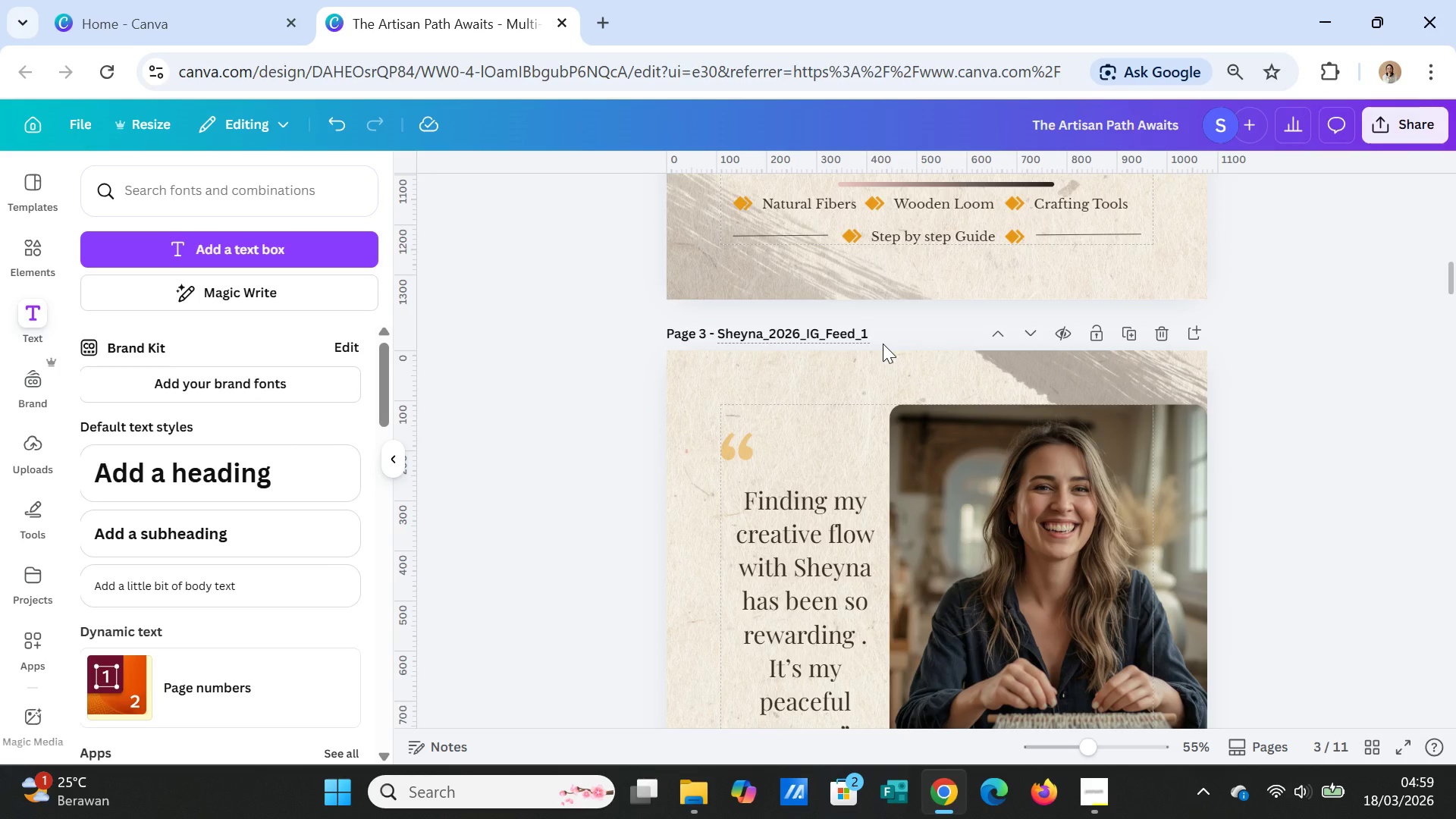 
key(Backspace)
 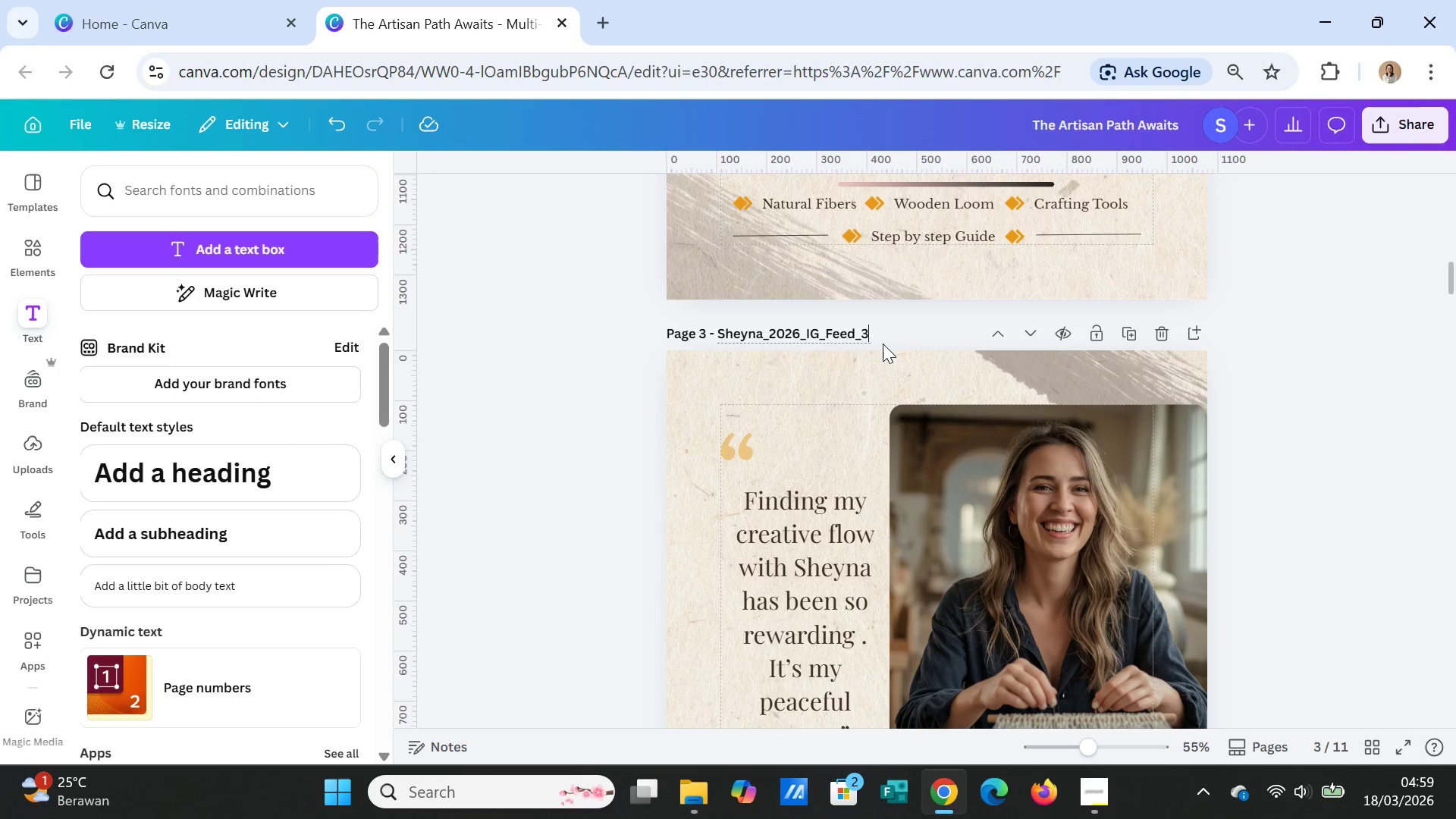 
key(3)
 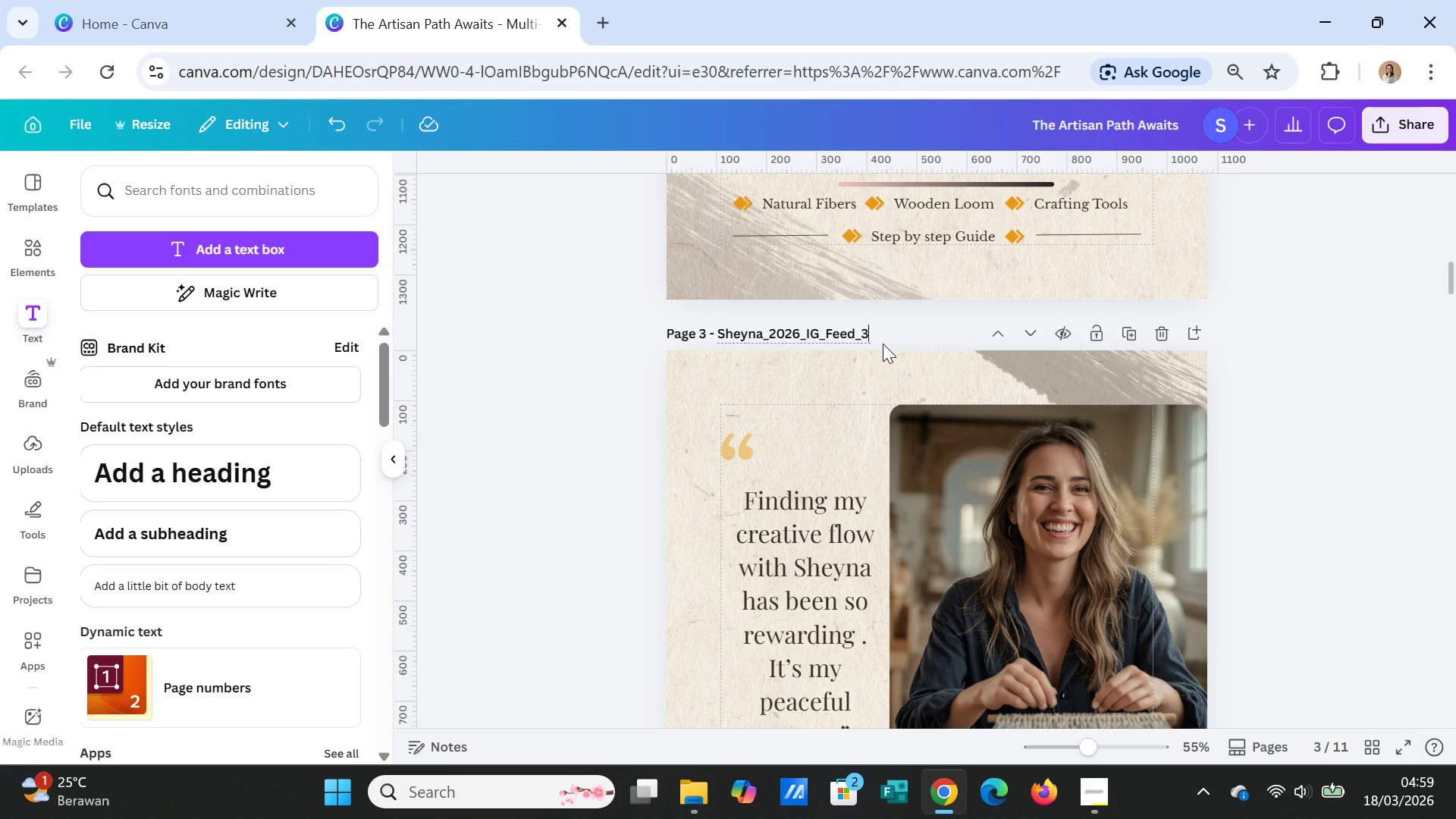 
key(Enter)
 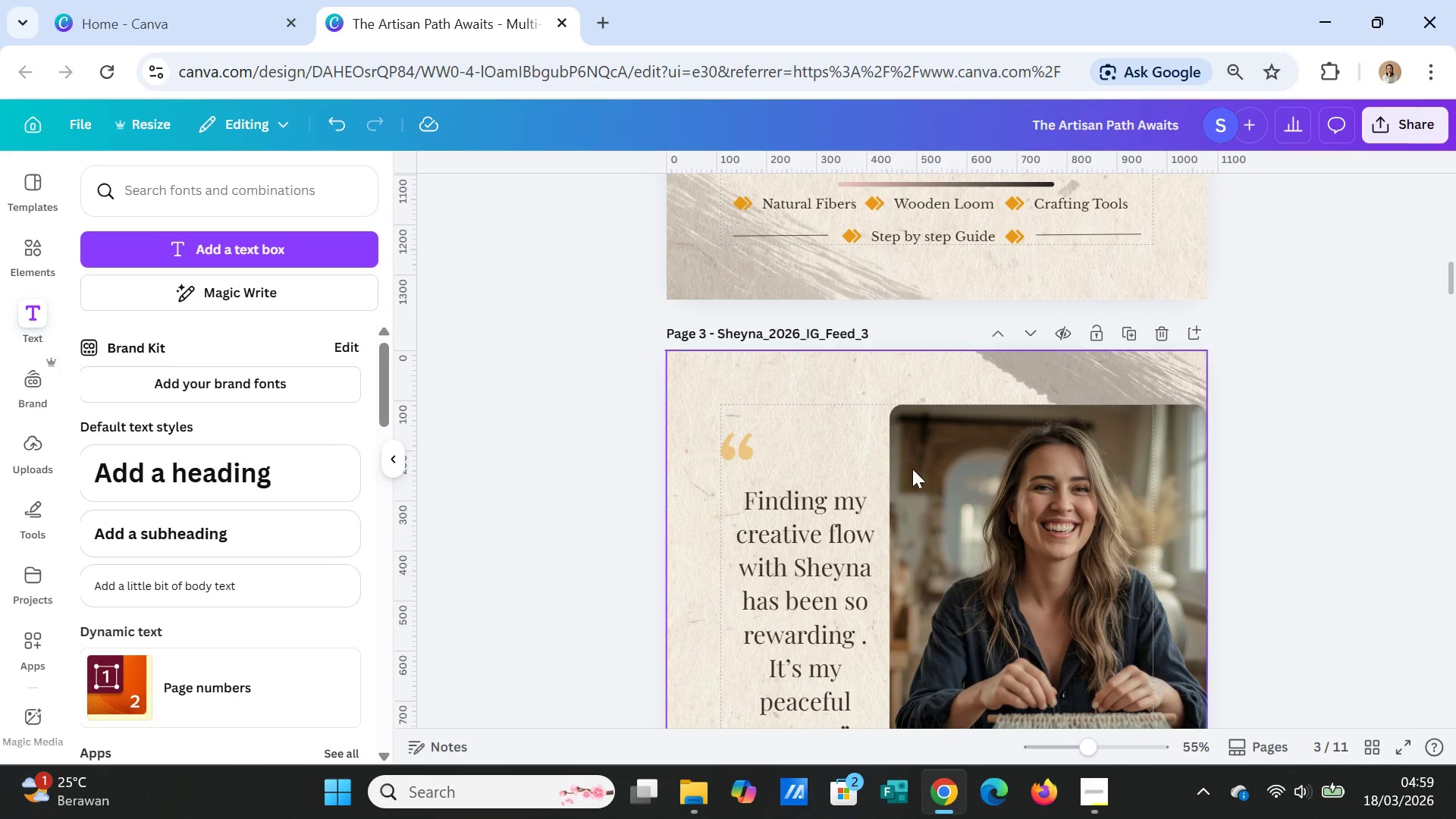 
scroll: coordinate [920, 509], scroll_direction: down, amount: 5.0
 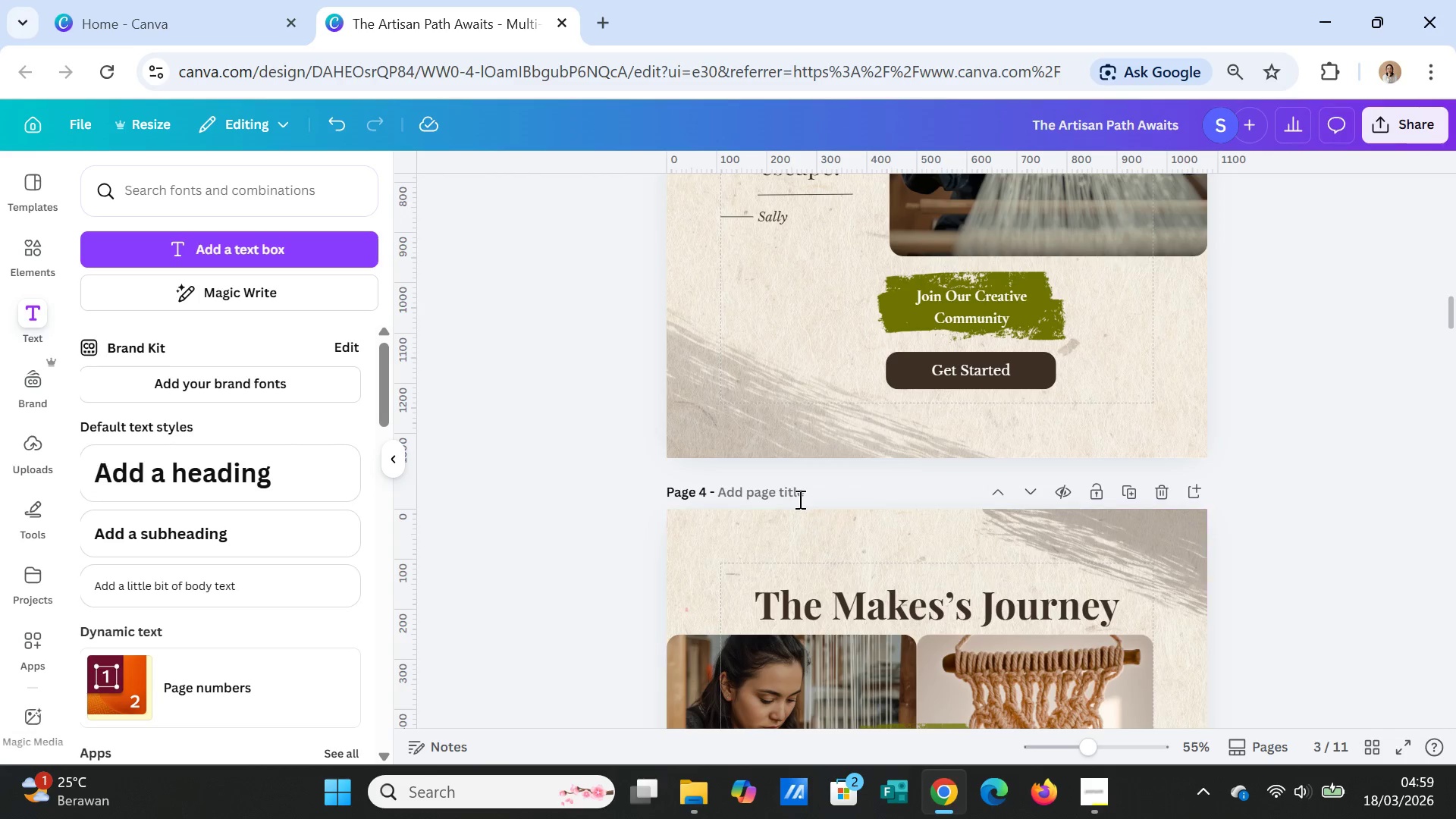 
left_click([795, 496])
 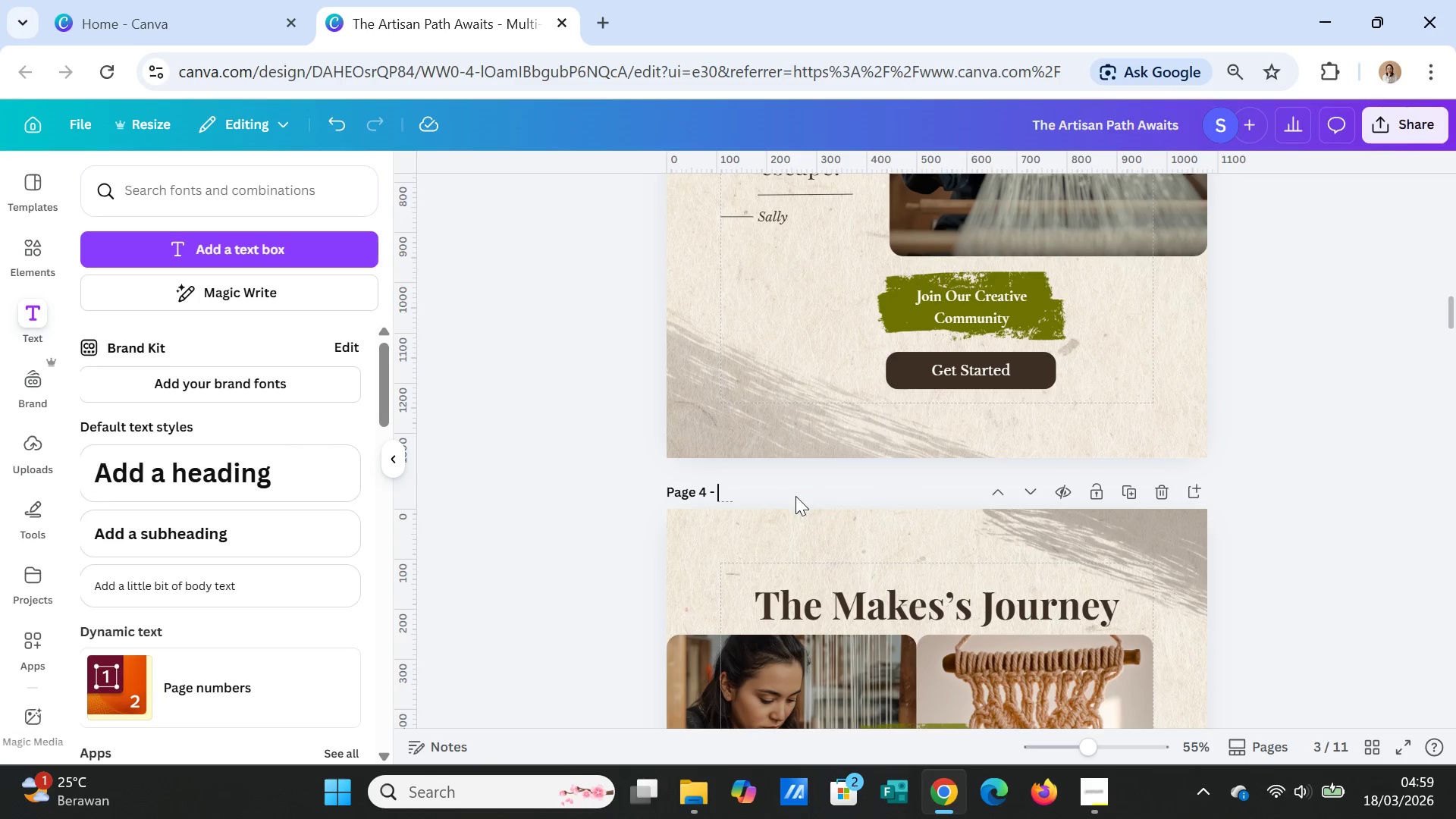 
key(Control+ControlLeft)
 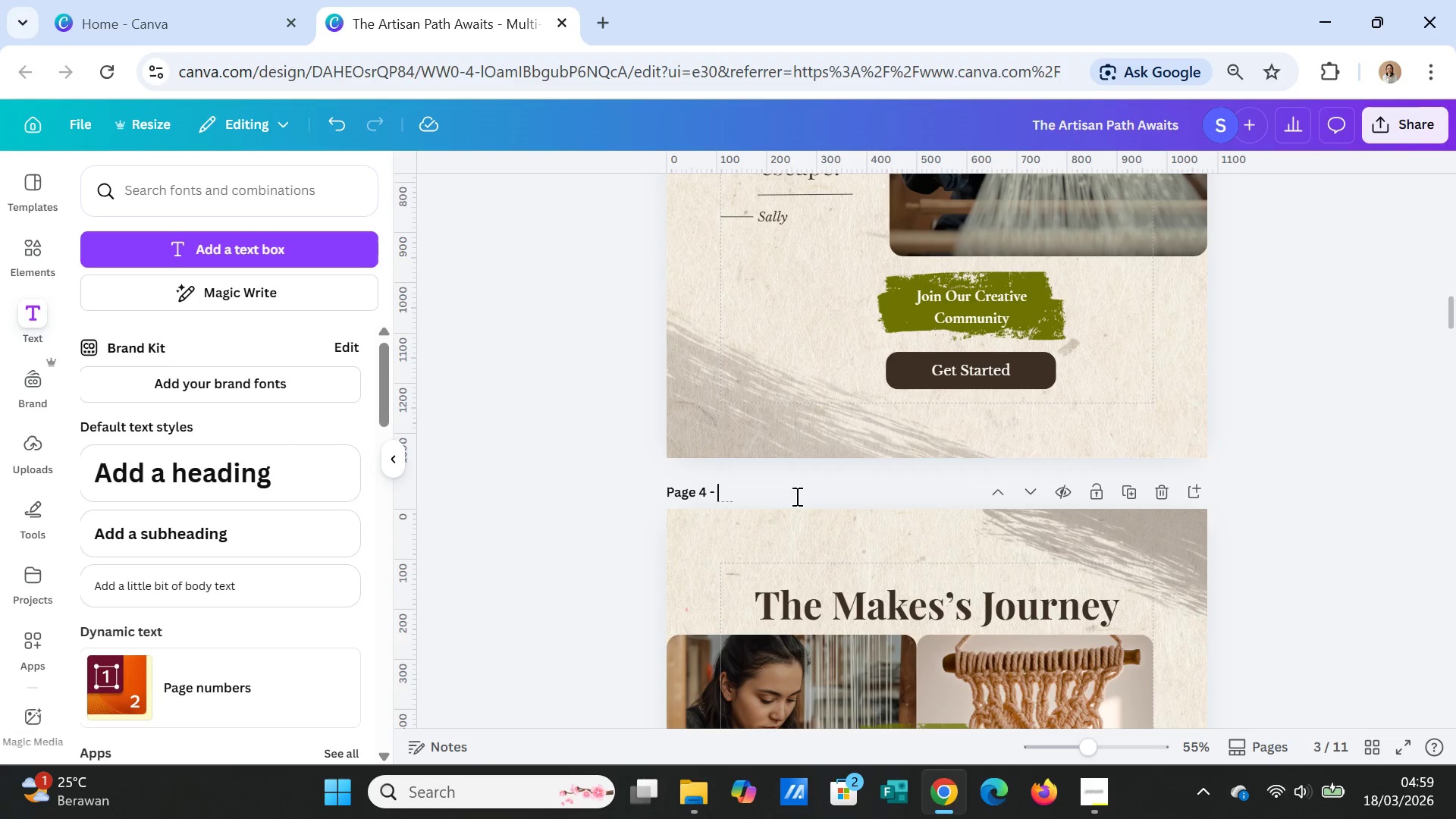 
key(Control+V)
 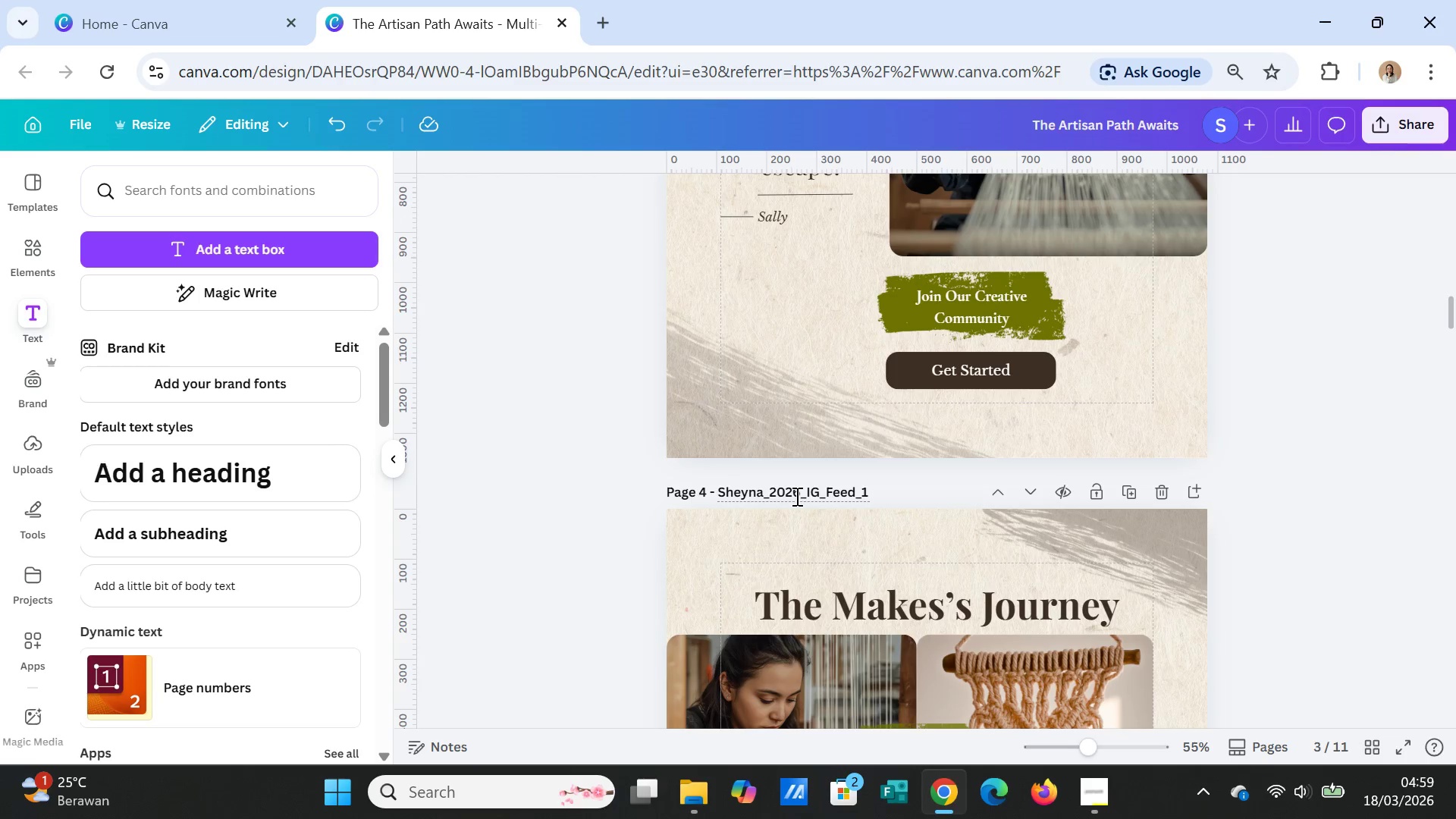 
key(Backspace)
 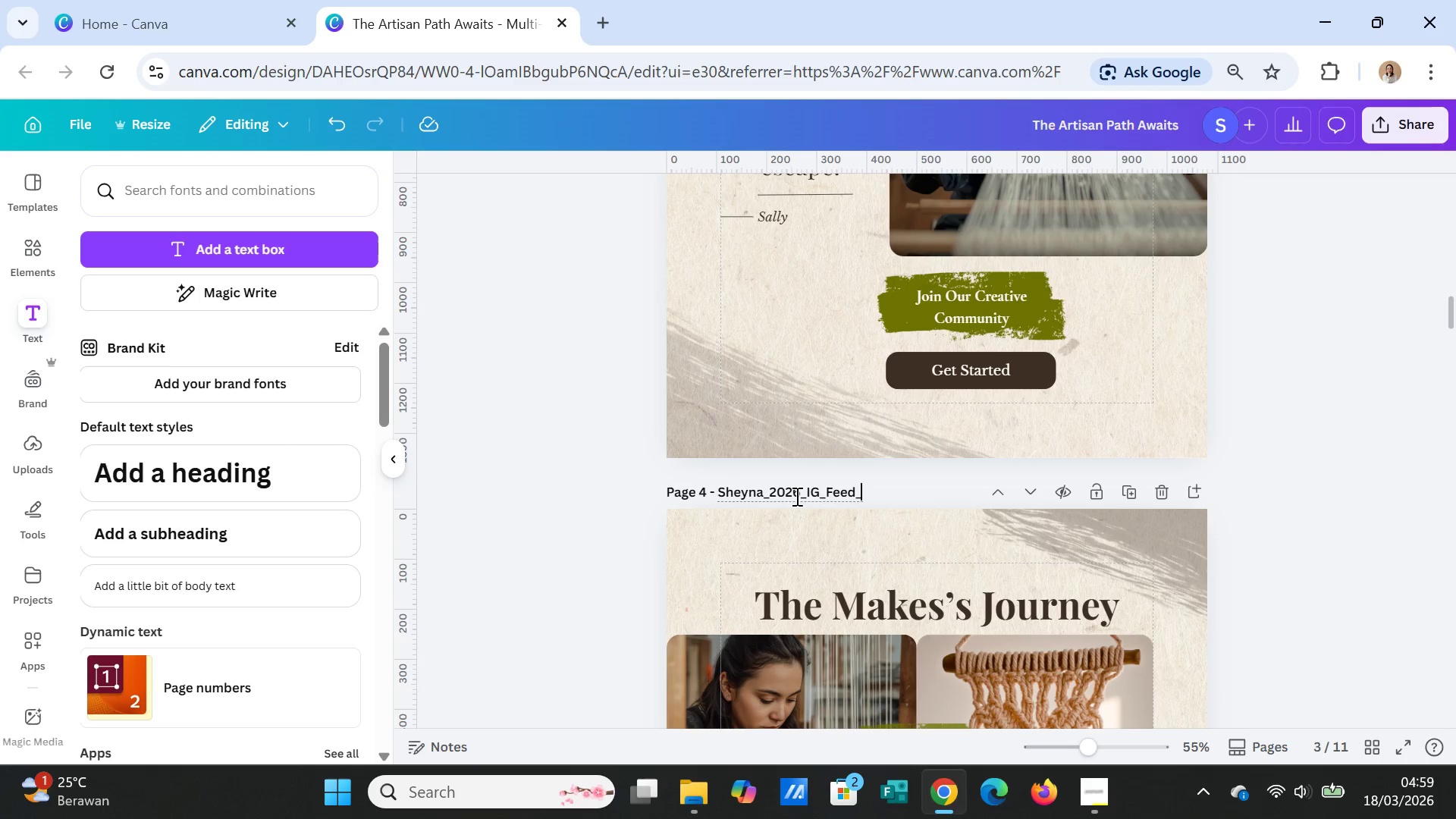 
key(4)
 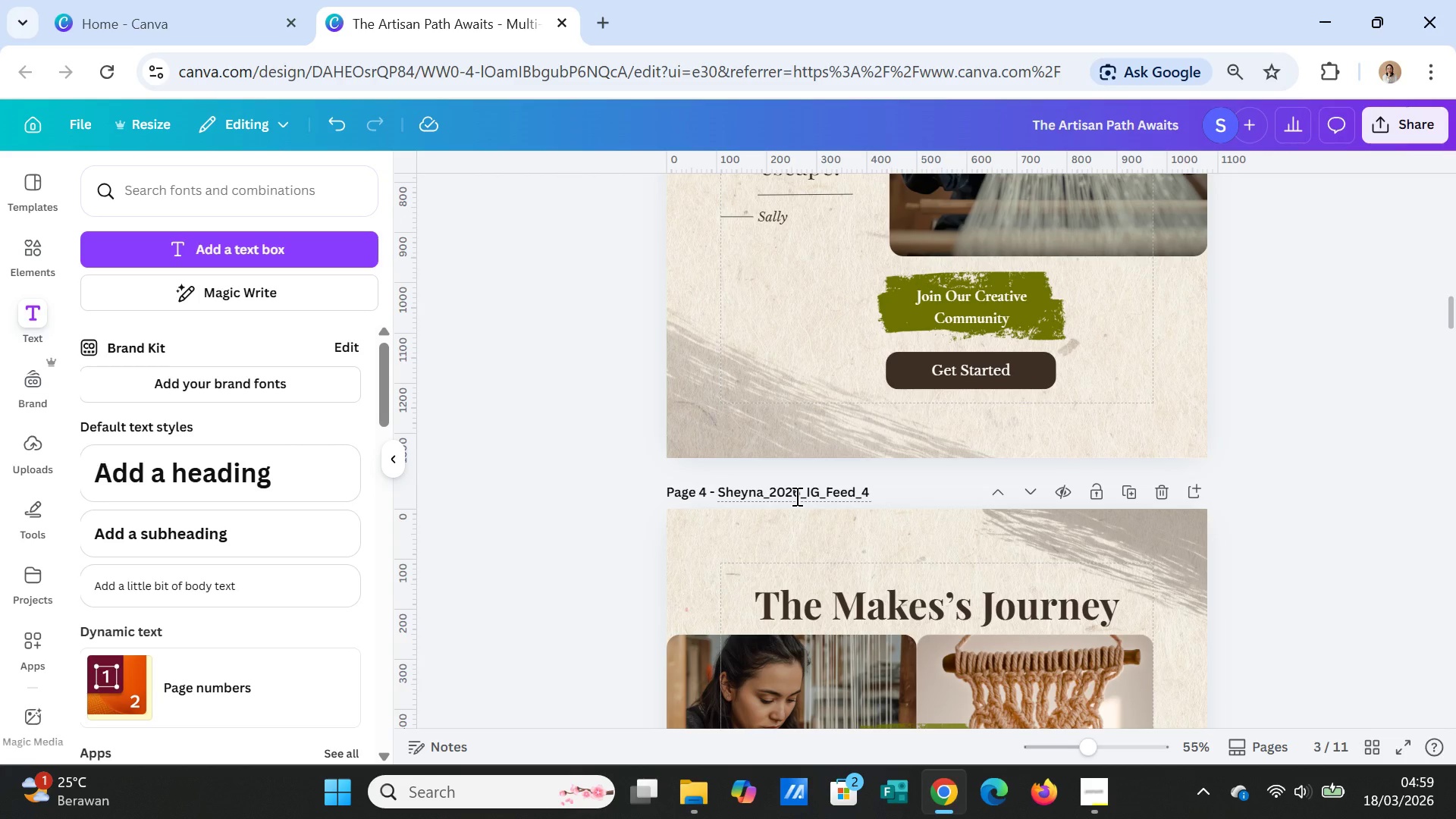 
key(Enter)
 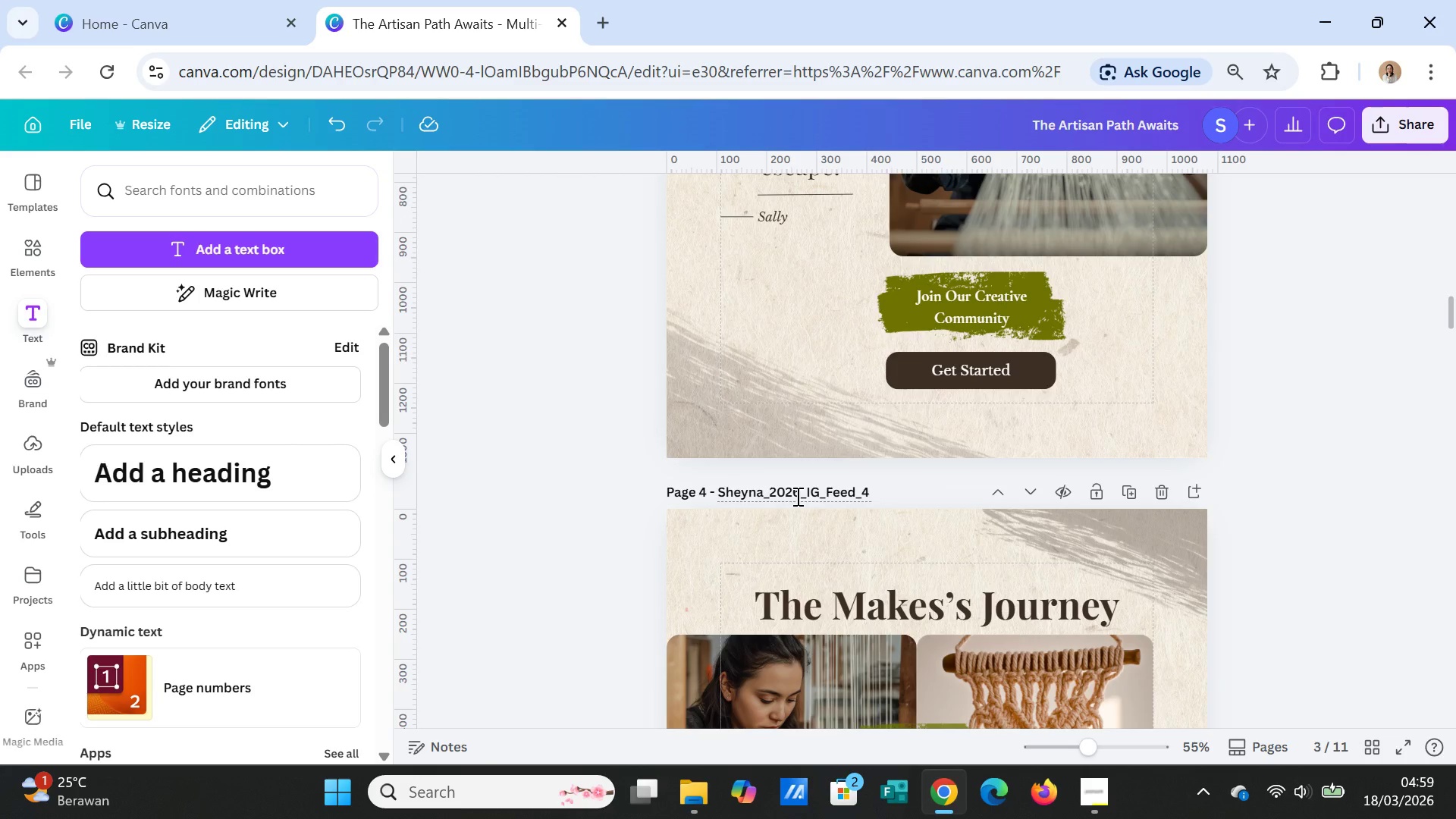 
scroll: coordinate [812, 528], scroll_direction: down, amount: 6.0
 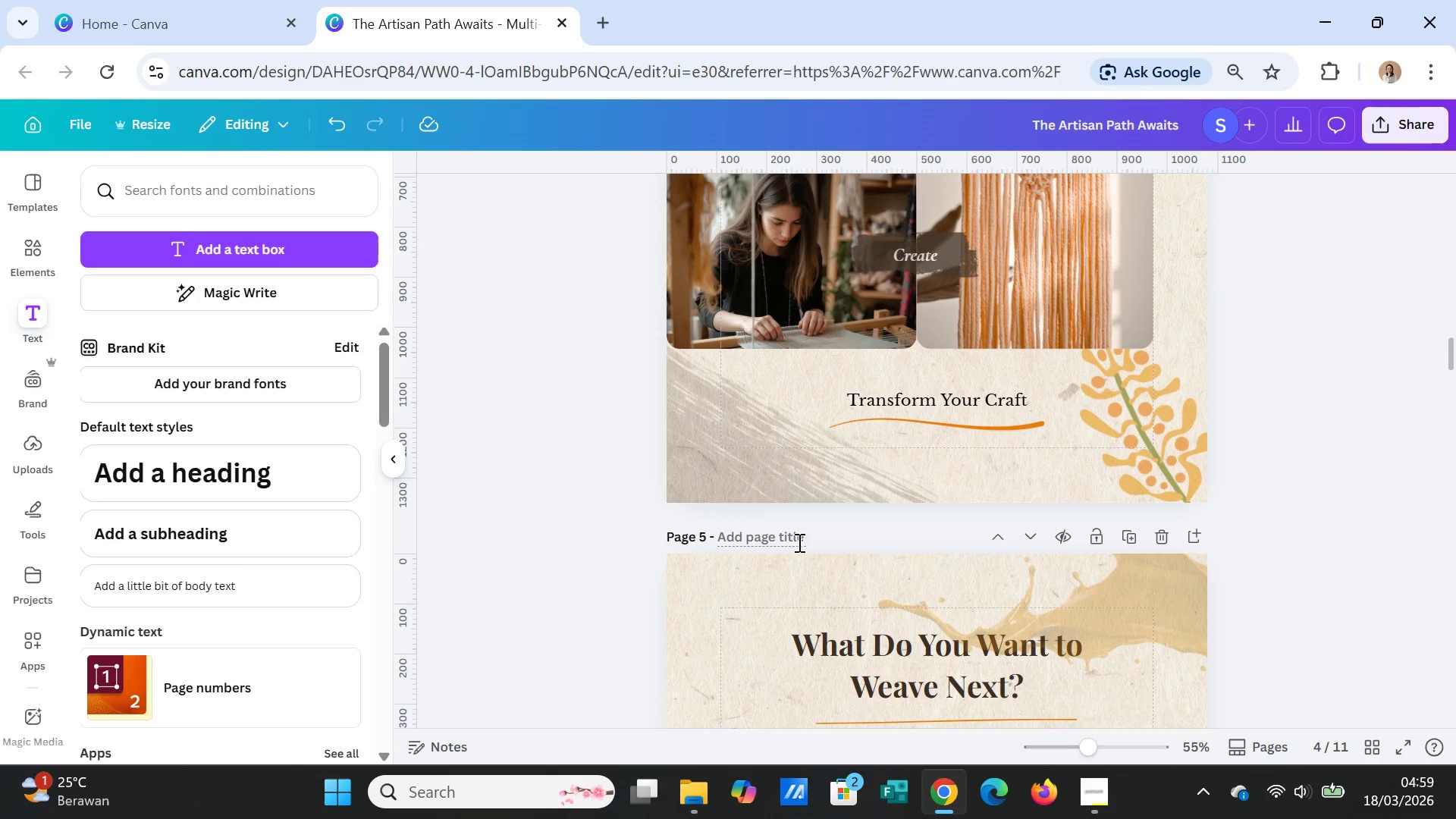 
left_click([794, 540])
 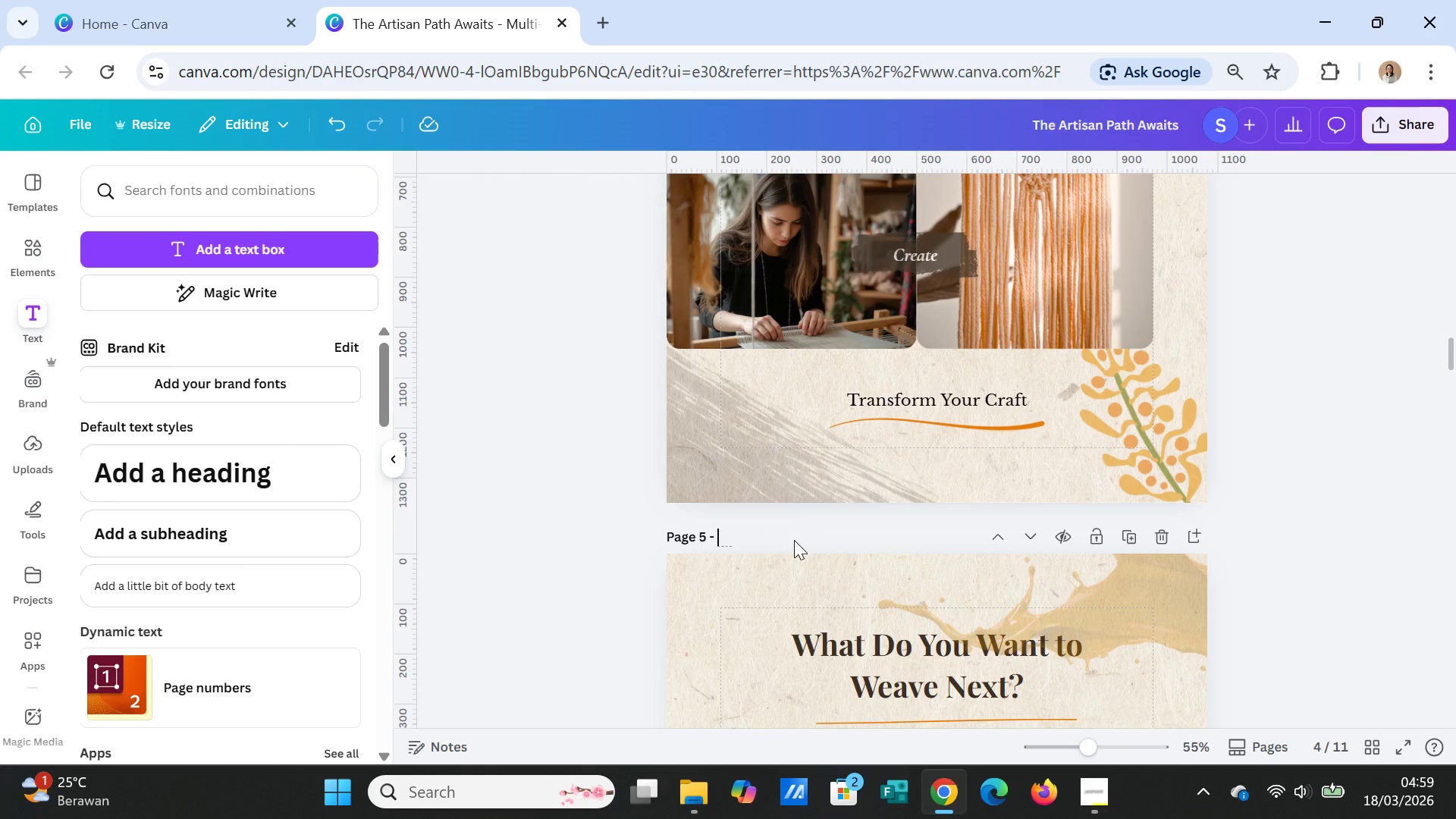 
key(Control+V)
 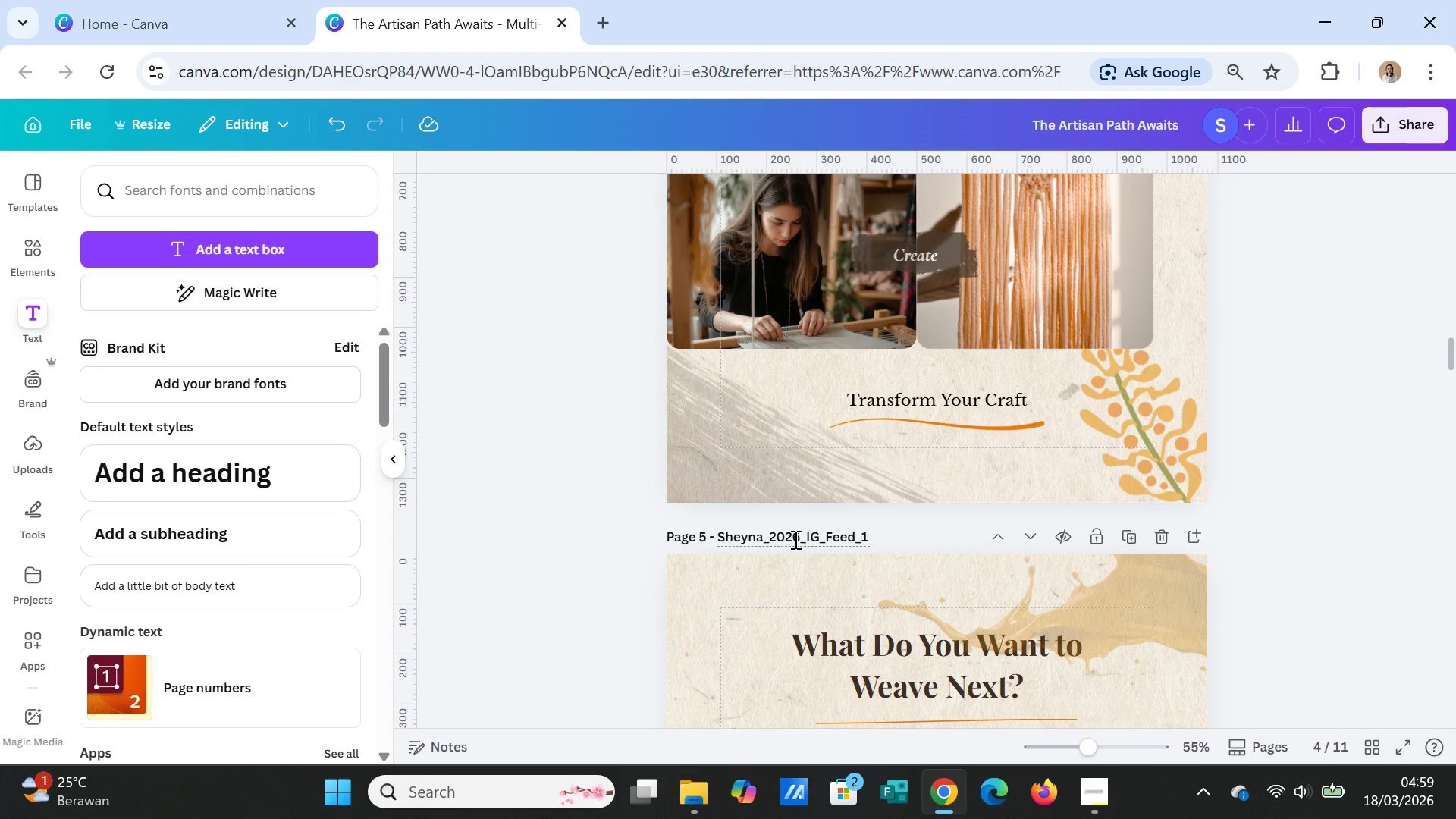 
key(Backspace)
 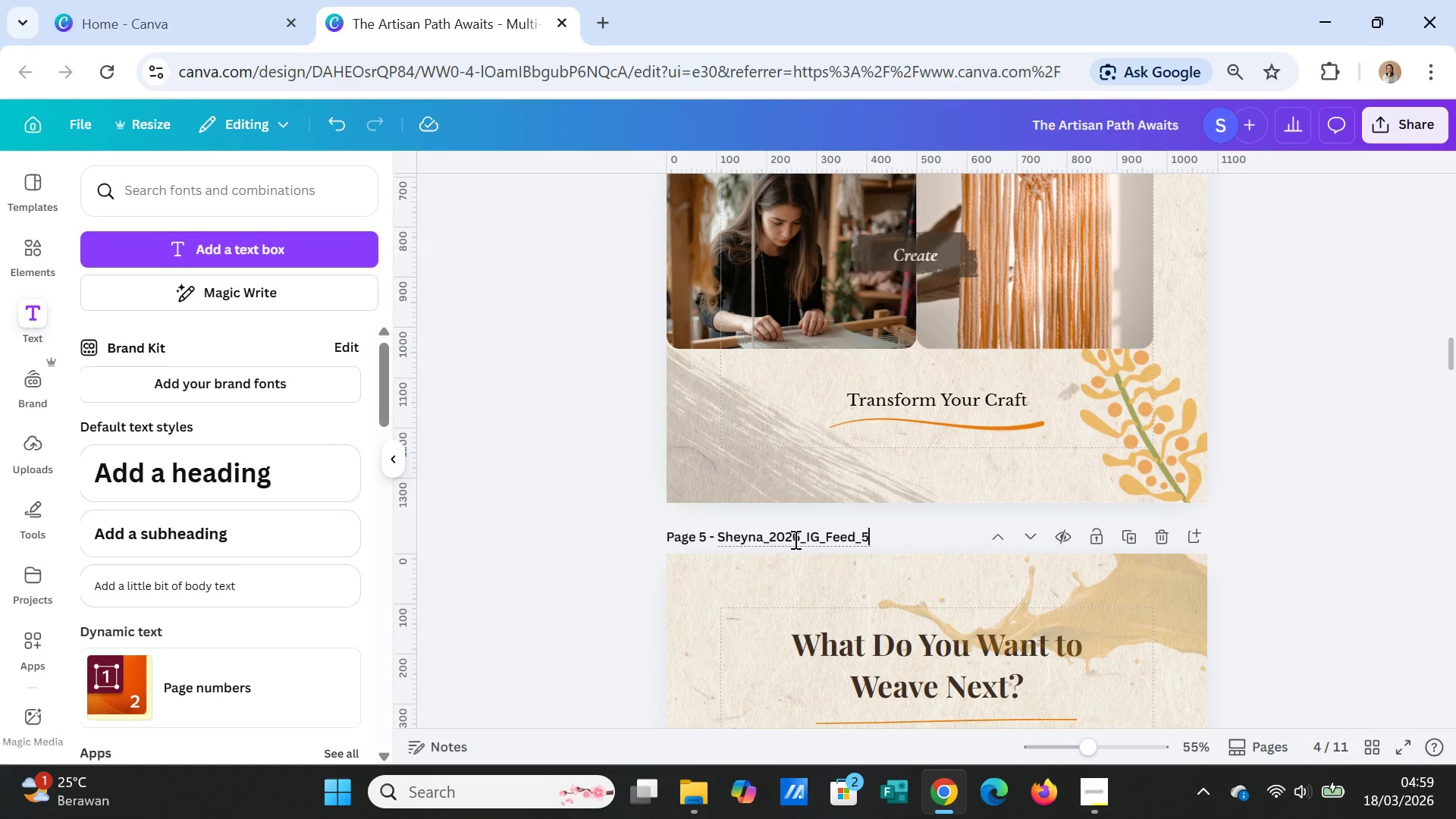 
key(5)
 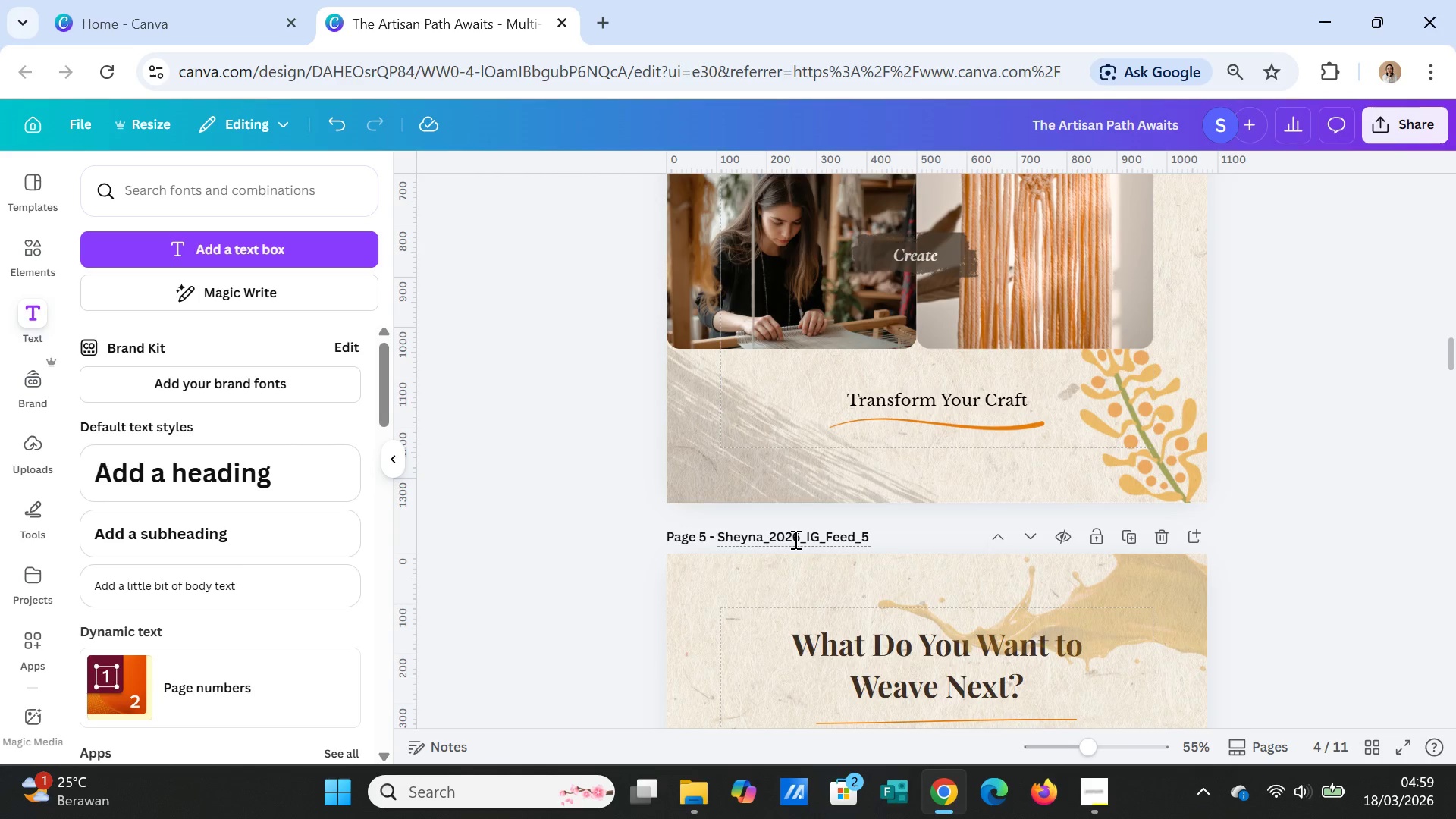 
key(Enter)
 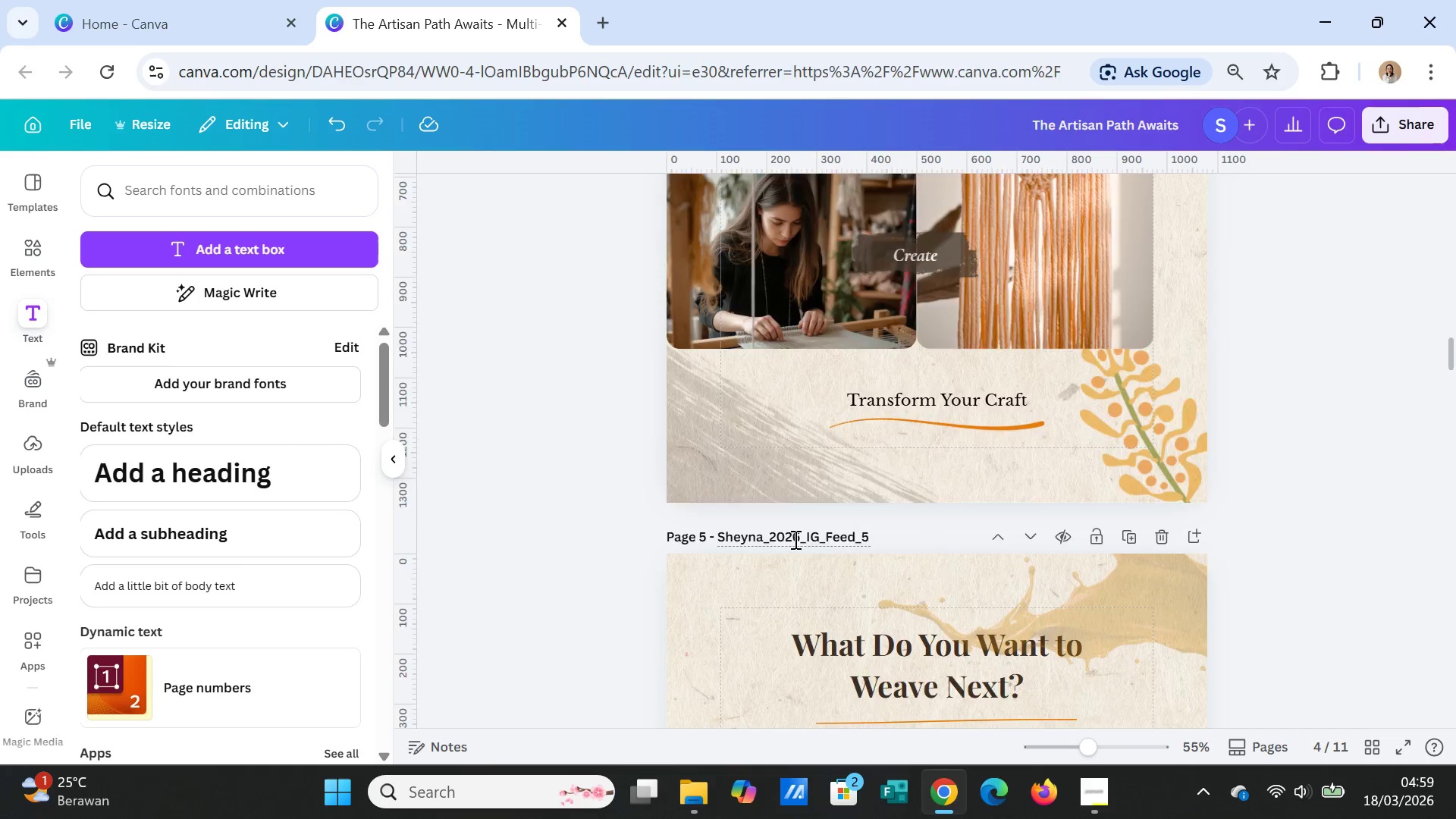 
scroll: coordinate [795, 539], scroll_direction: down, amount: 7.0
 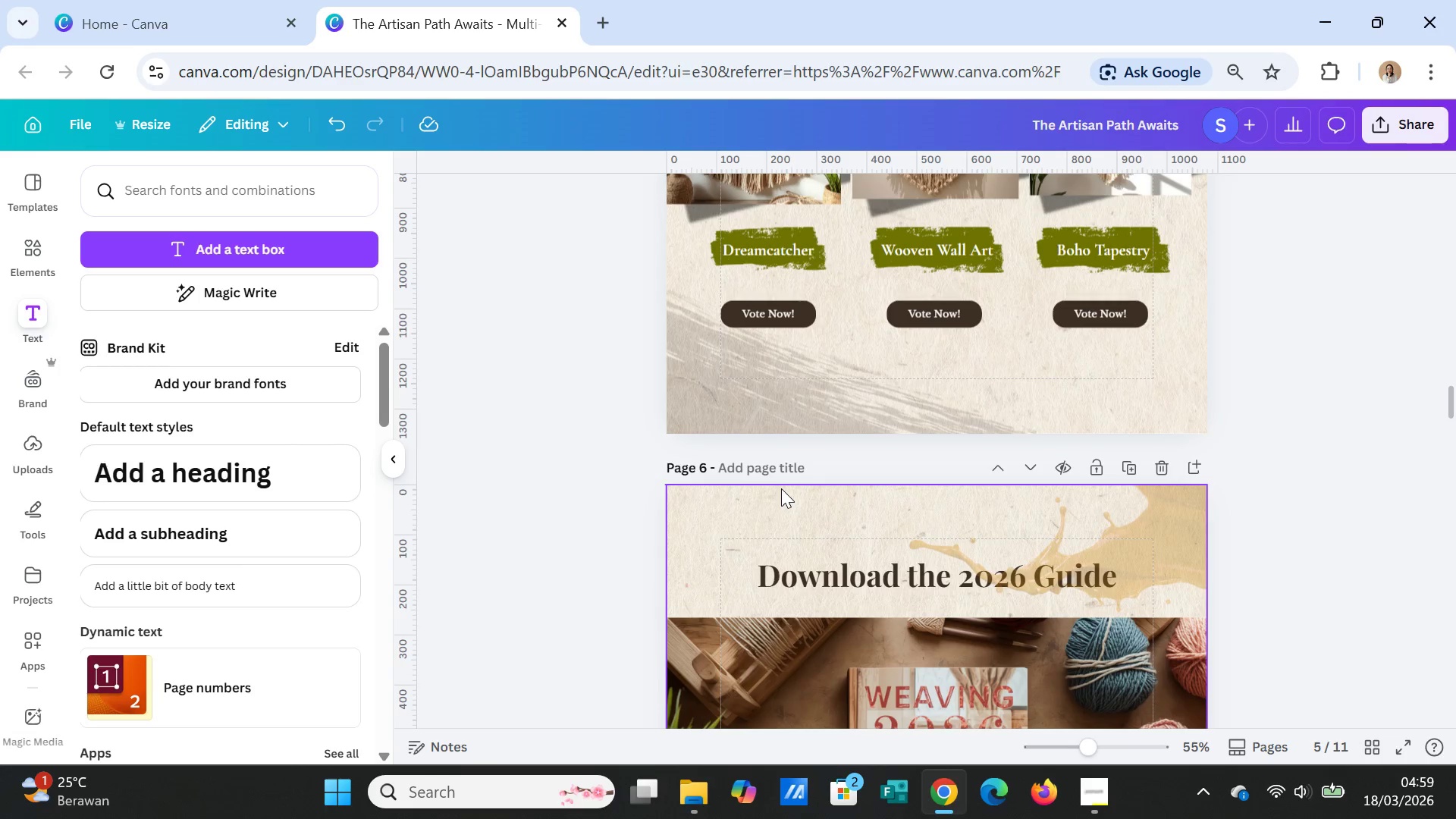 
left_click([781, 475])
 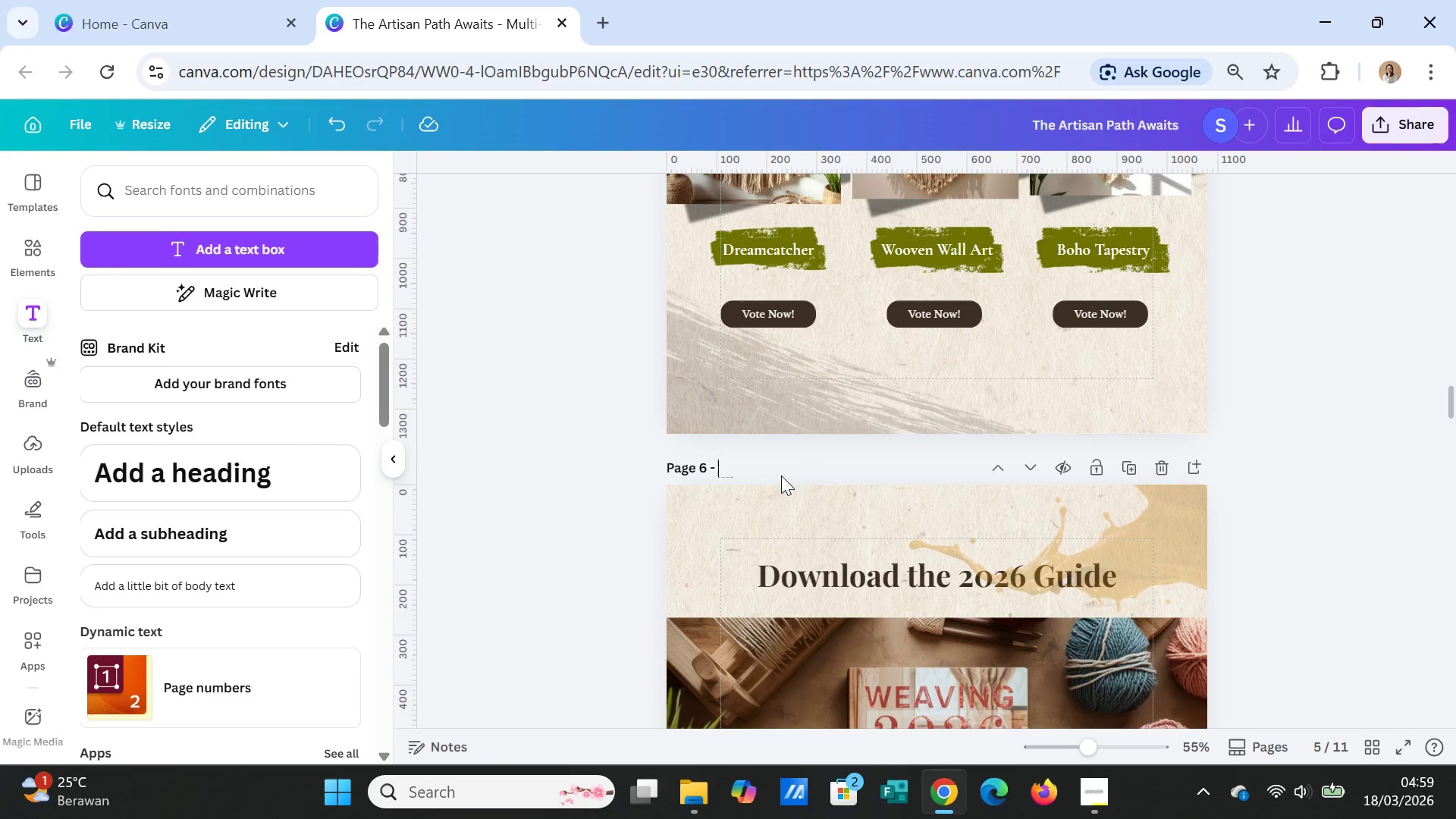 
key(Control+ControlLeft)
 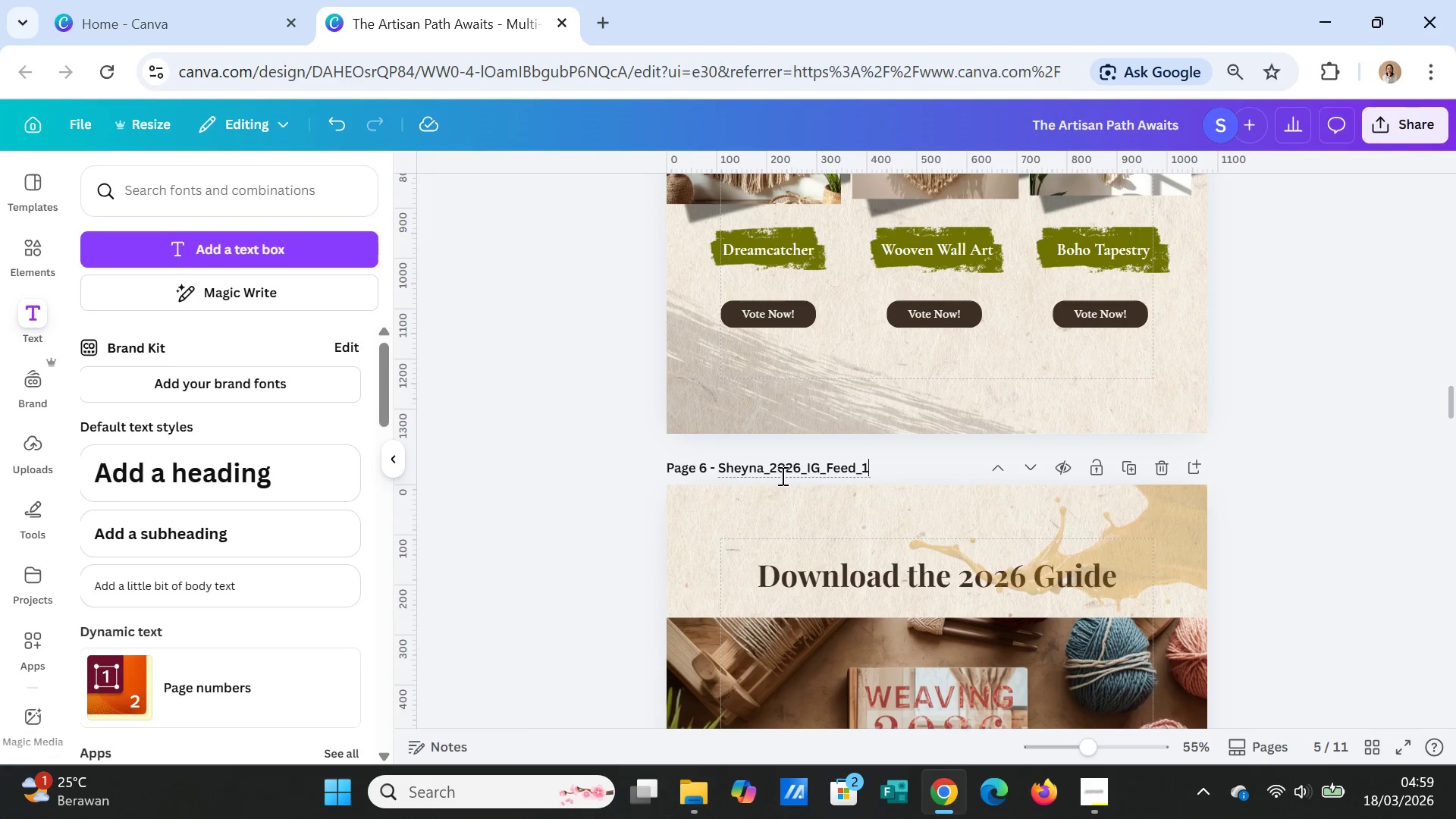 
key(Control+V)
 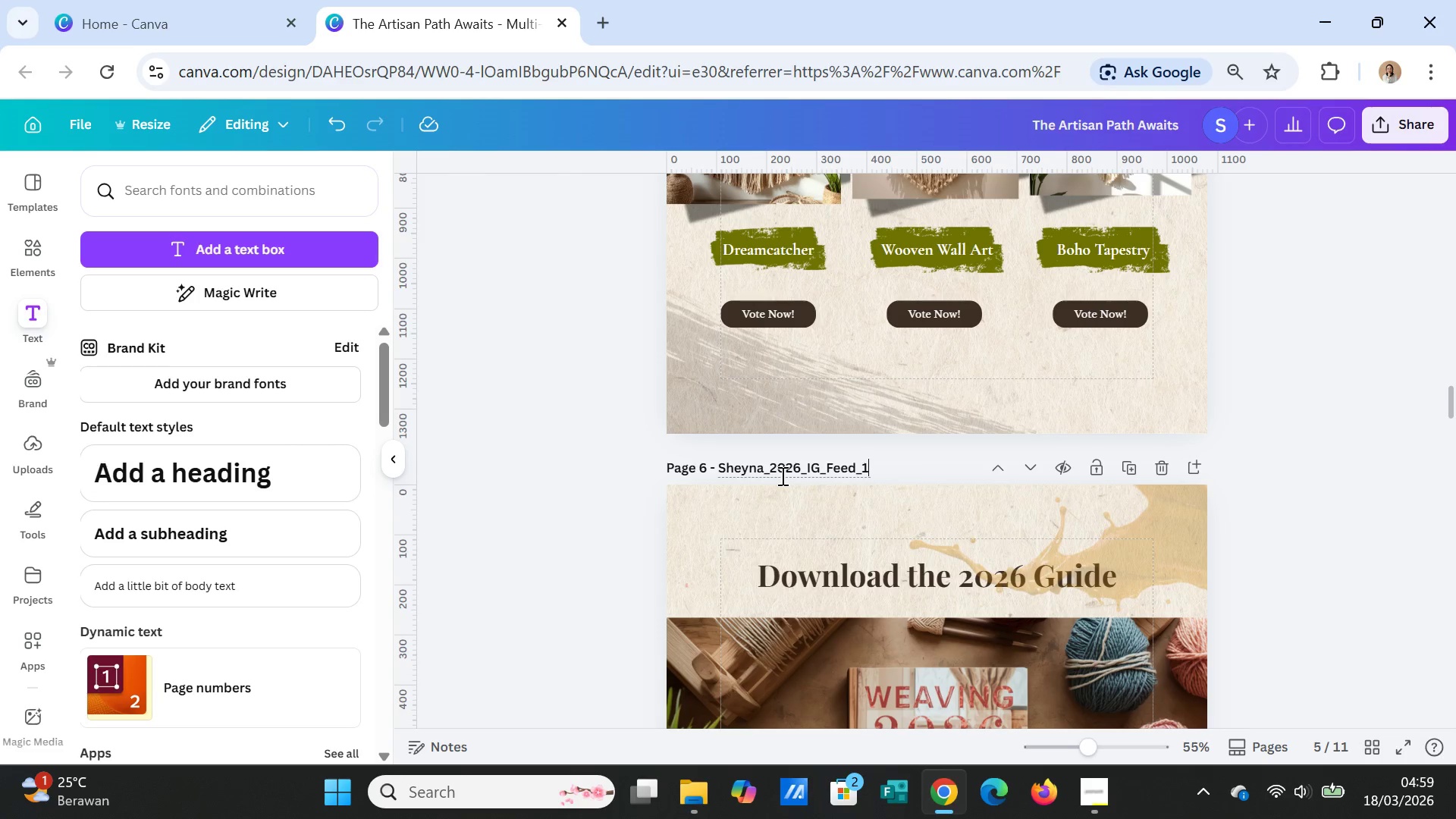 
key(Backspace)
 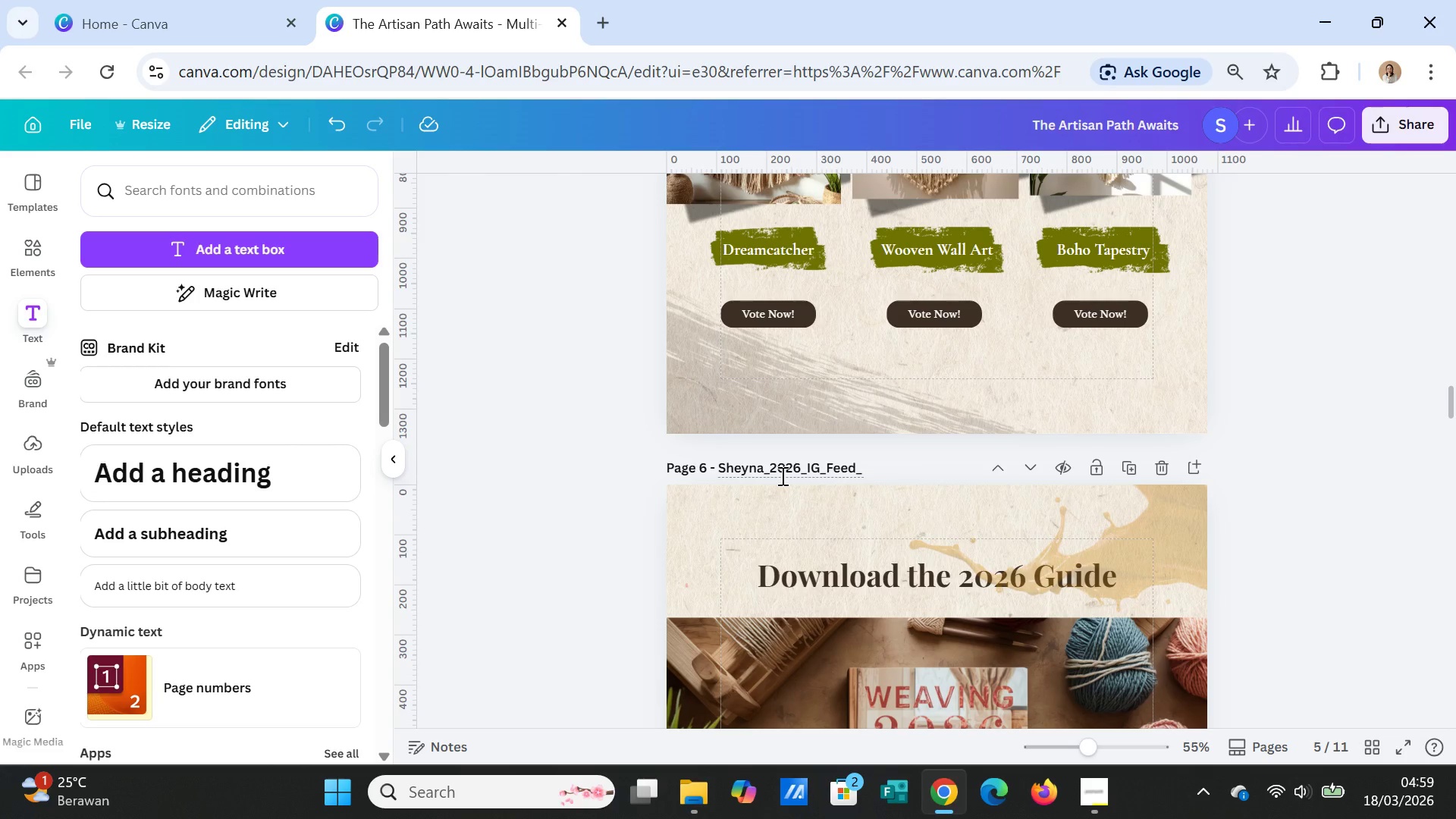 
key(6)
 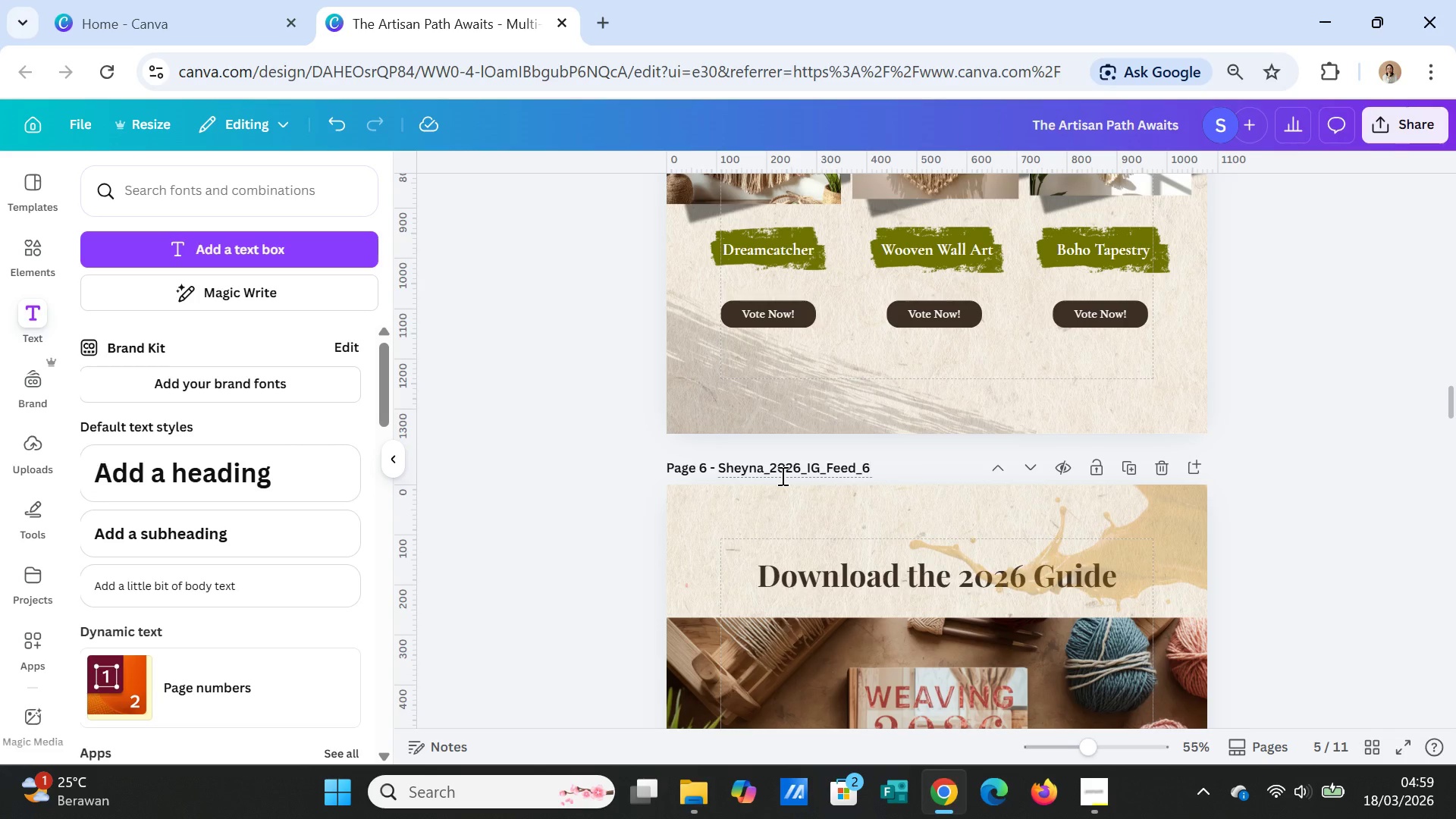 
key(Enter)
 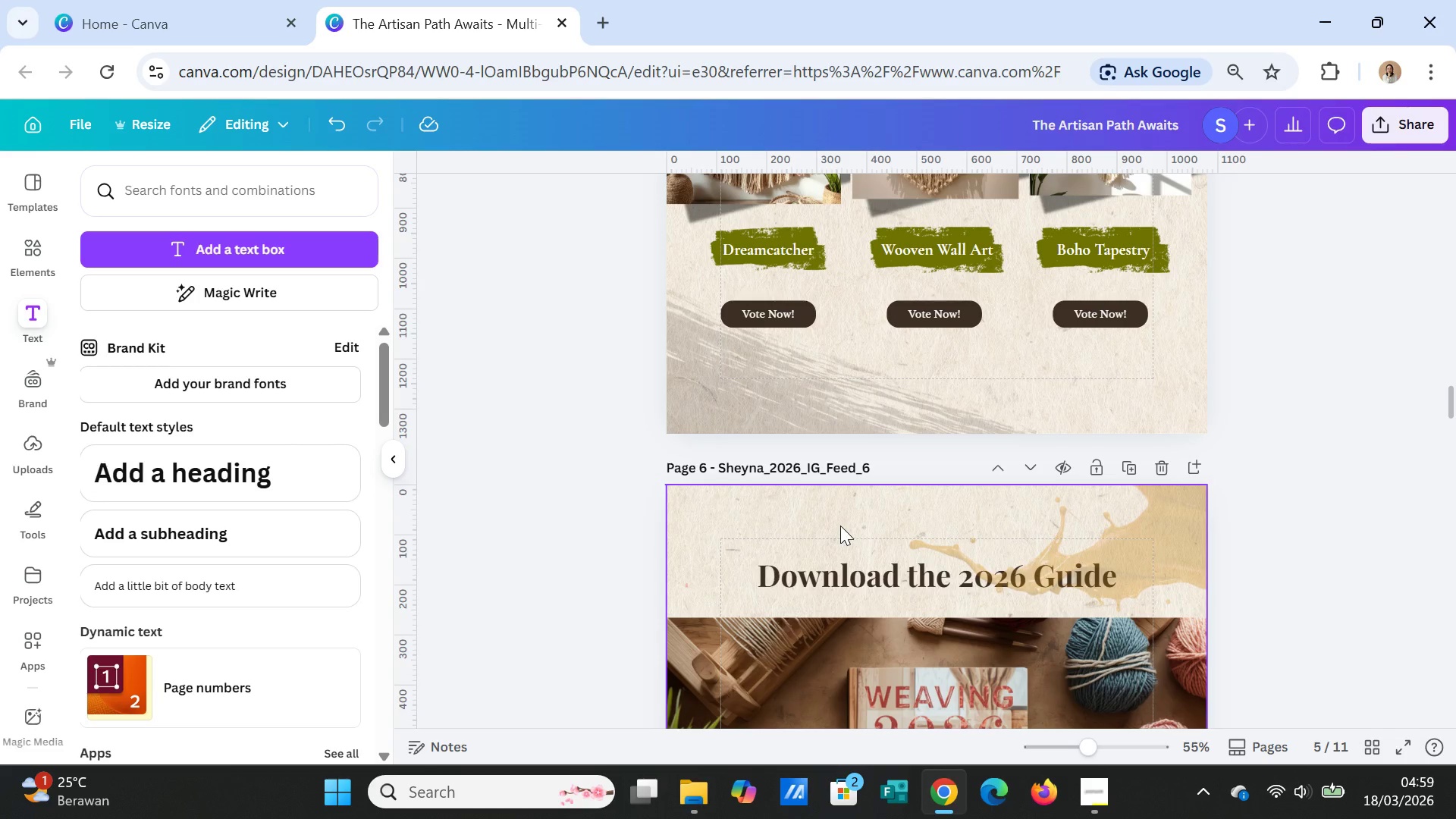 
scroll: coordinate [836, 544], scroll_direction: down, amount: 7.0
 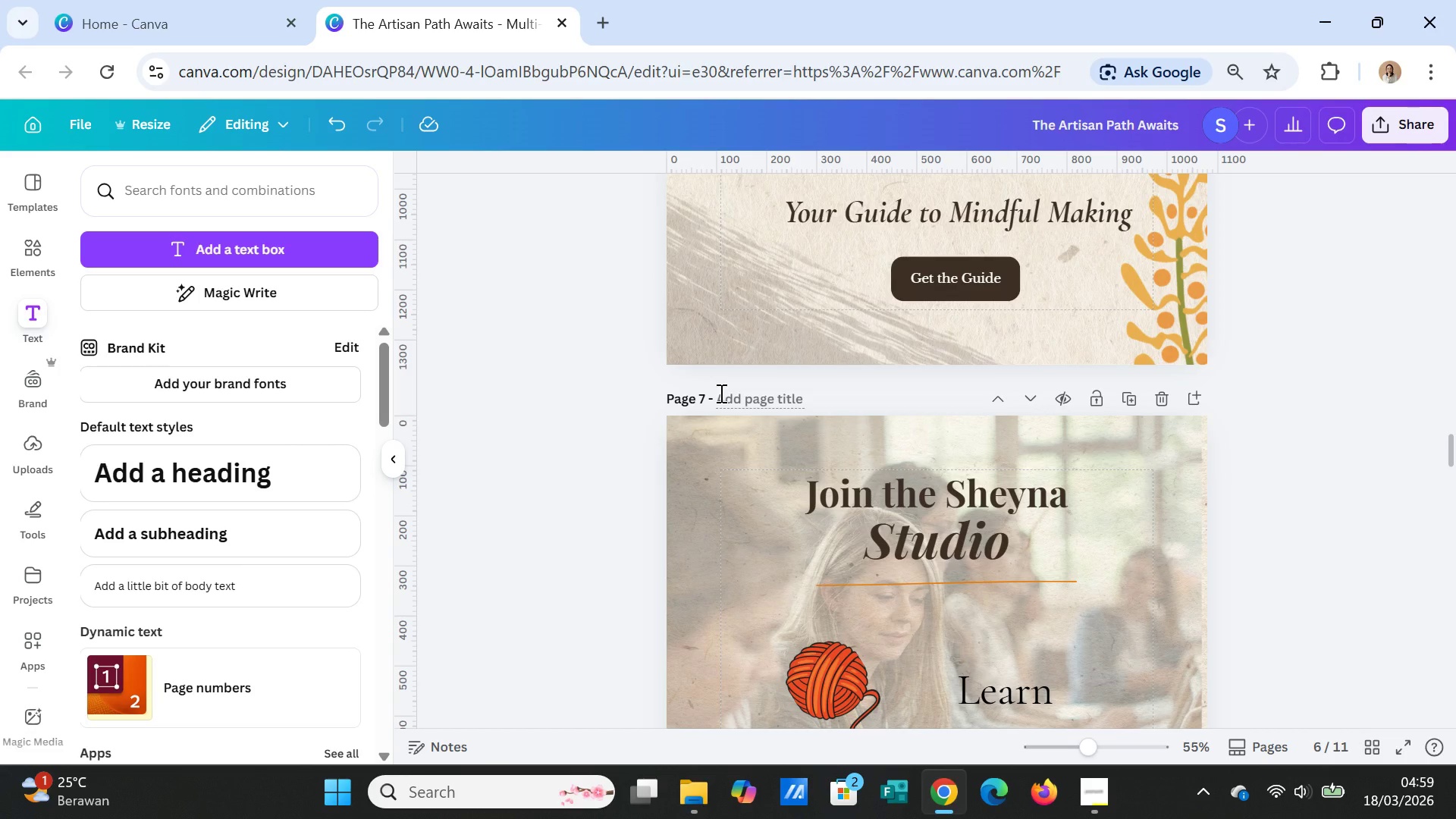 
scroll: coordinate [835, 508], scroll_direction: up, amount: 3.0
 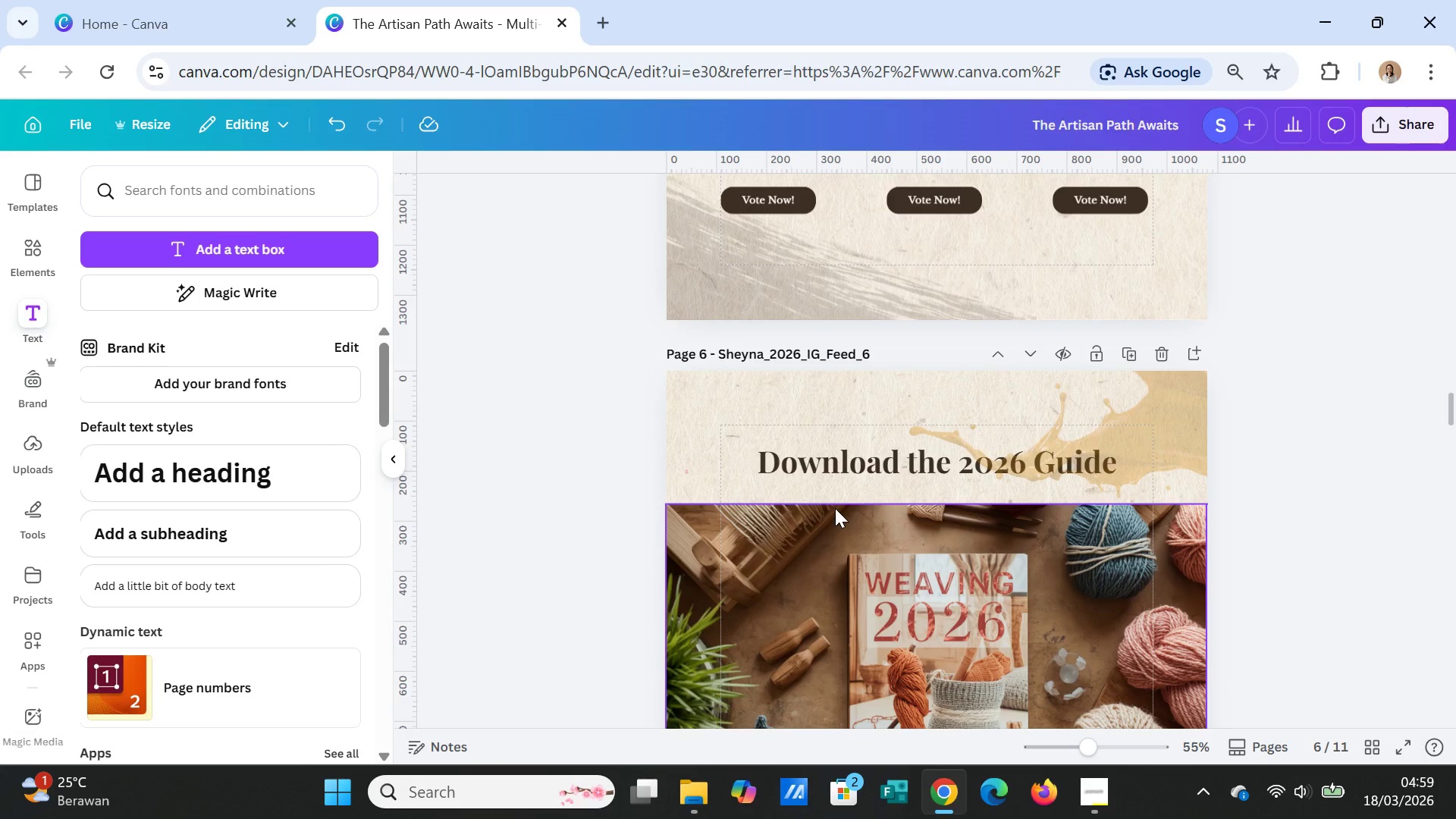 
scroll: coordinate [835, 508], scroll_direction: down, amount: 6.0
 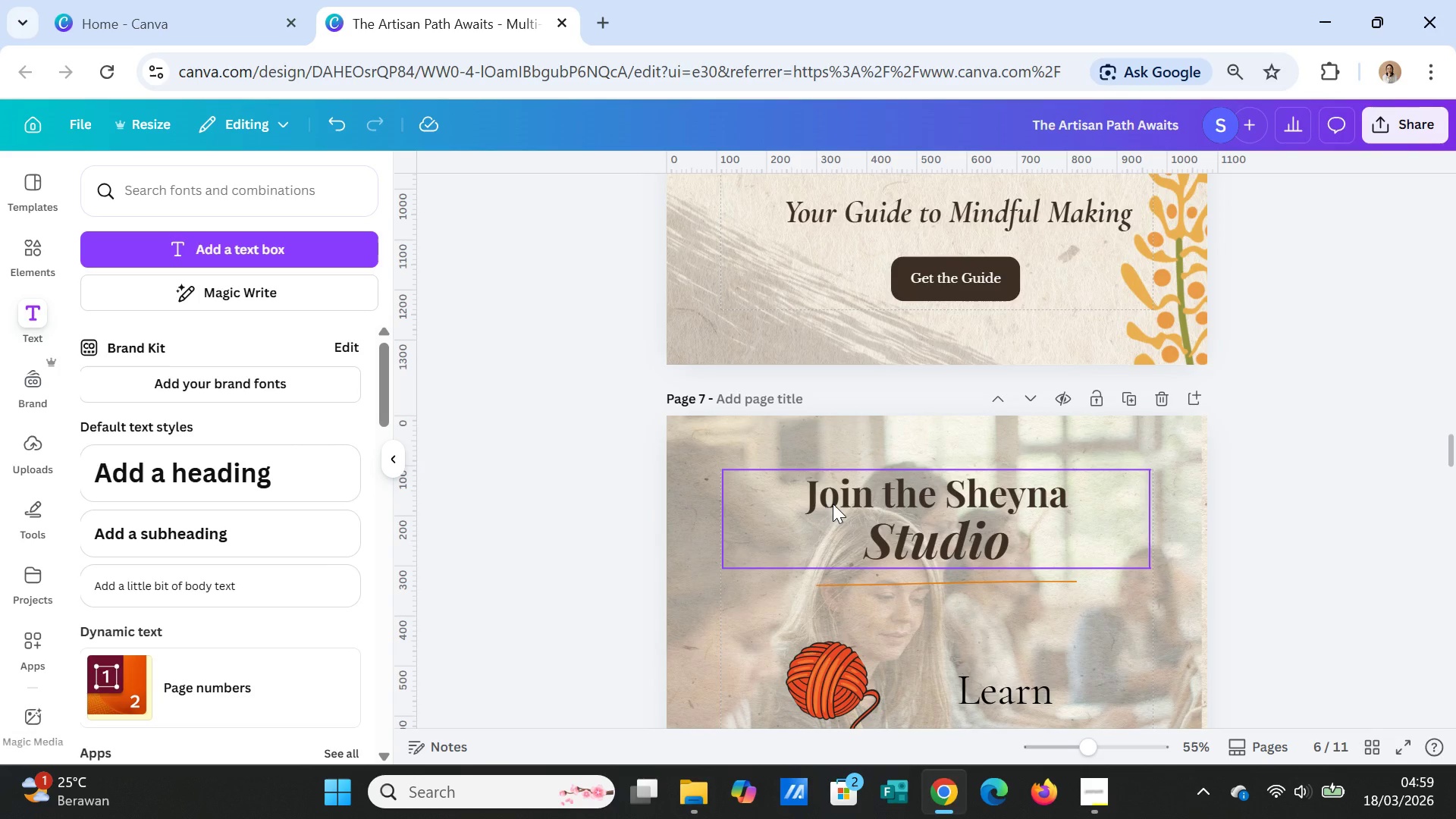 
wait(8.2)
 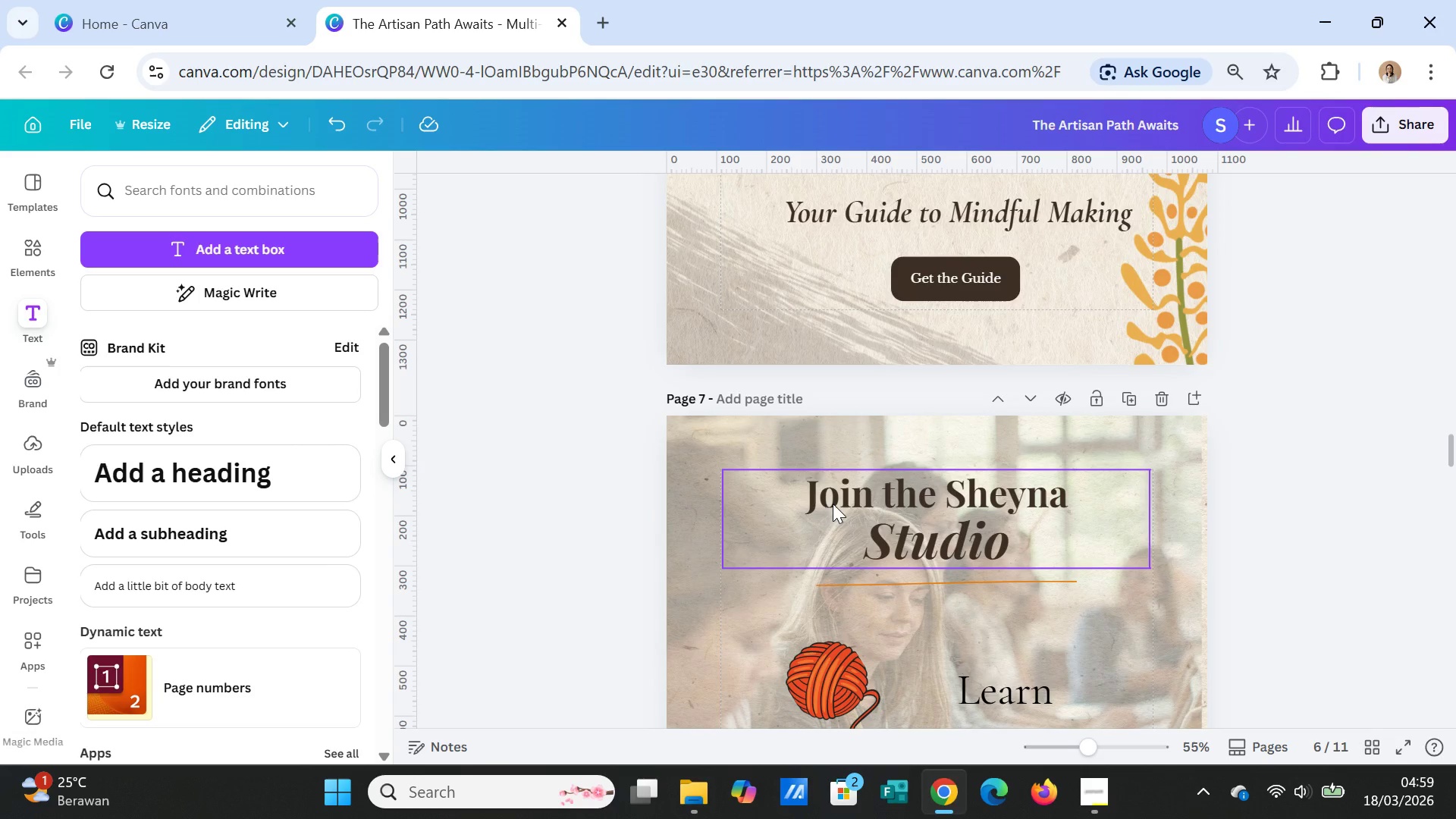 
scroll: coordinate [830, 499], scroll_direction: up, amount: 3.0
 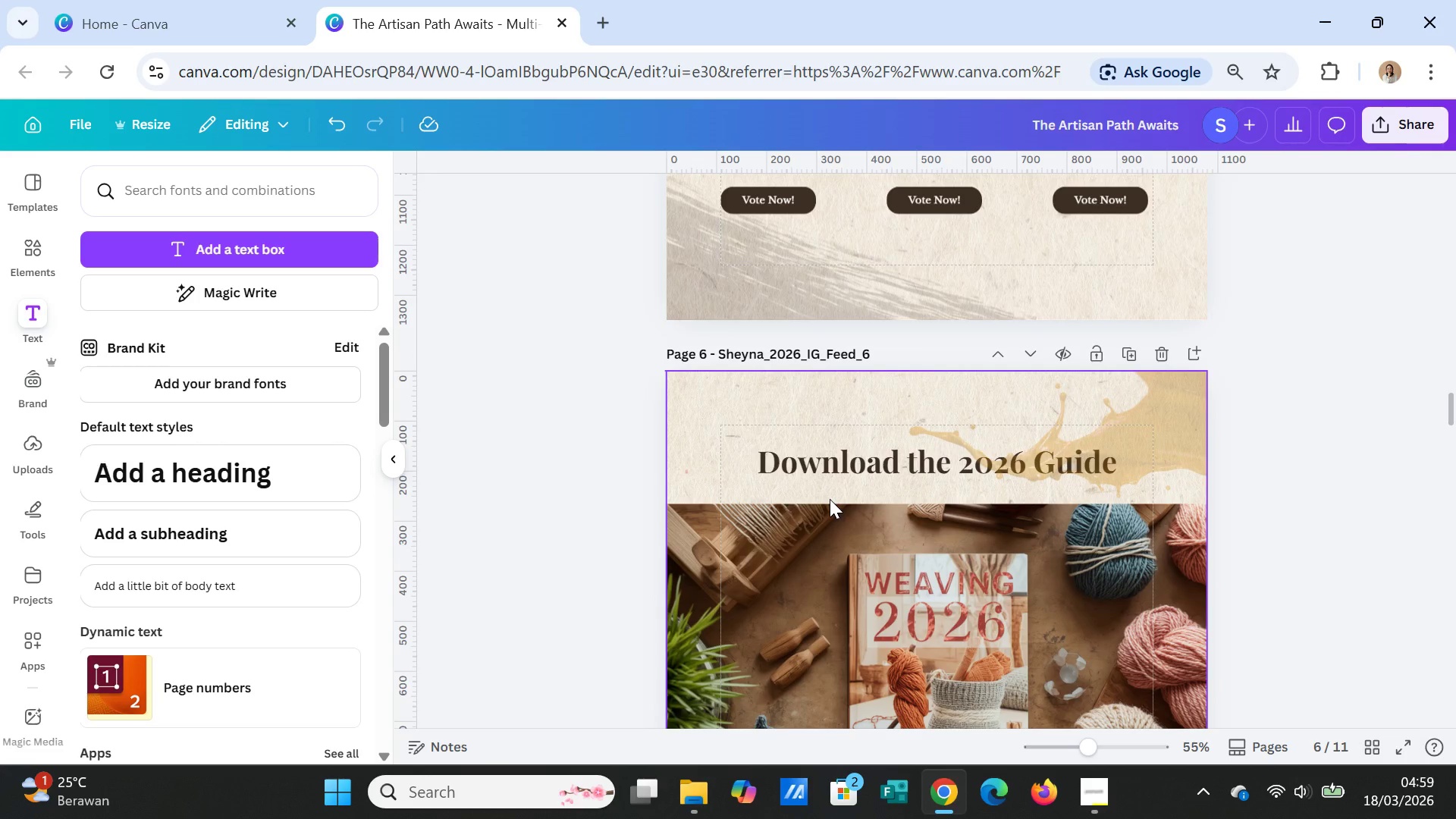 
scroll: coordinate [830, 499], scroll_direction: down, amount: 17.0
 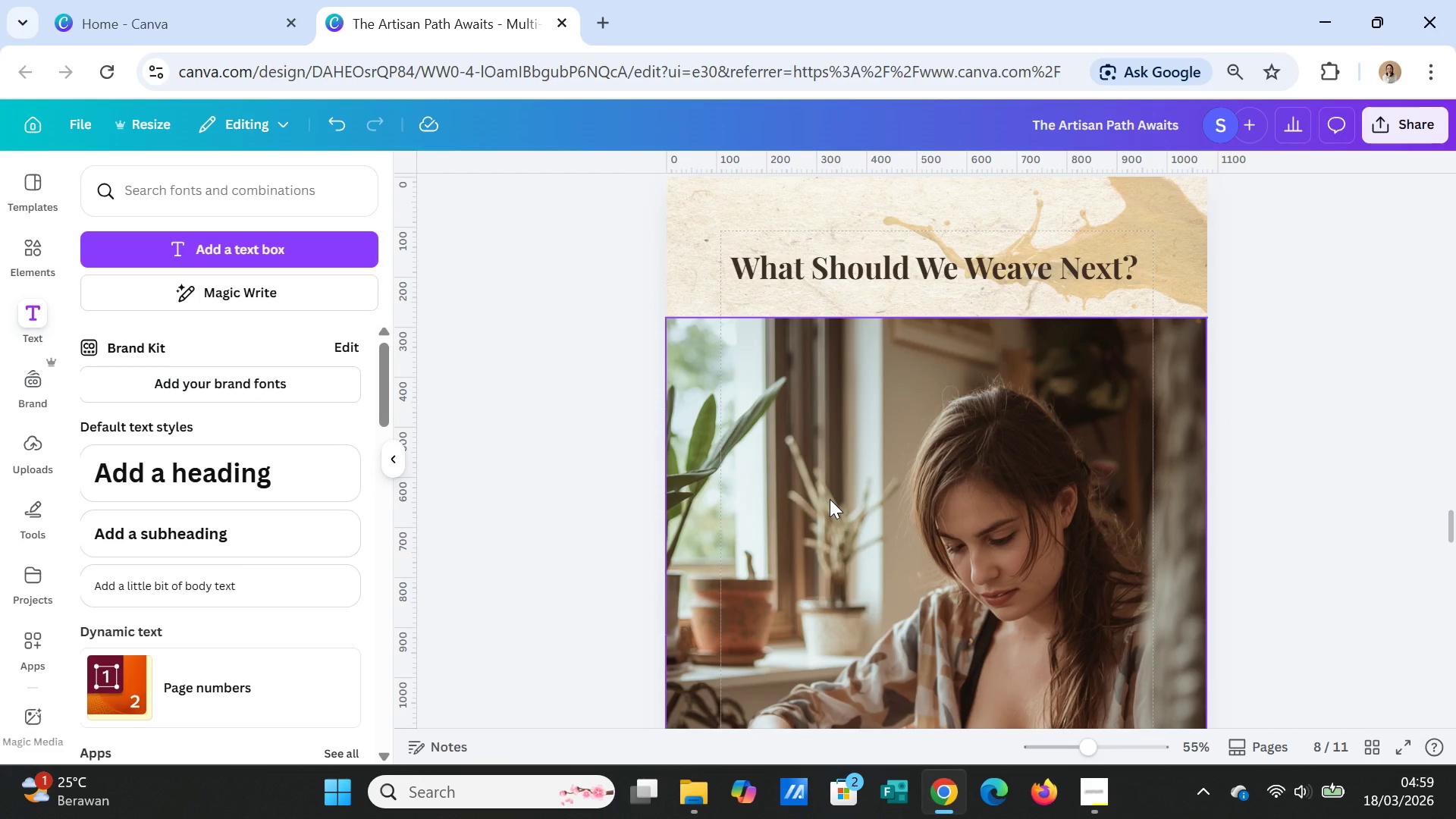 
scroll: coordinate [1081, 509], scroll_direction: up, amount: 10.0
 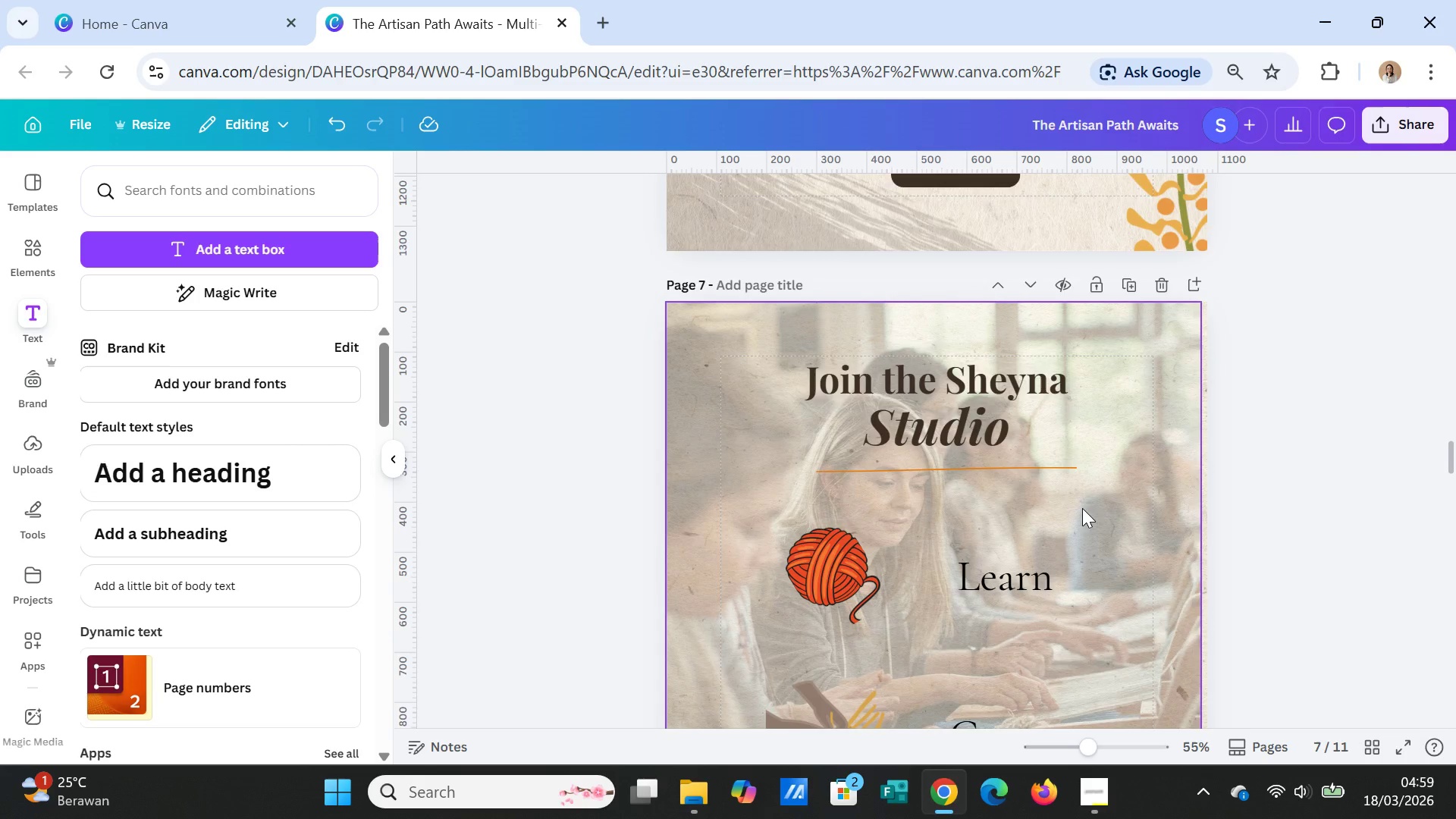 
scroll: coordinate [1081, 500], scroll_direction: down, amount: 8.0
 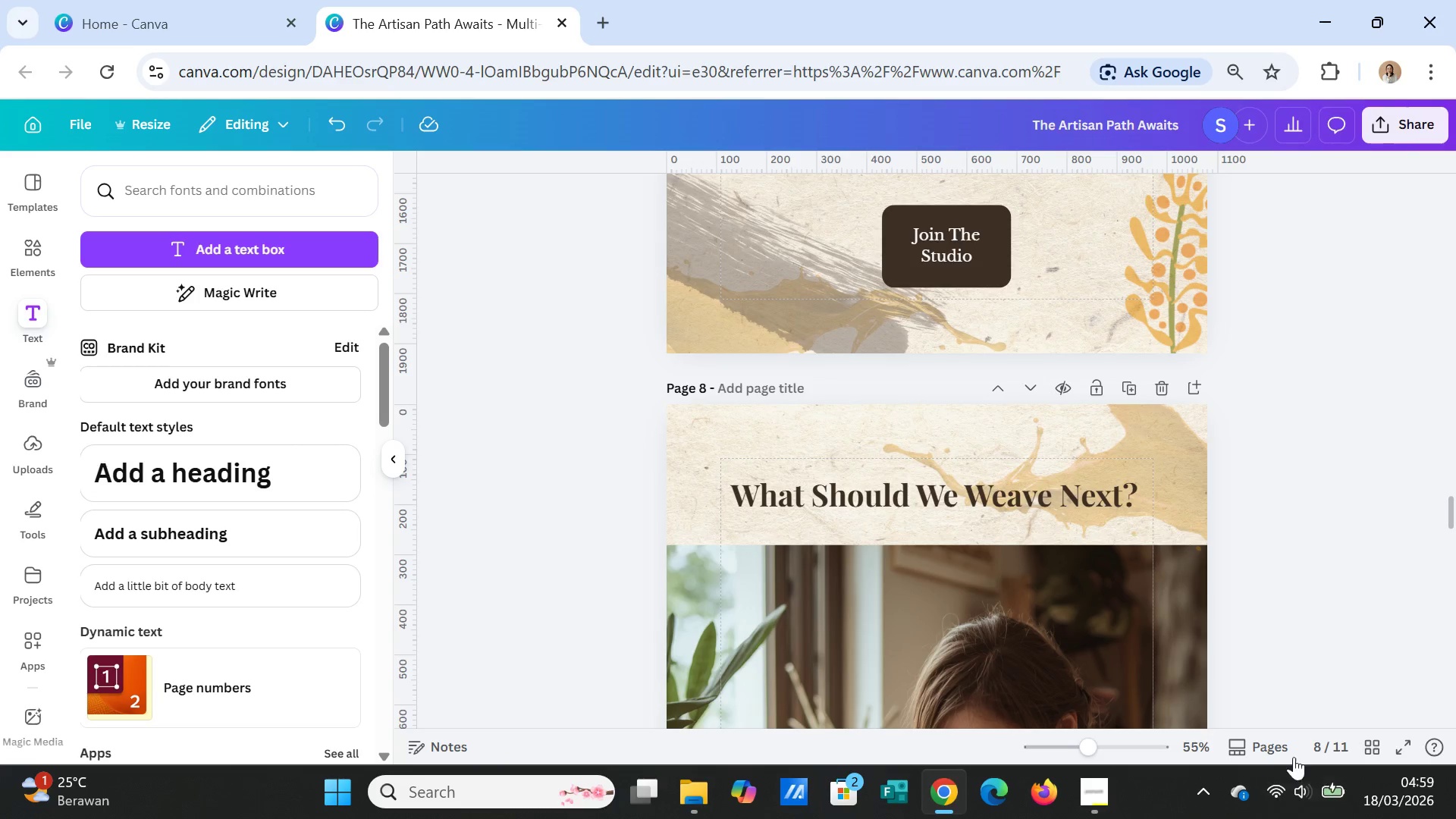 
wait(5.76)
 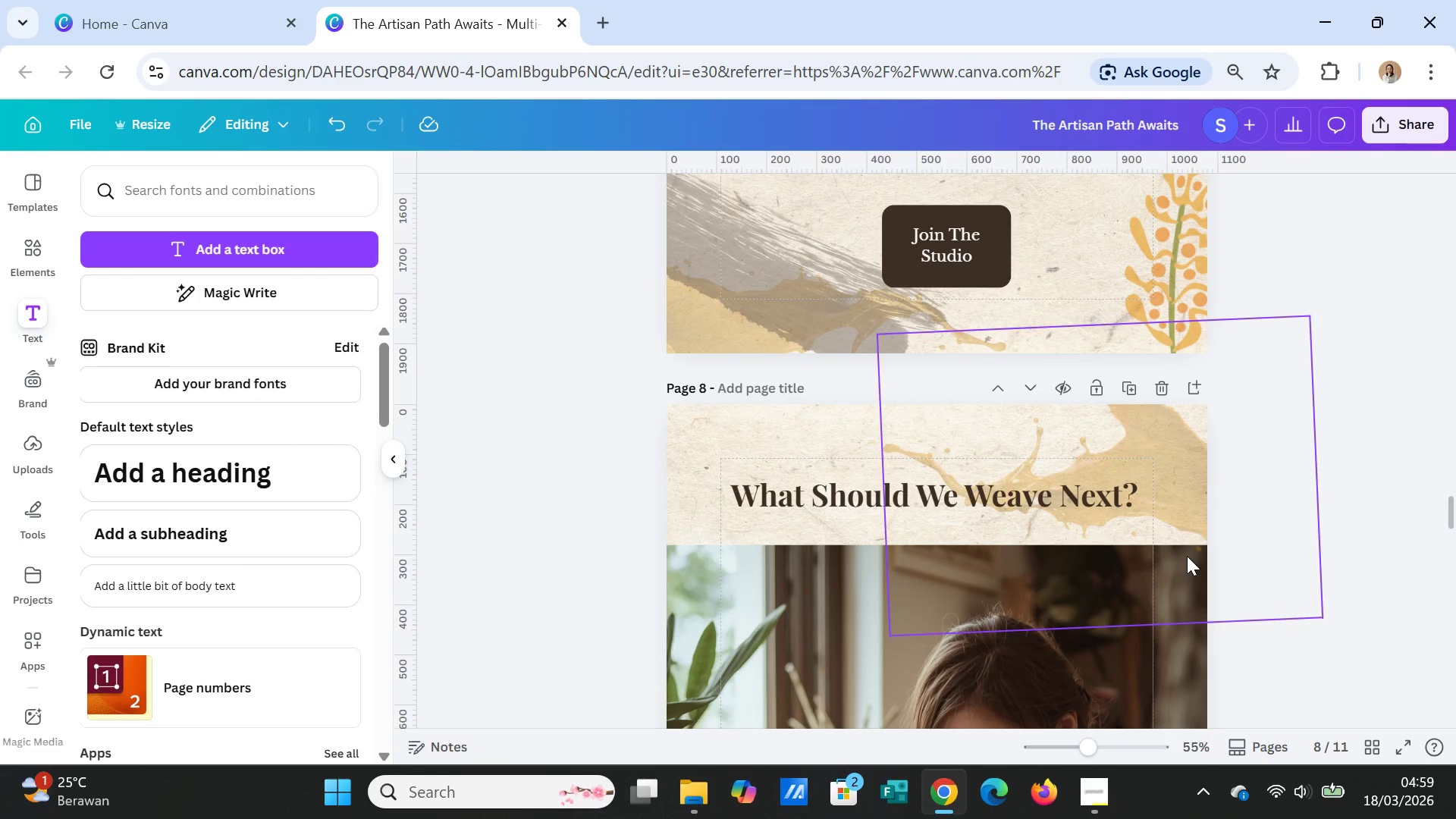 
left_click([1380, 743])
 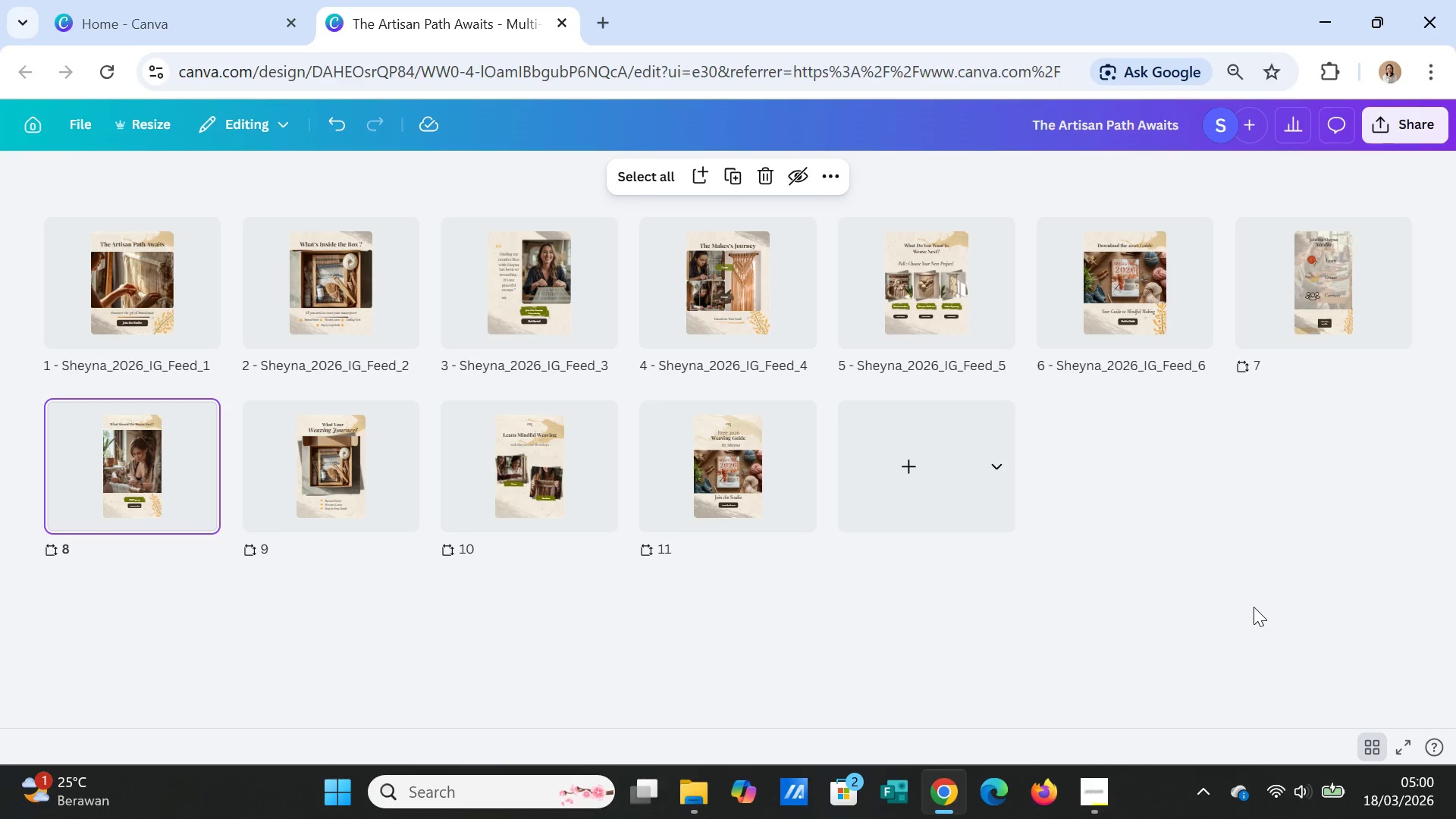 
wait(13.44)
 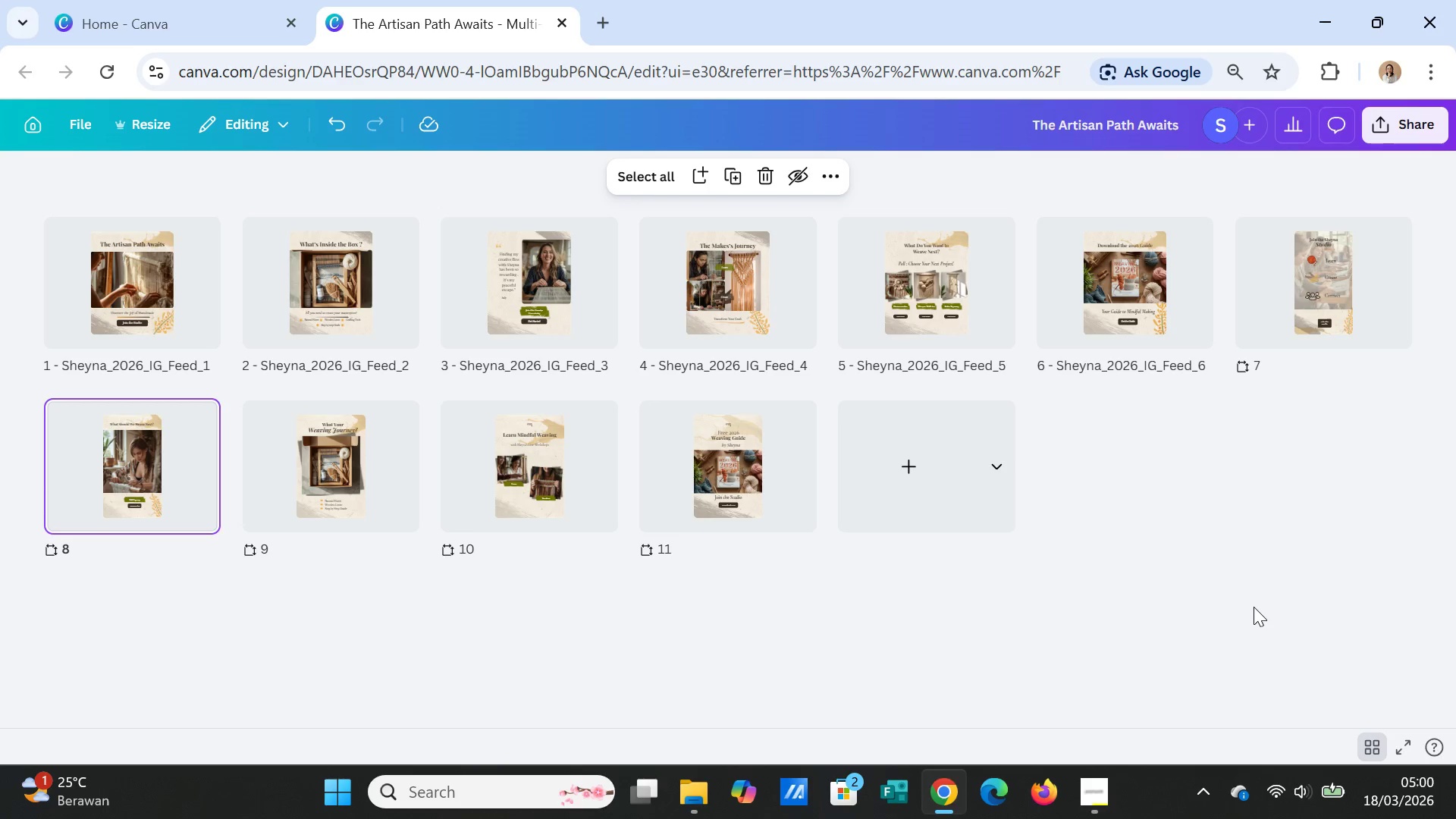 
left_click_drag(start_coordinate=[1341, 280], to_coordinate=[0, 475])
 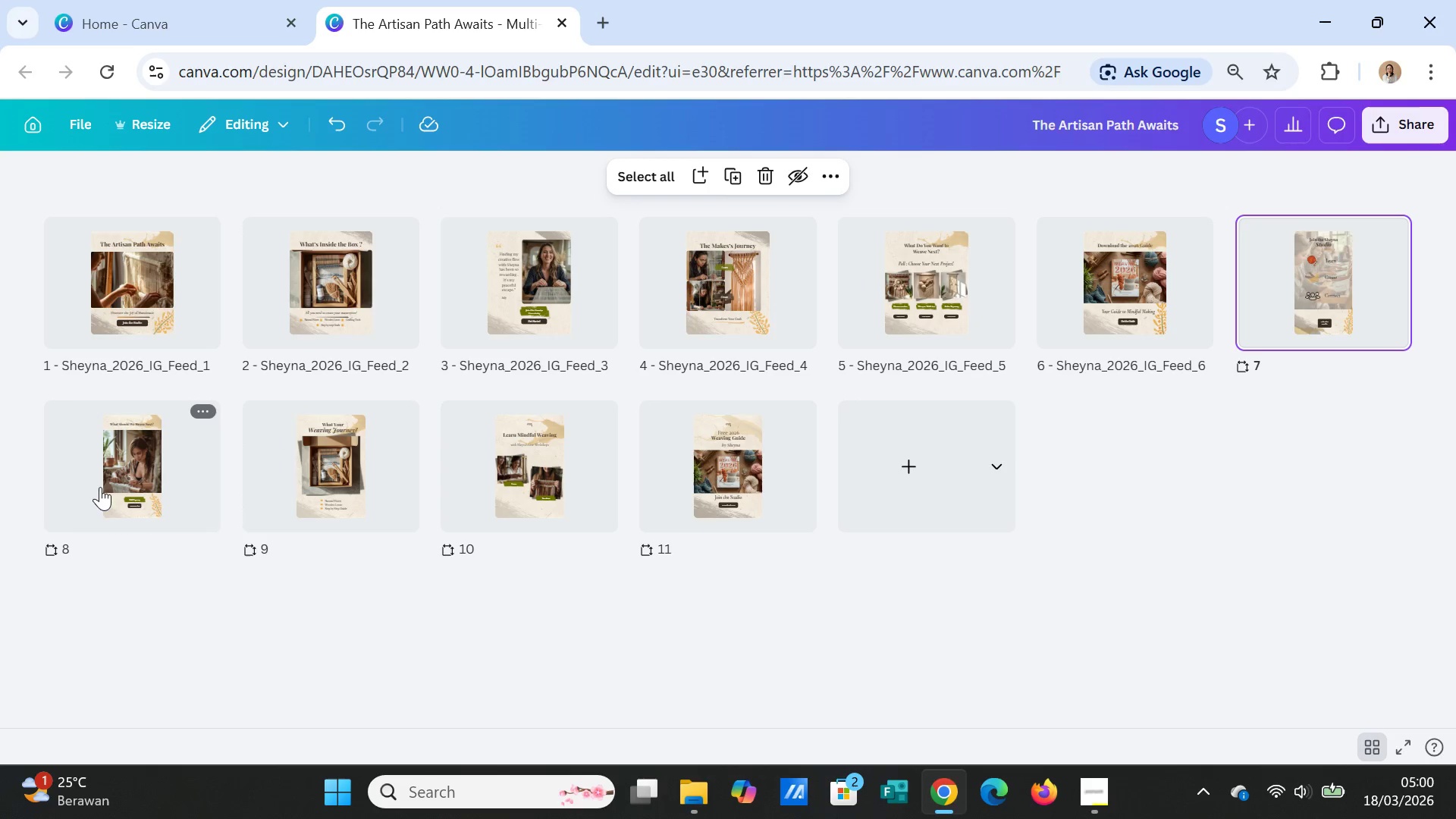 
left_click_drag(start_coordinate=[111, 484], to_coordinate=[1186, 287])
 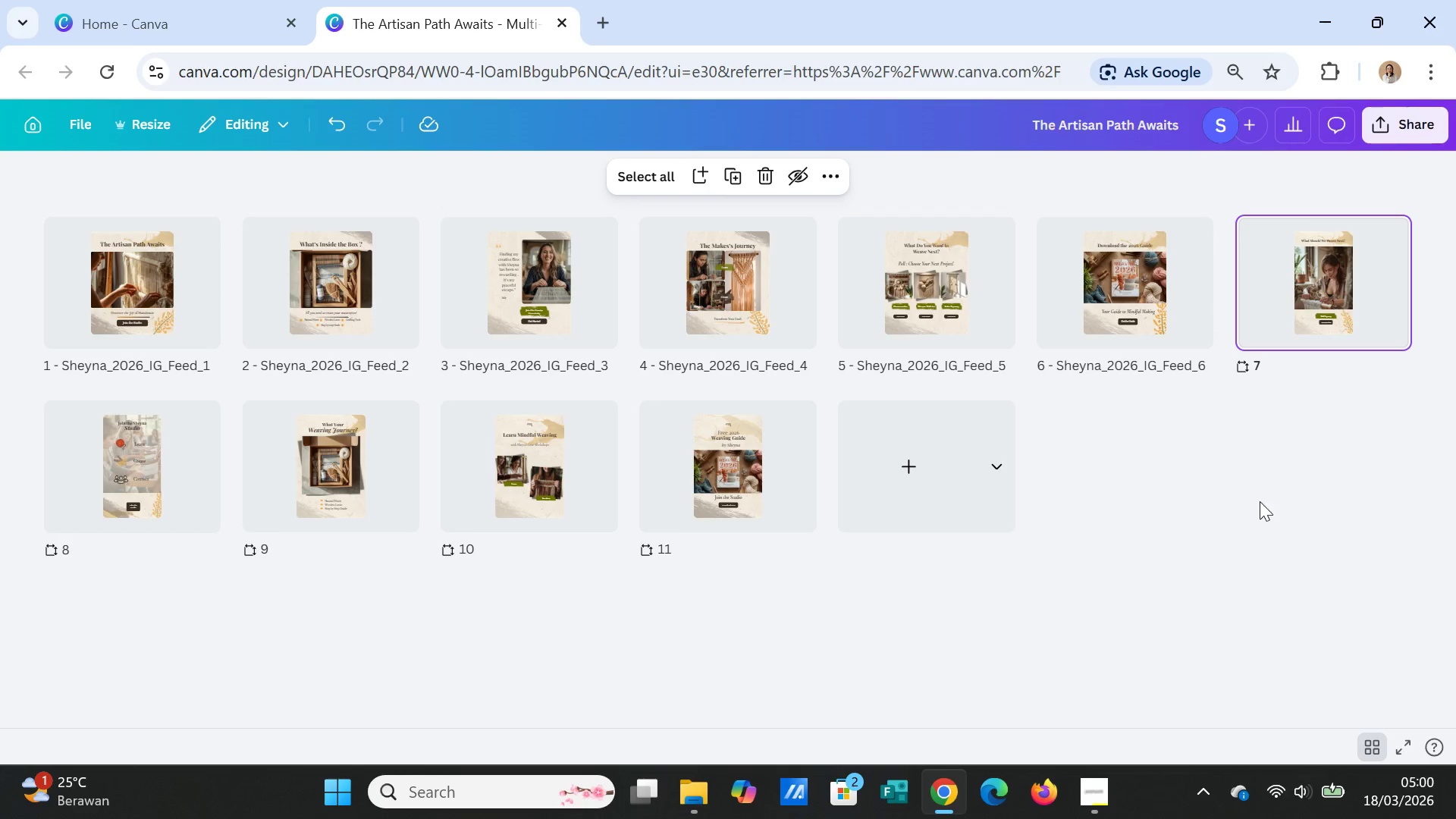 
wait(6.61)
 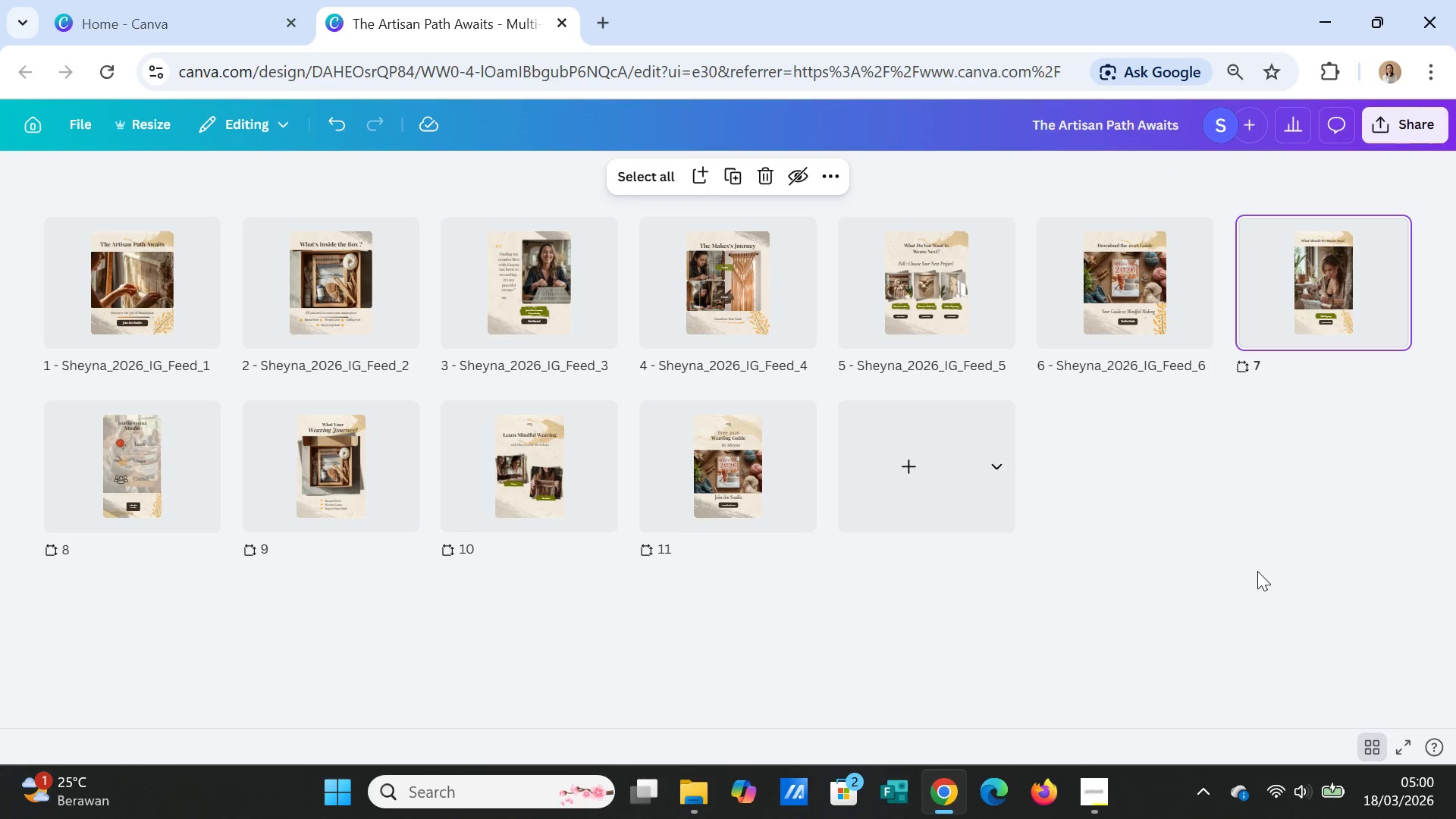 
mouse_move([1316, 792])
 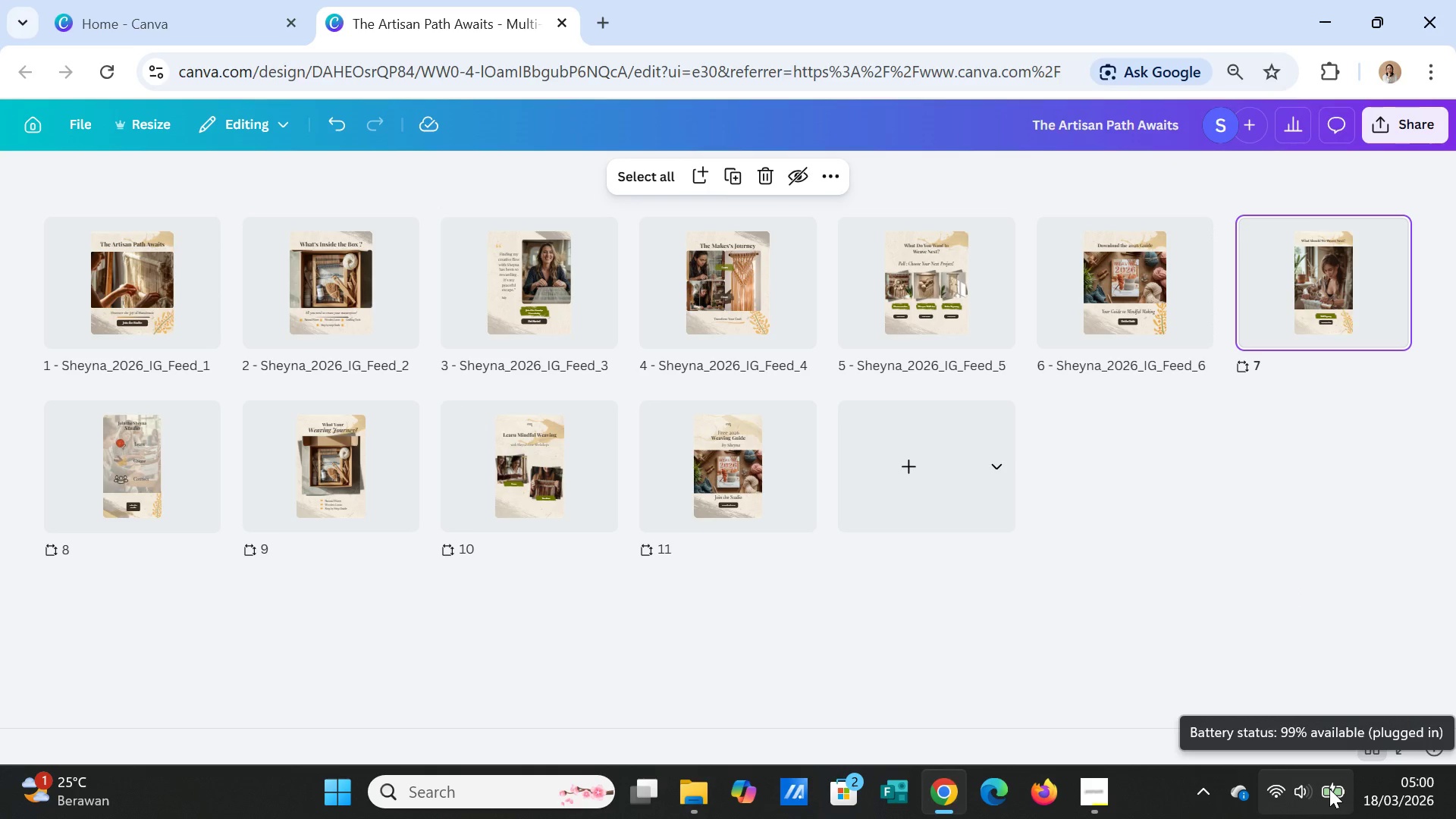 
mouse_move([1295, 787])
 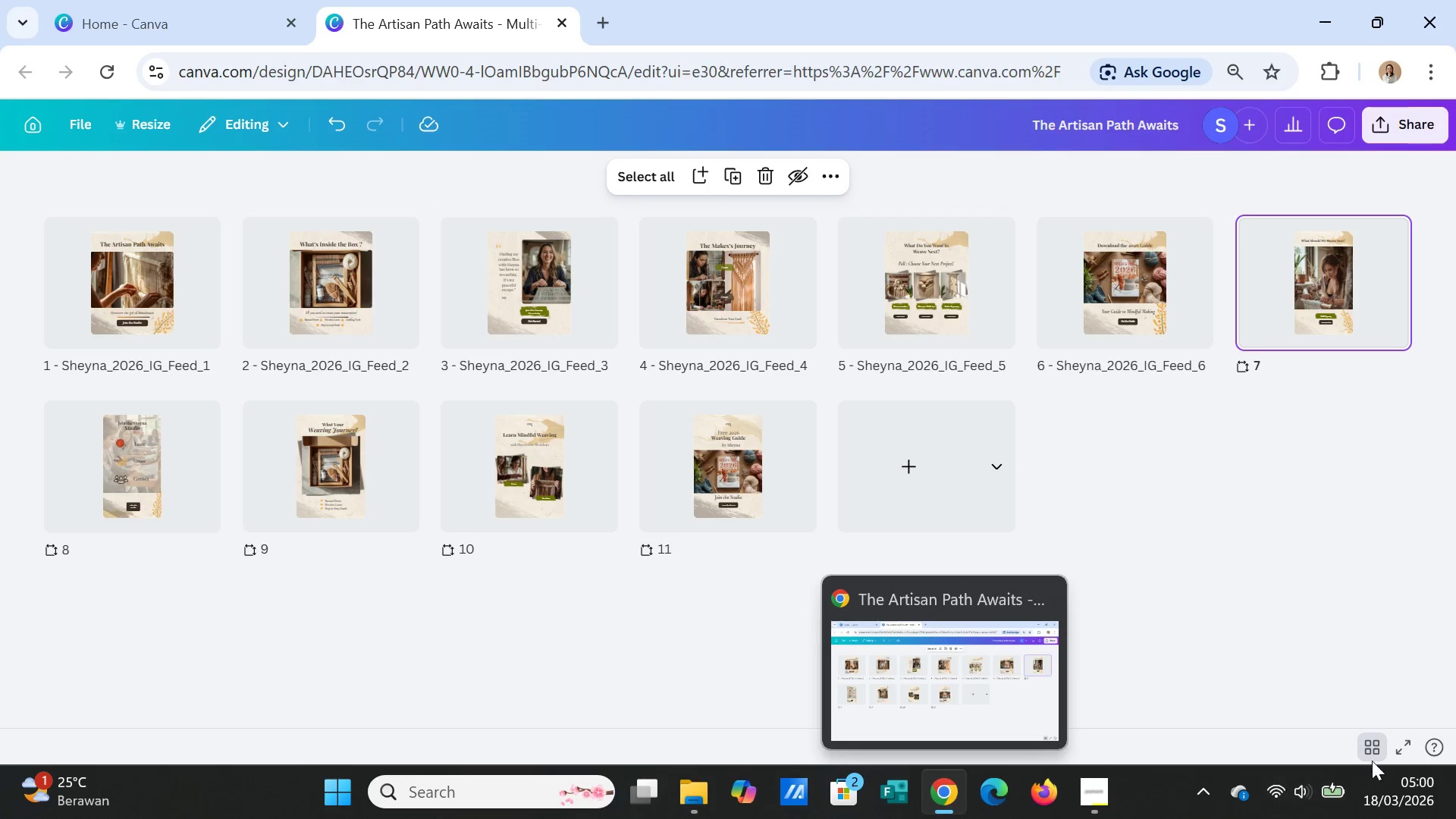 
left_click([1376, 736])
 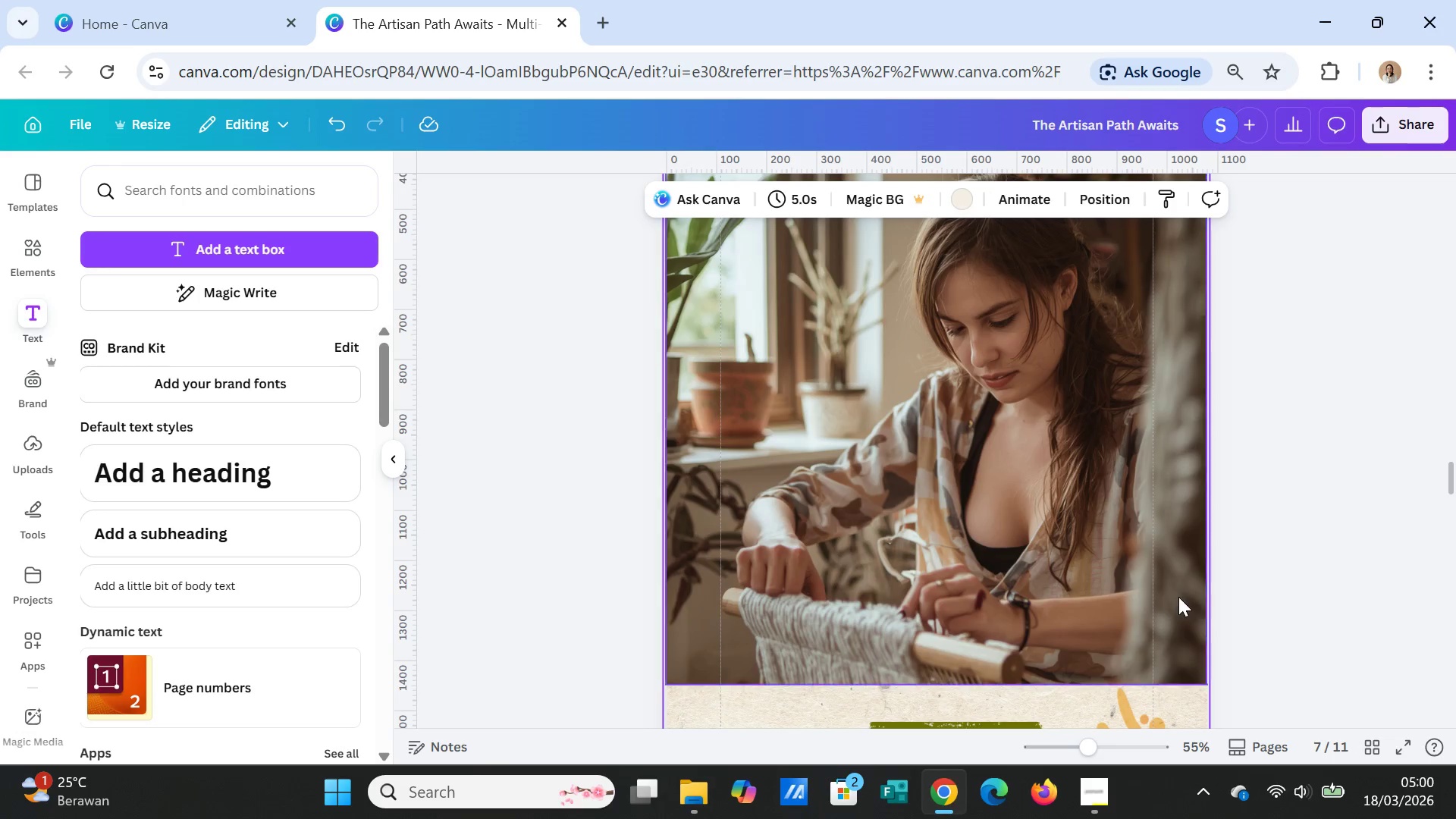 
scroll: coordinate [1194, 605], scroll_direction: up, amount: 6.0
 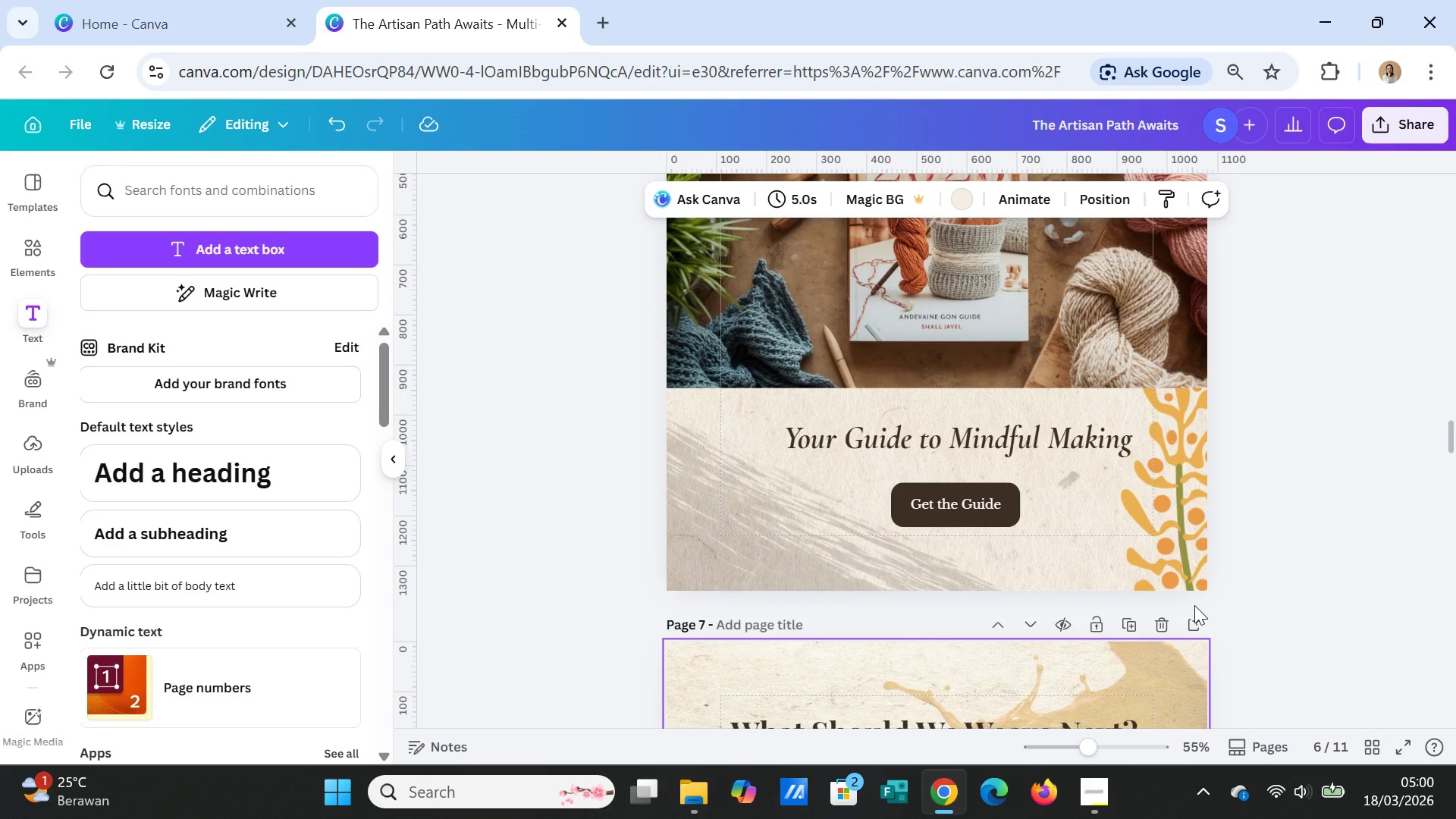 
scroll: coordinate [1194, 605], scroll_direction: down, amount: 2.0
 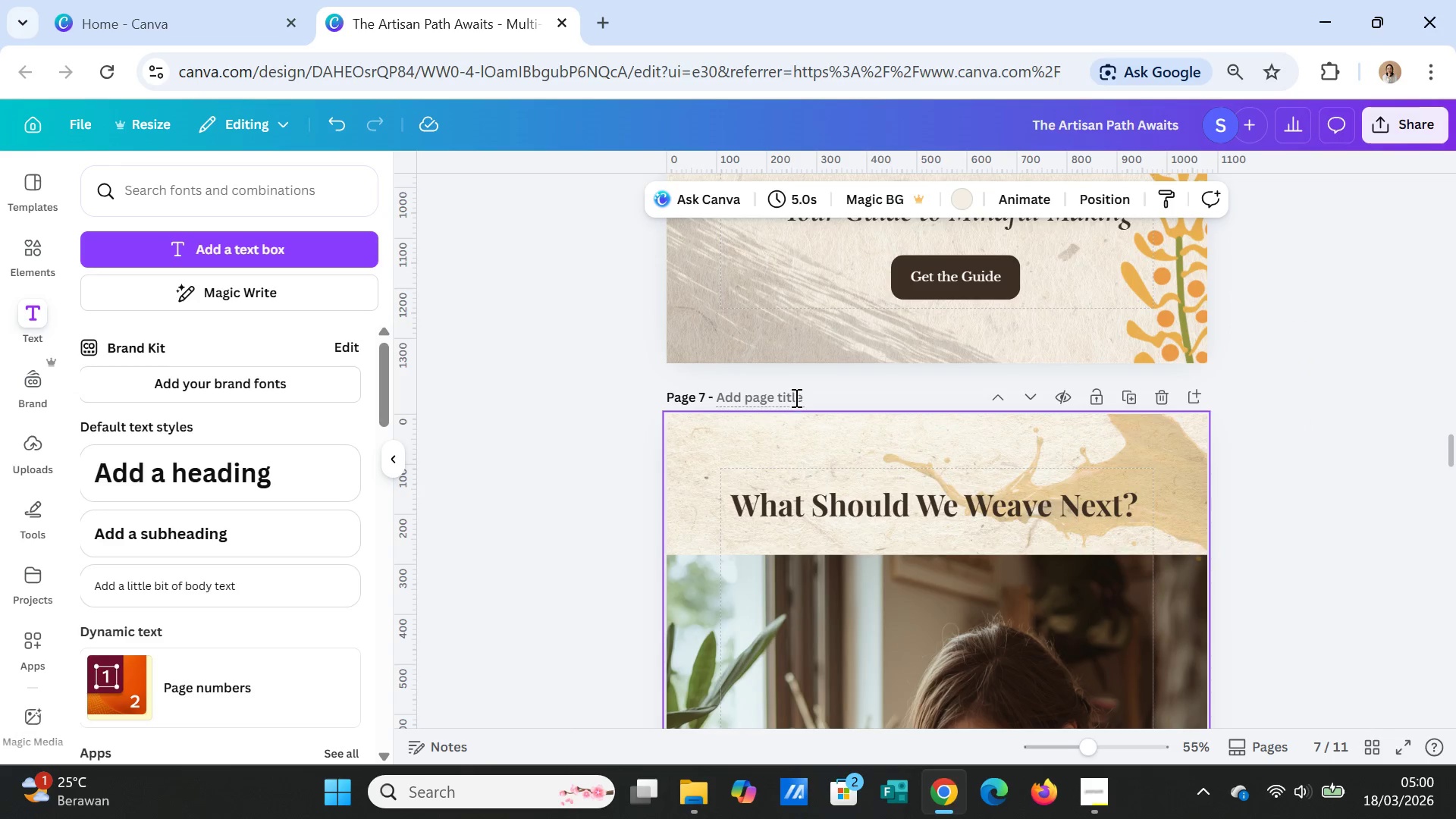 
left_click([793, 393])
 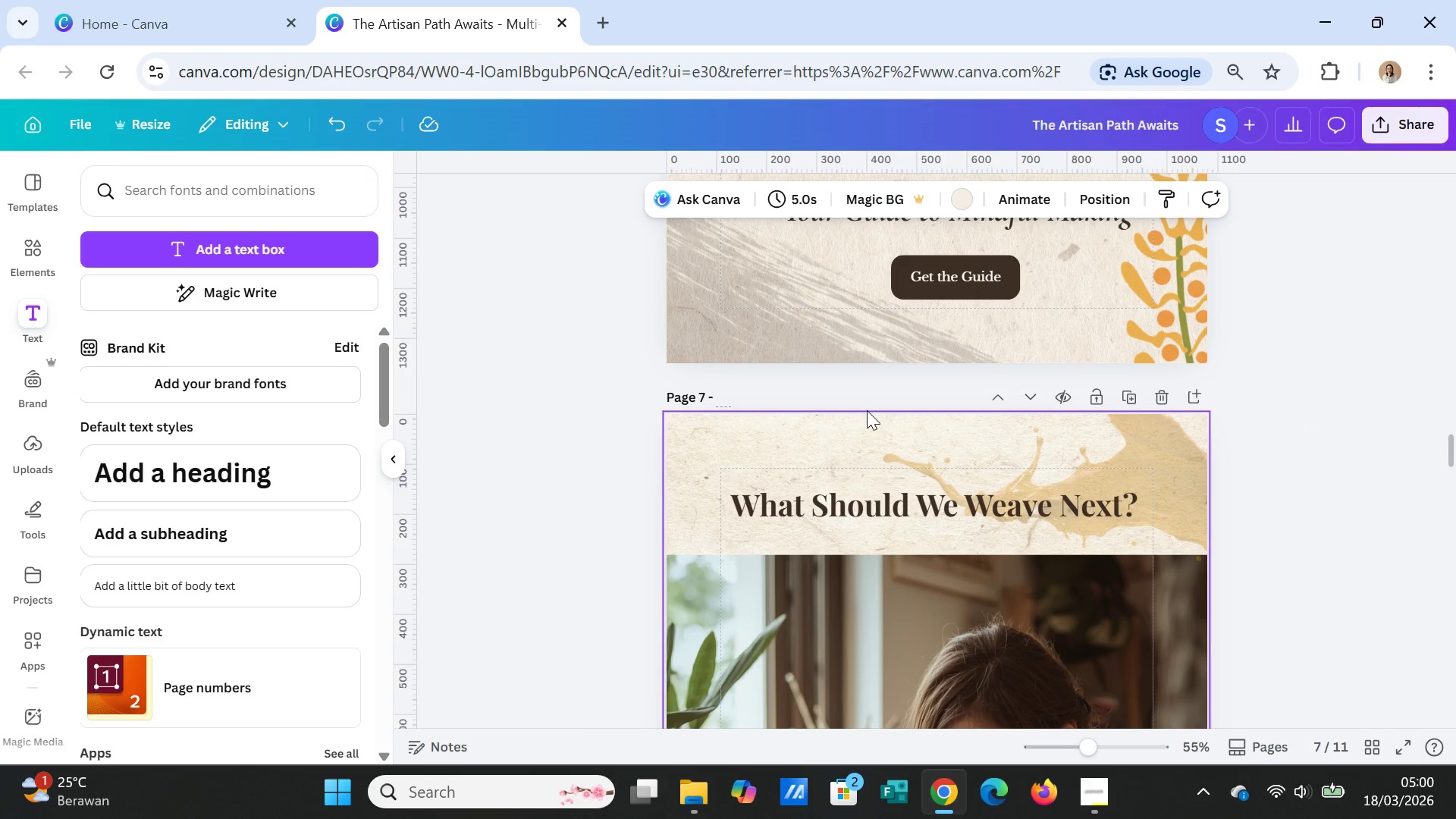 
key(Control+V)
 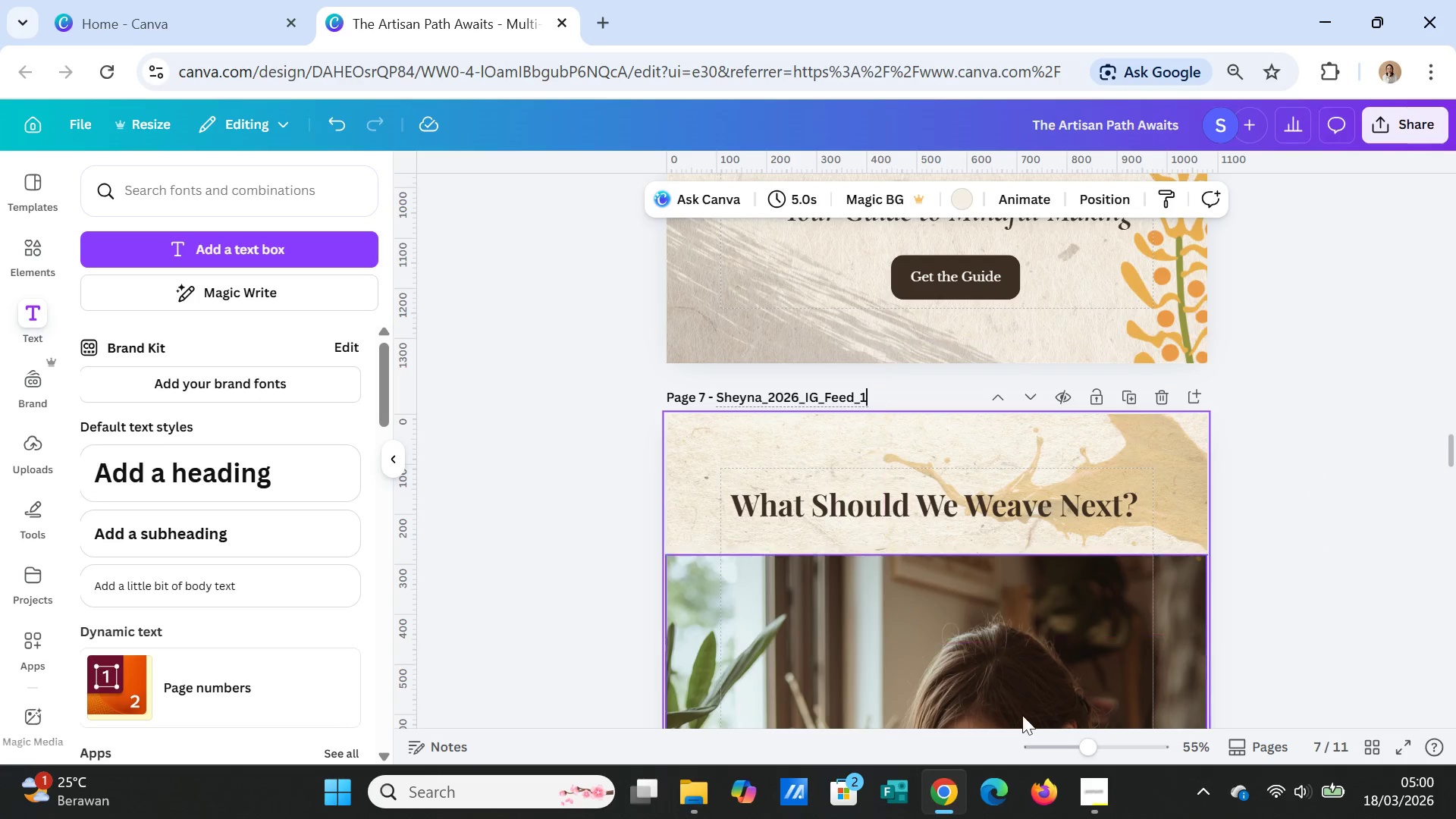 
left_click([1089, 801])